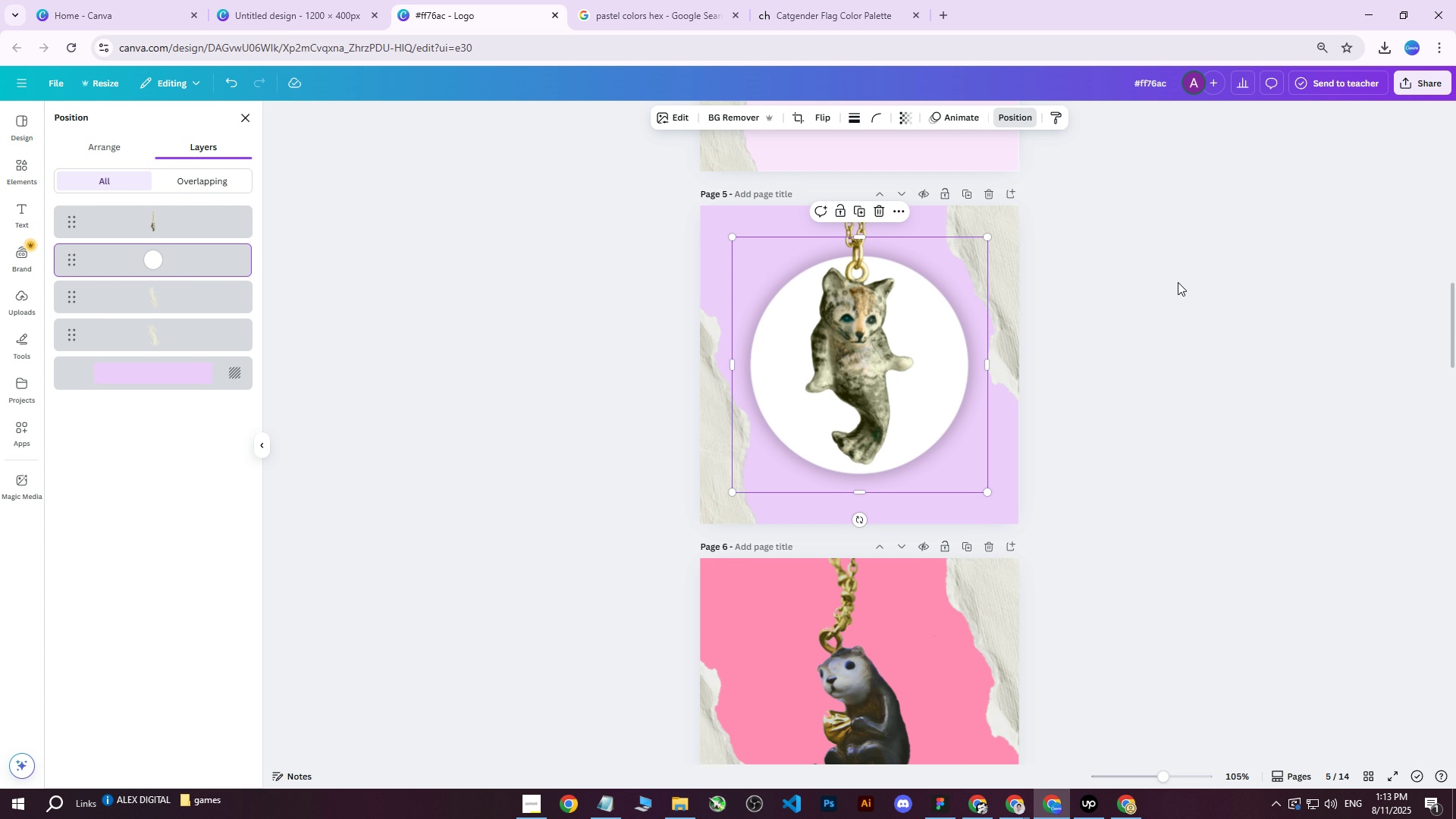 
left_click([1183, 274])
 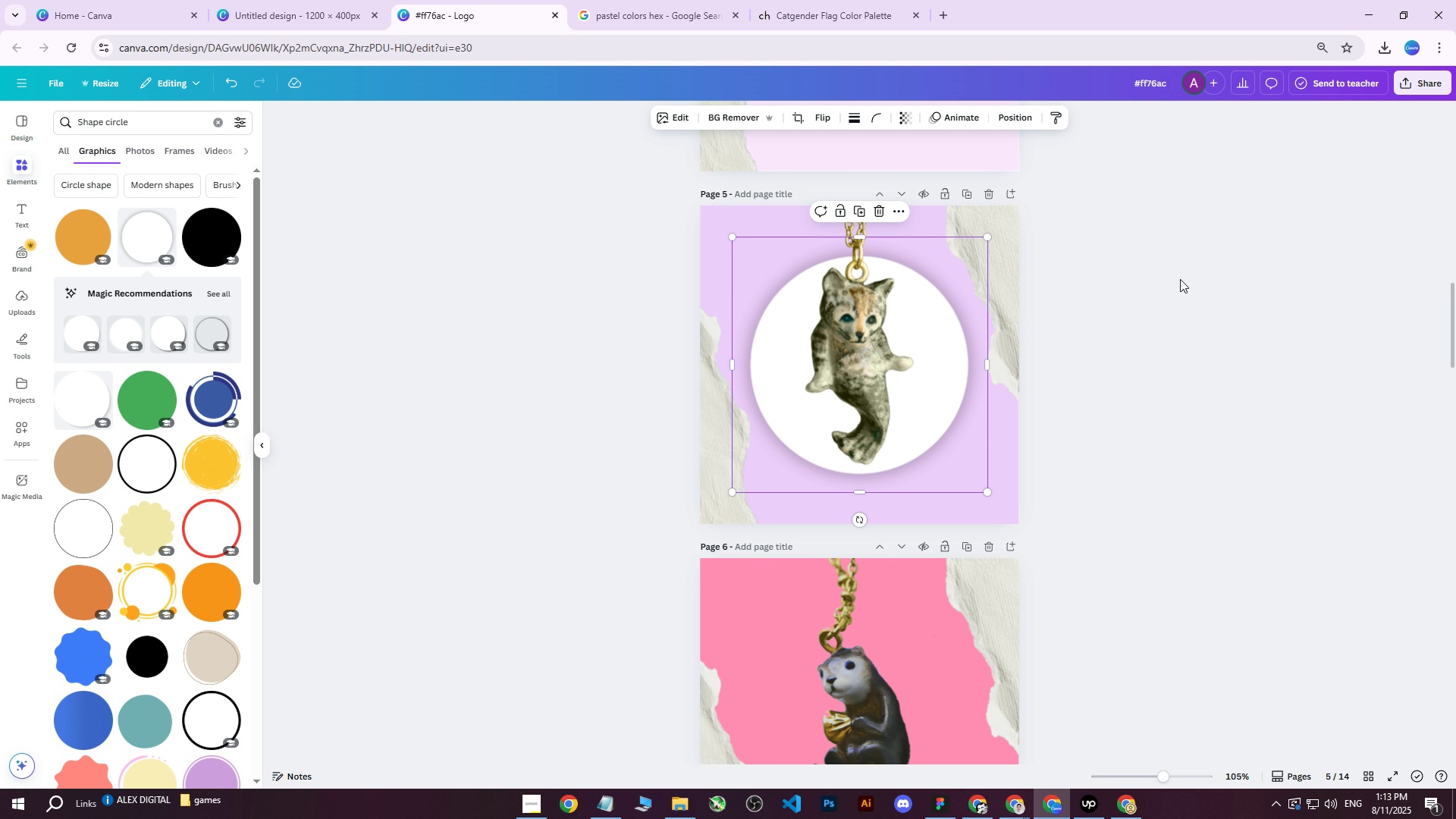 
scroll: coordinate [1179, 281], scroll_direction: up, amount: 1.0
 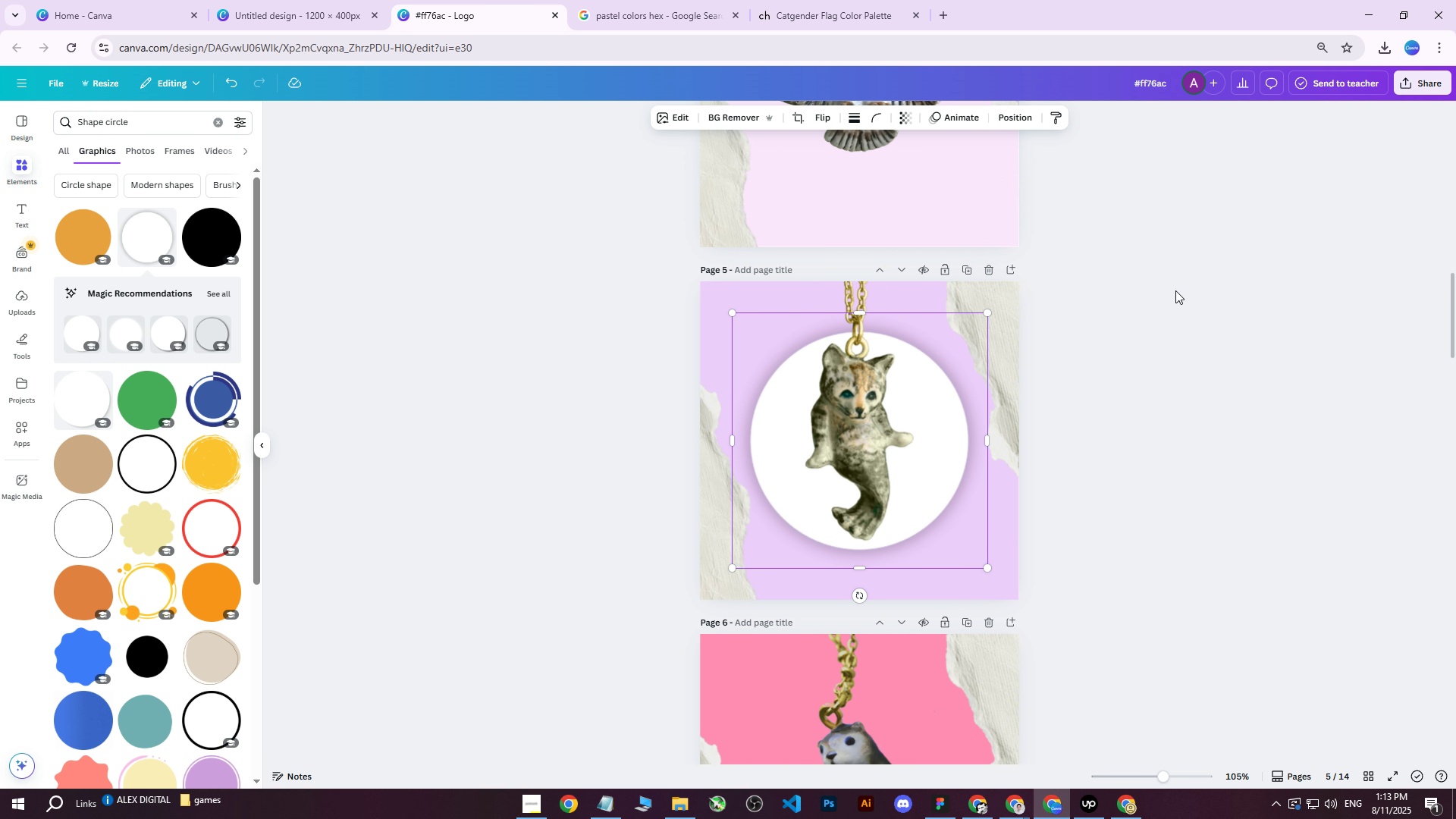 
left_click([1175, 290])
 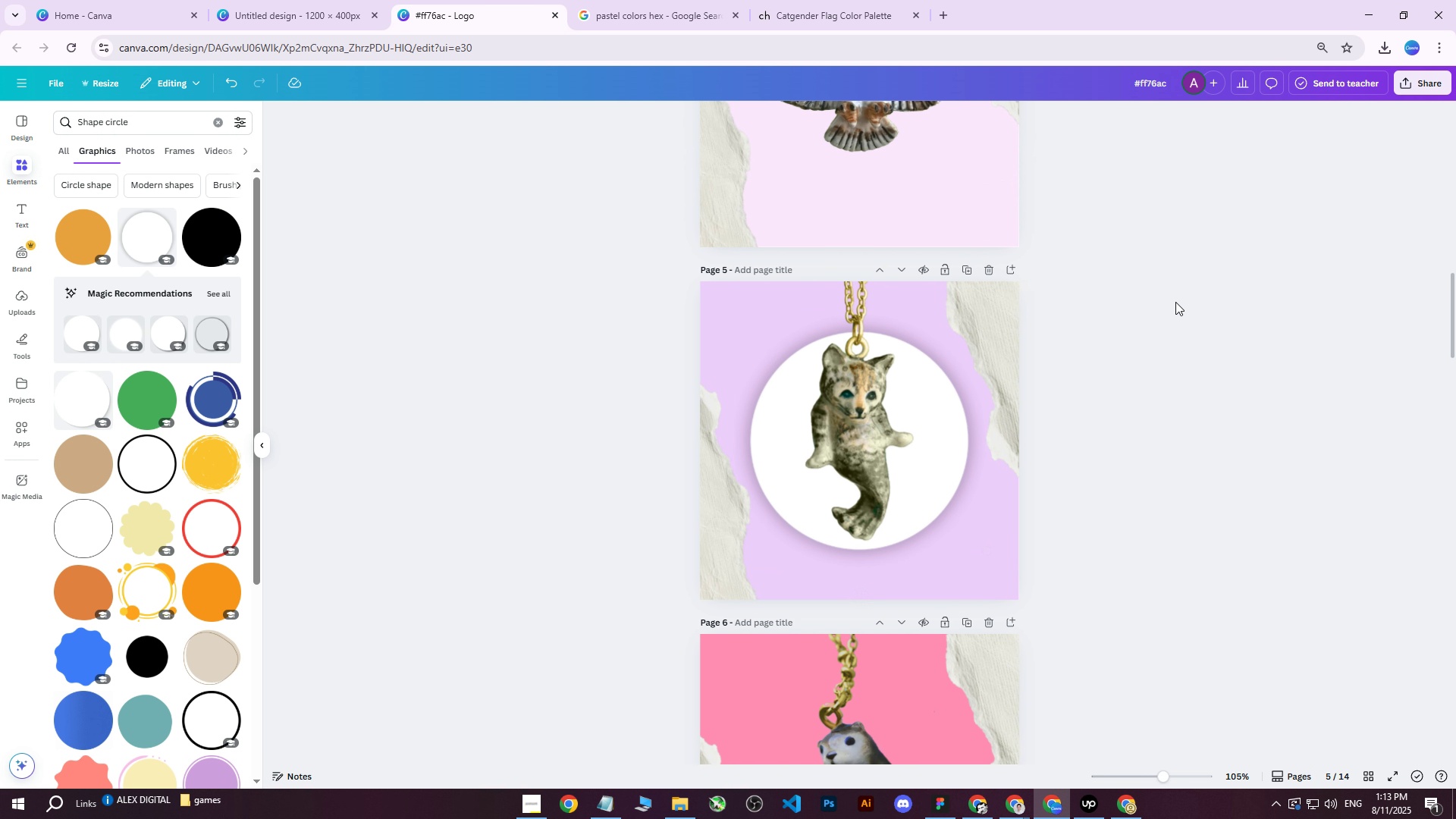 
scroll: coordinate [1172, 306], scroll_direction: up, amount: 1.0
 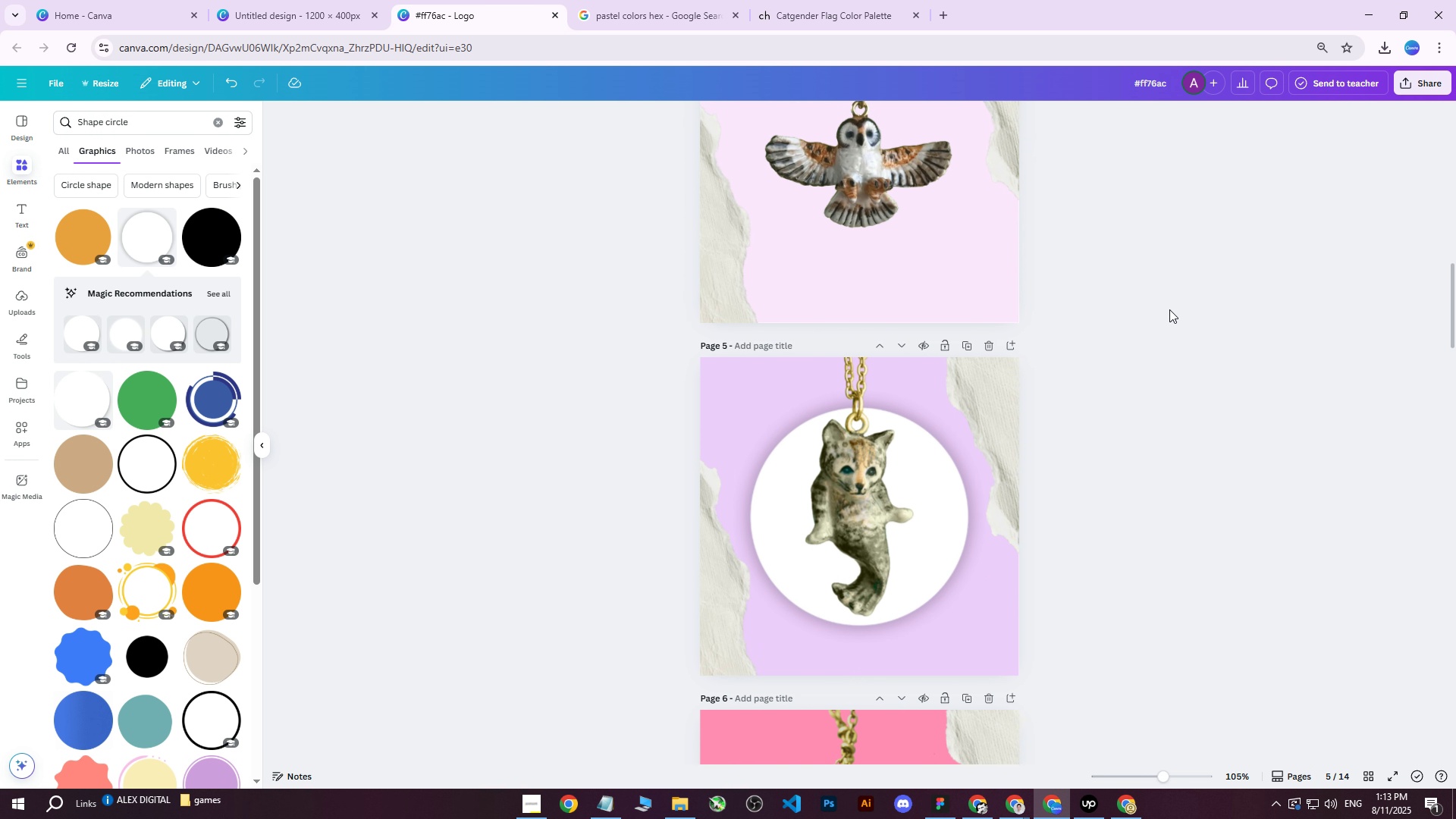 
scroll: coordinate [1155, 321], scroll_direction: down, amount: 1.0
 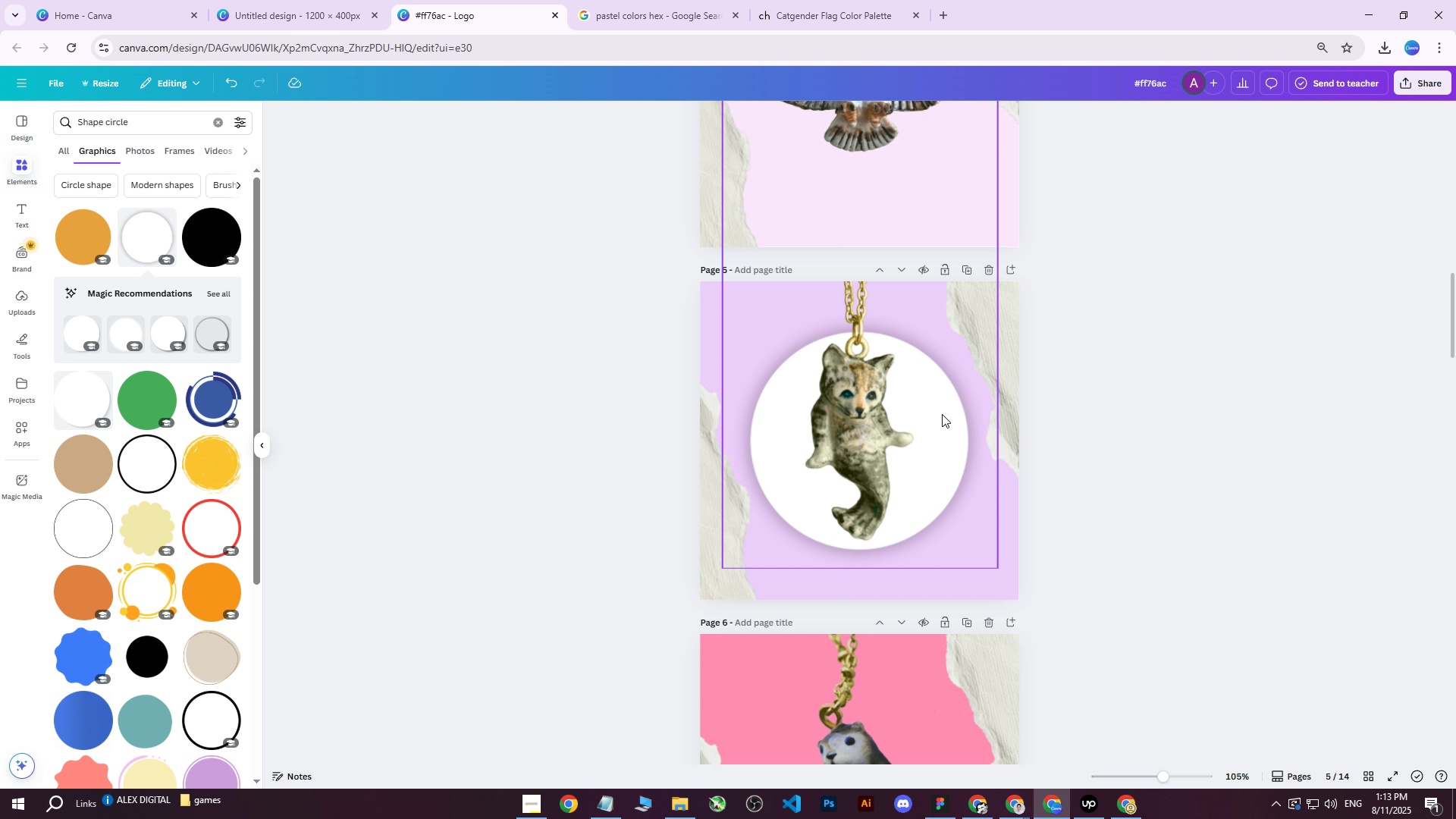 
left_click([942, 414])
 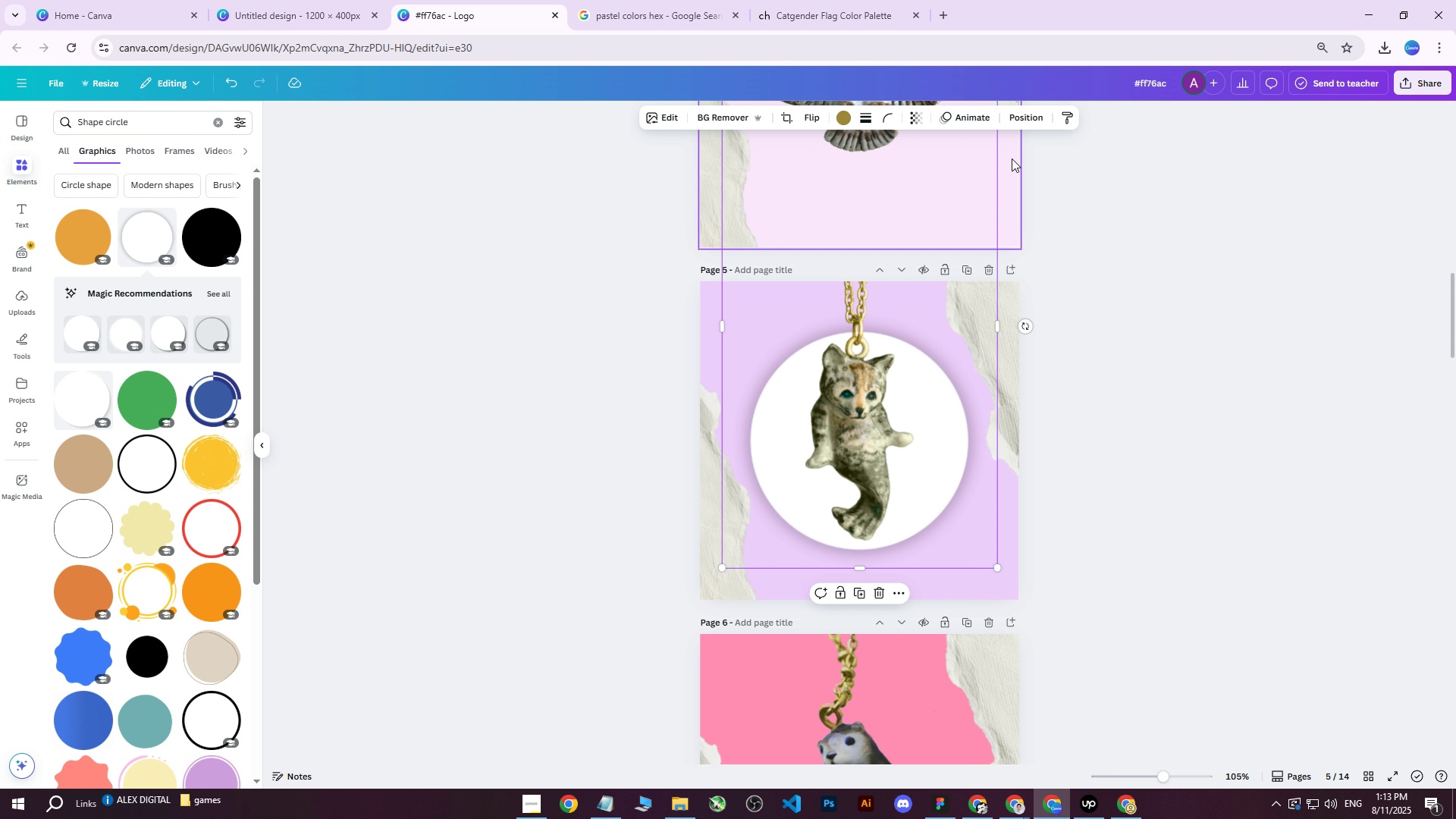 
left_click([1016, 124])
 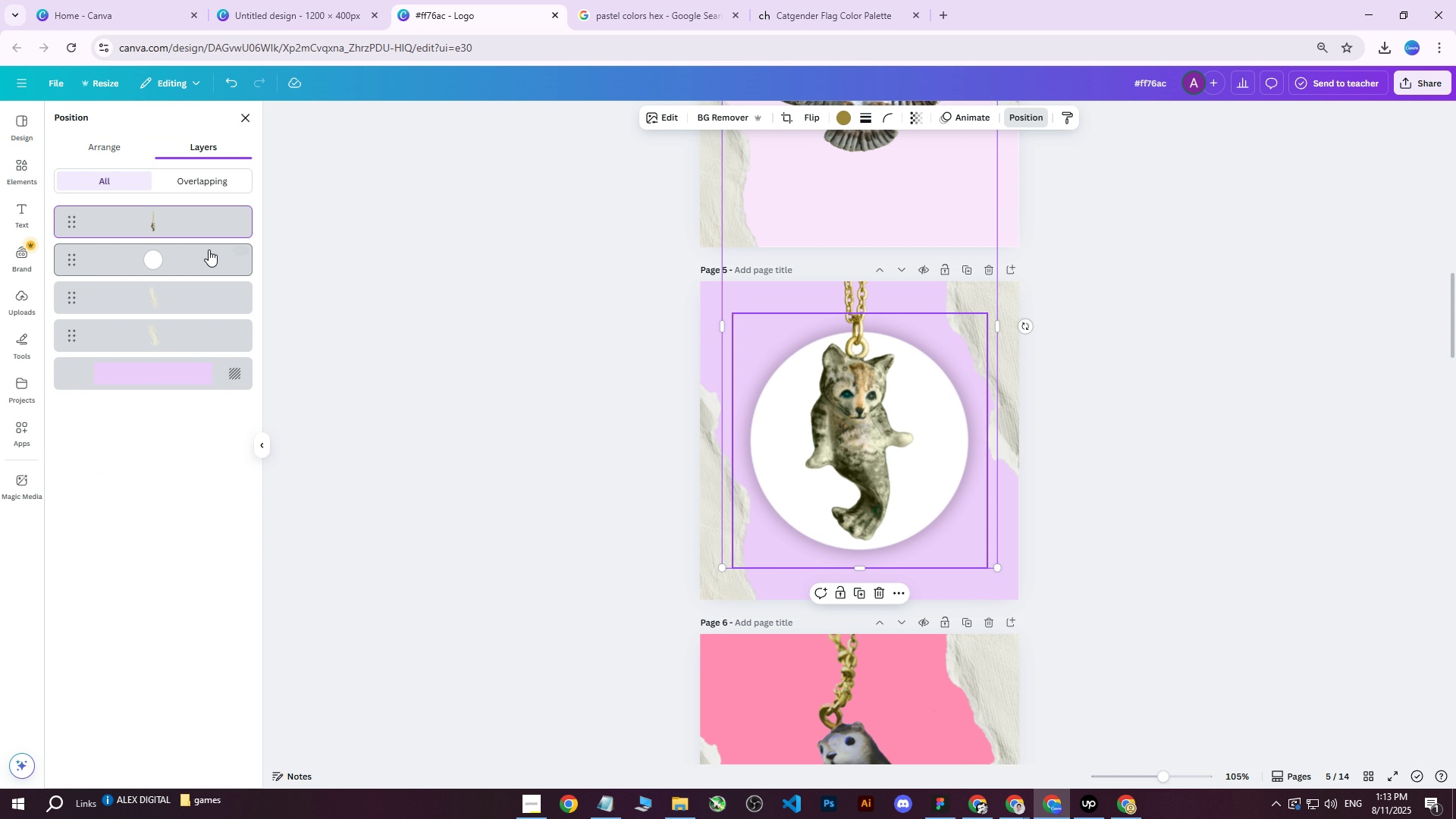 
left_click([155, 250])
 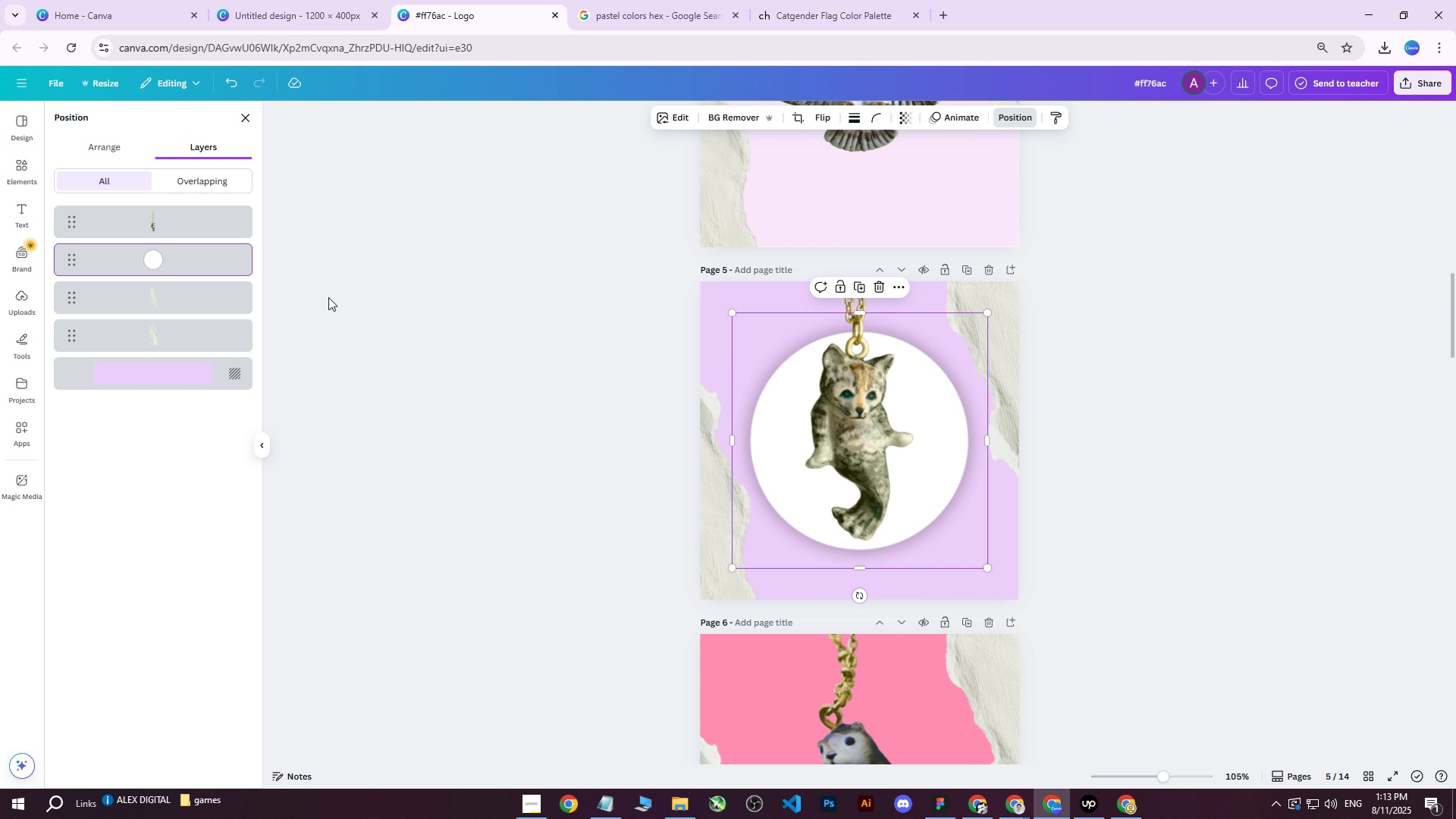 
key(Delete)
 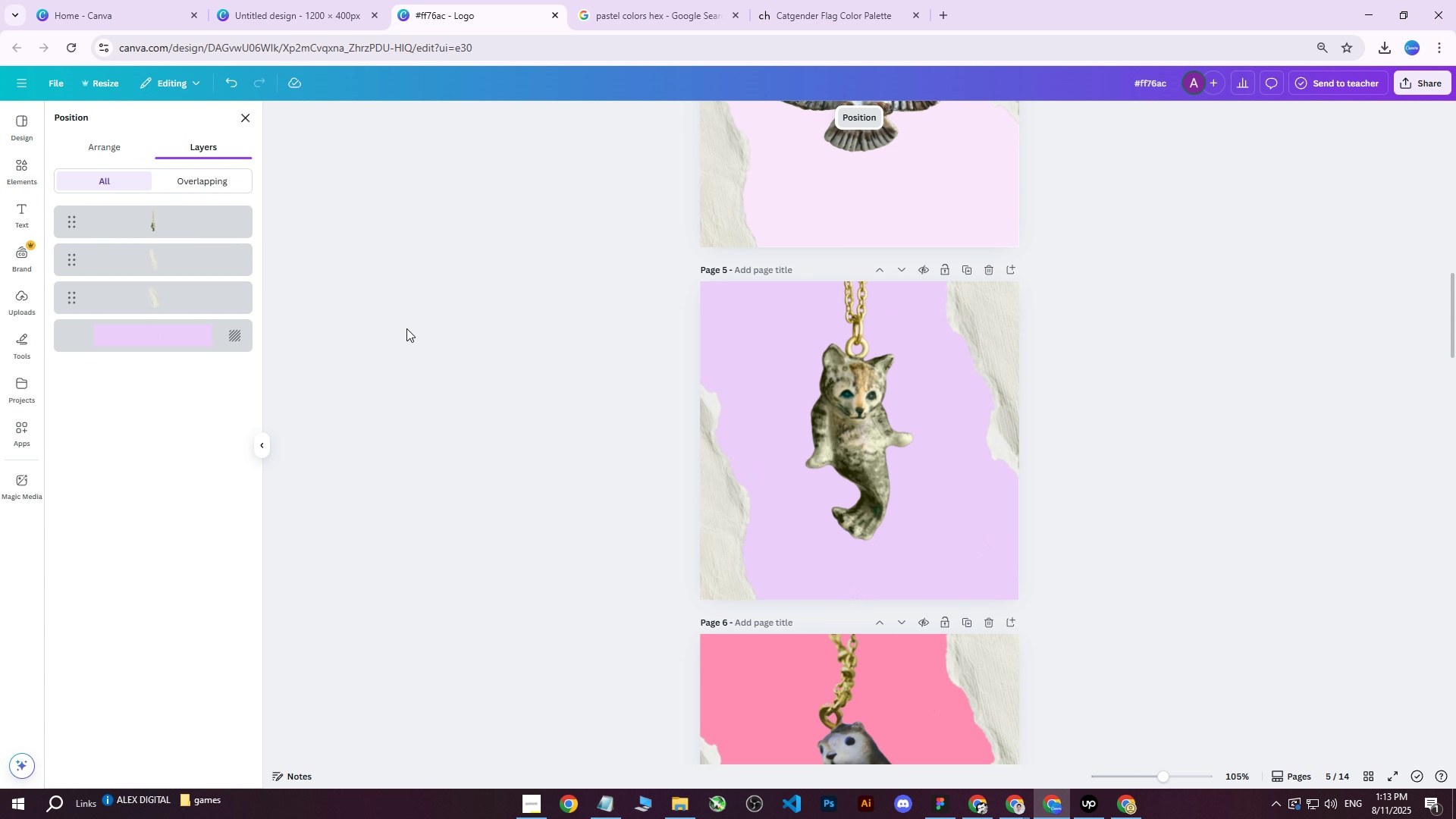 
scroll: coordinate [1090, 389], scroll_direction: down, amount: 3.0
 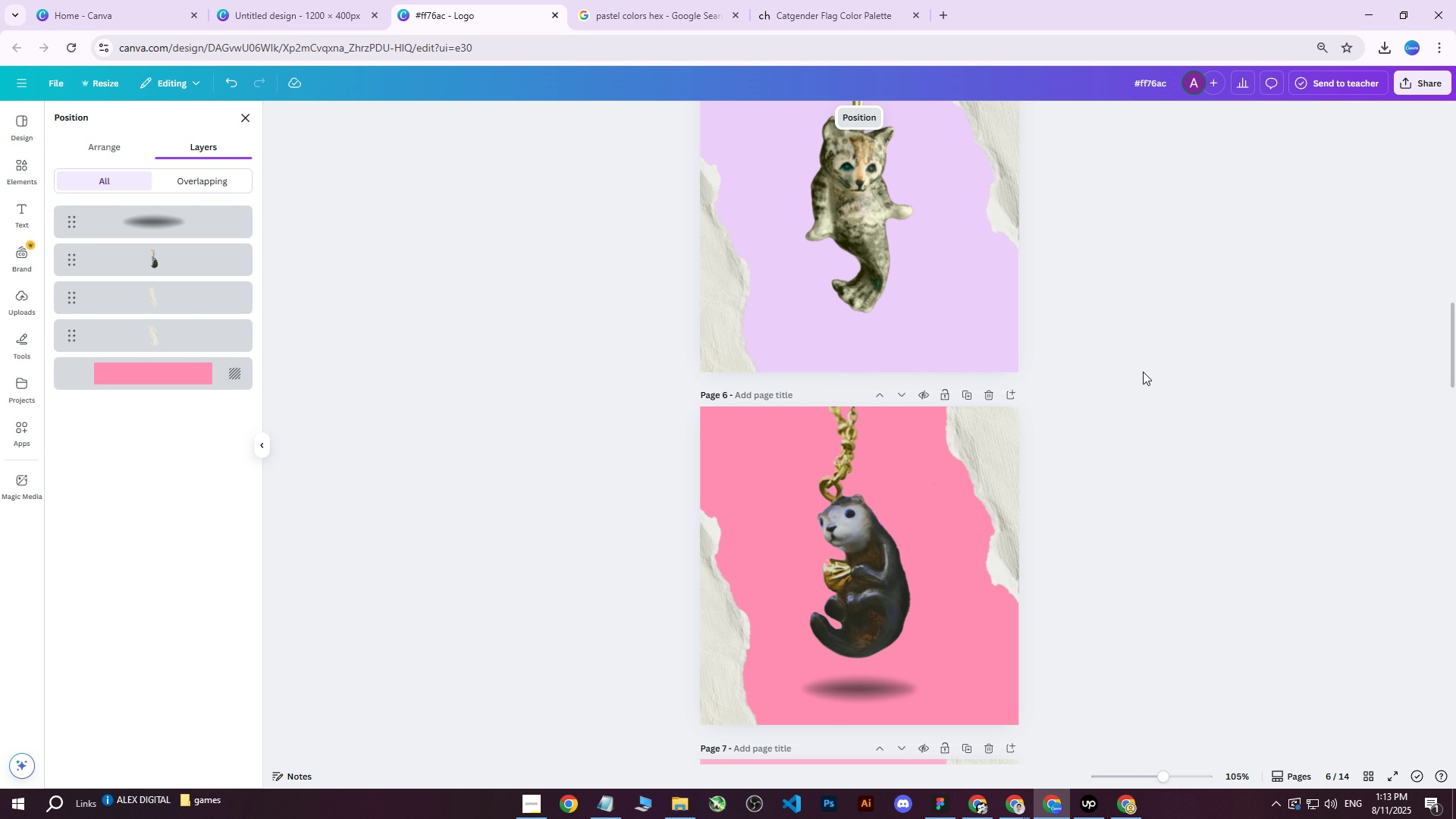 
wait(5.74)
 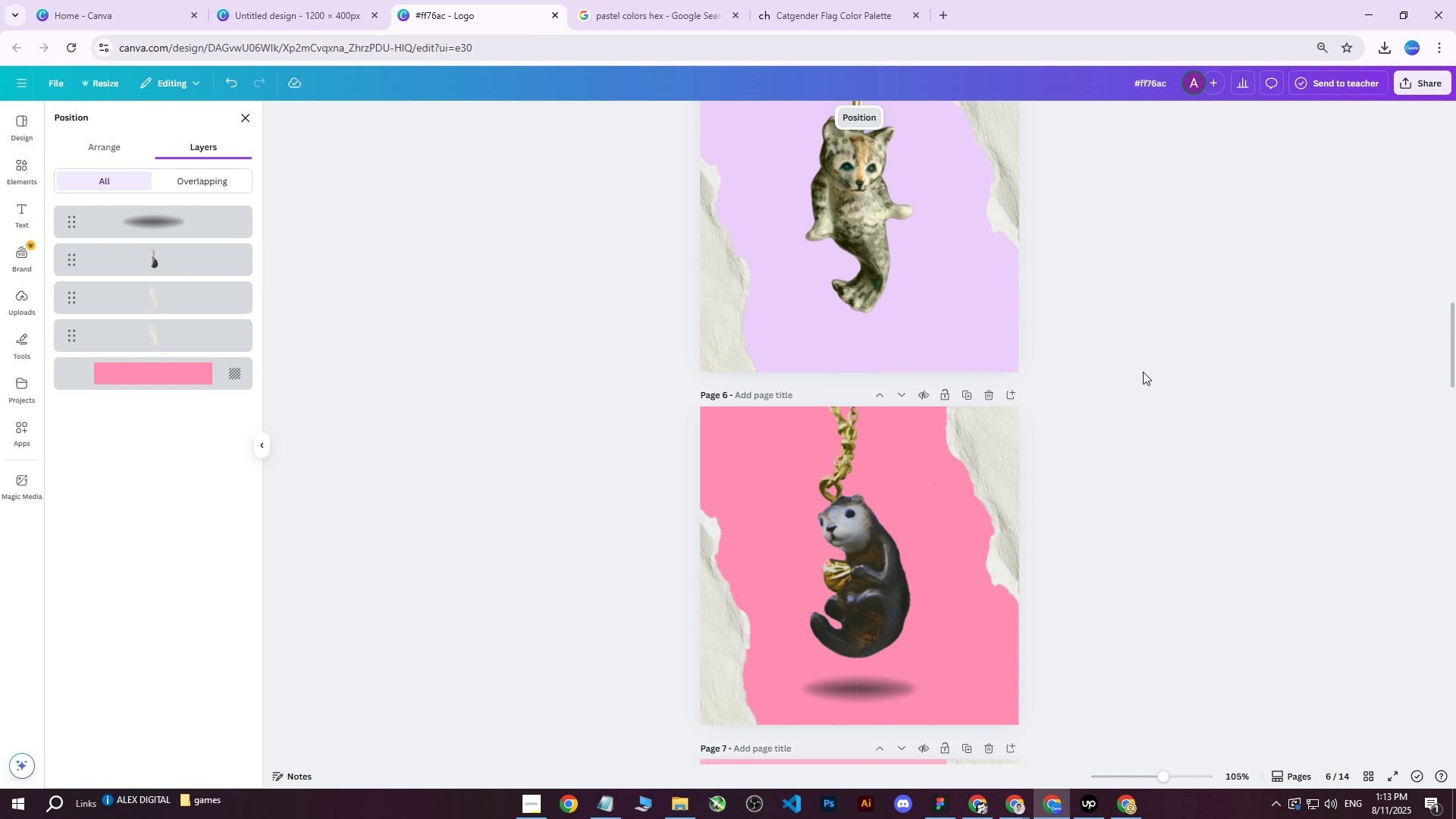 
scroll: coordinate [1143, 372], scroll_direction: up, amount: 3.0
 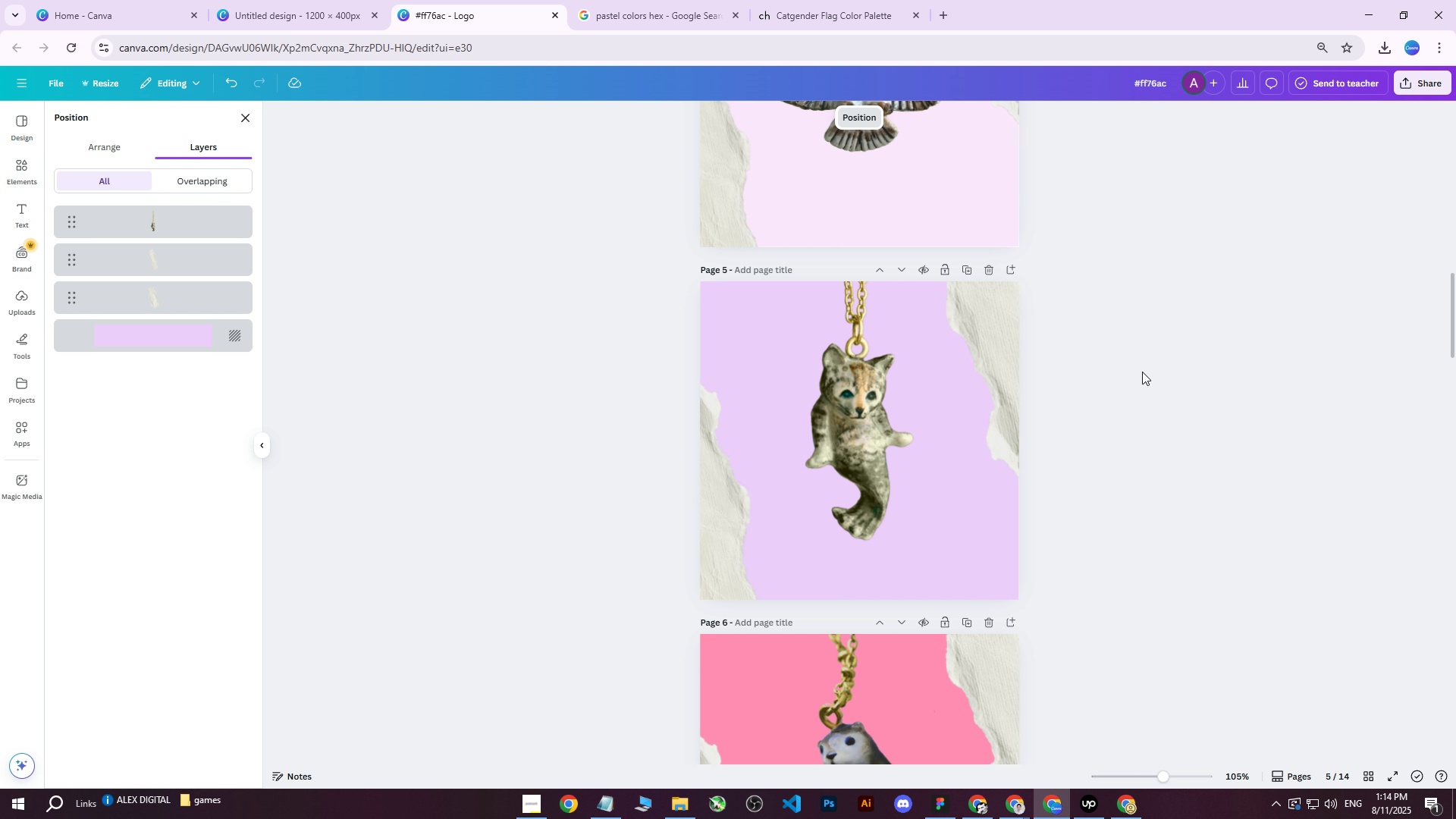 
wait(15.36)
 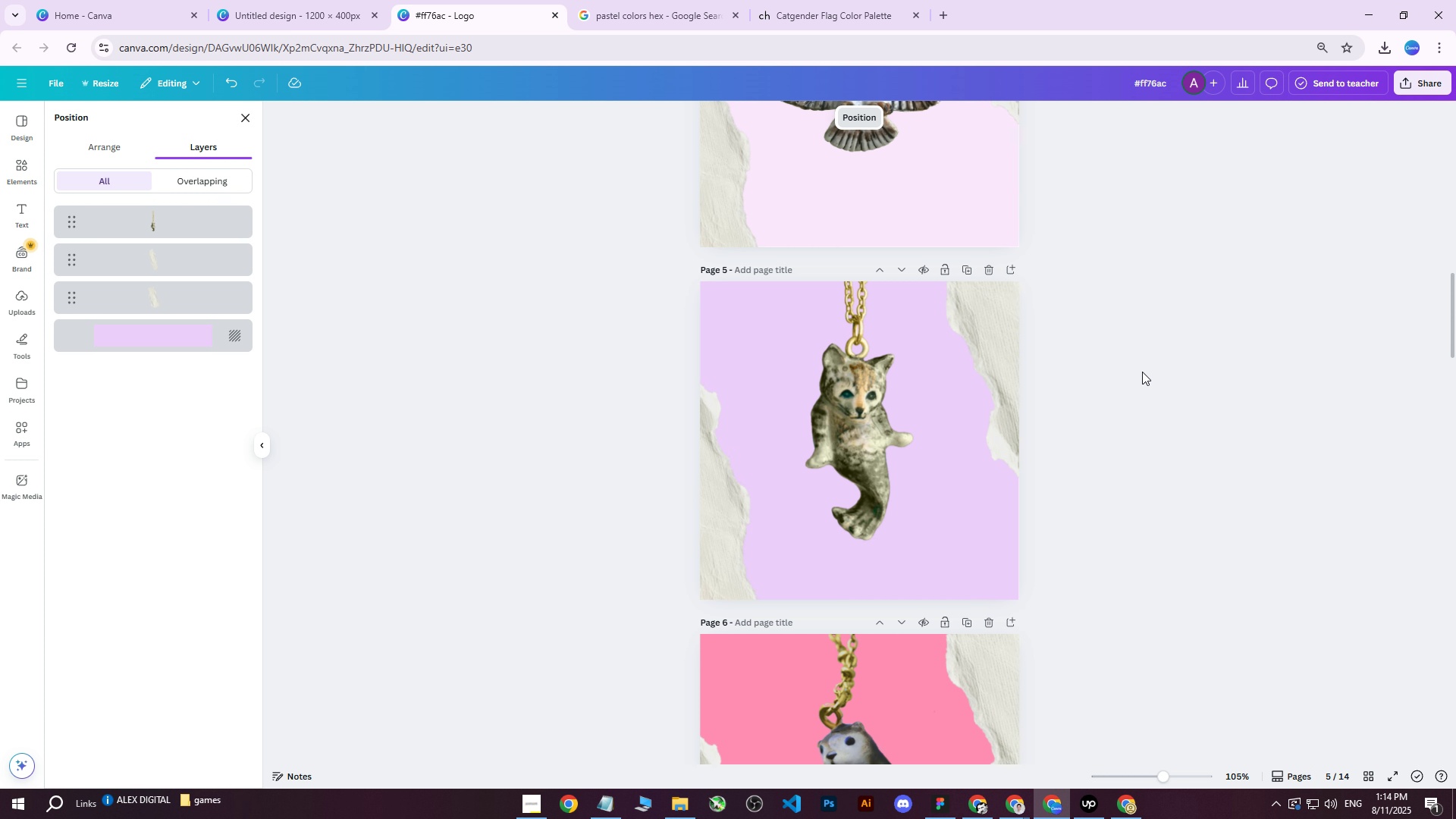 
scroll: coordinate [1142, 372], scroll_direction: none, amount: 0.0
 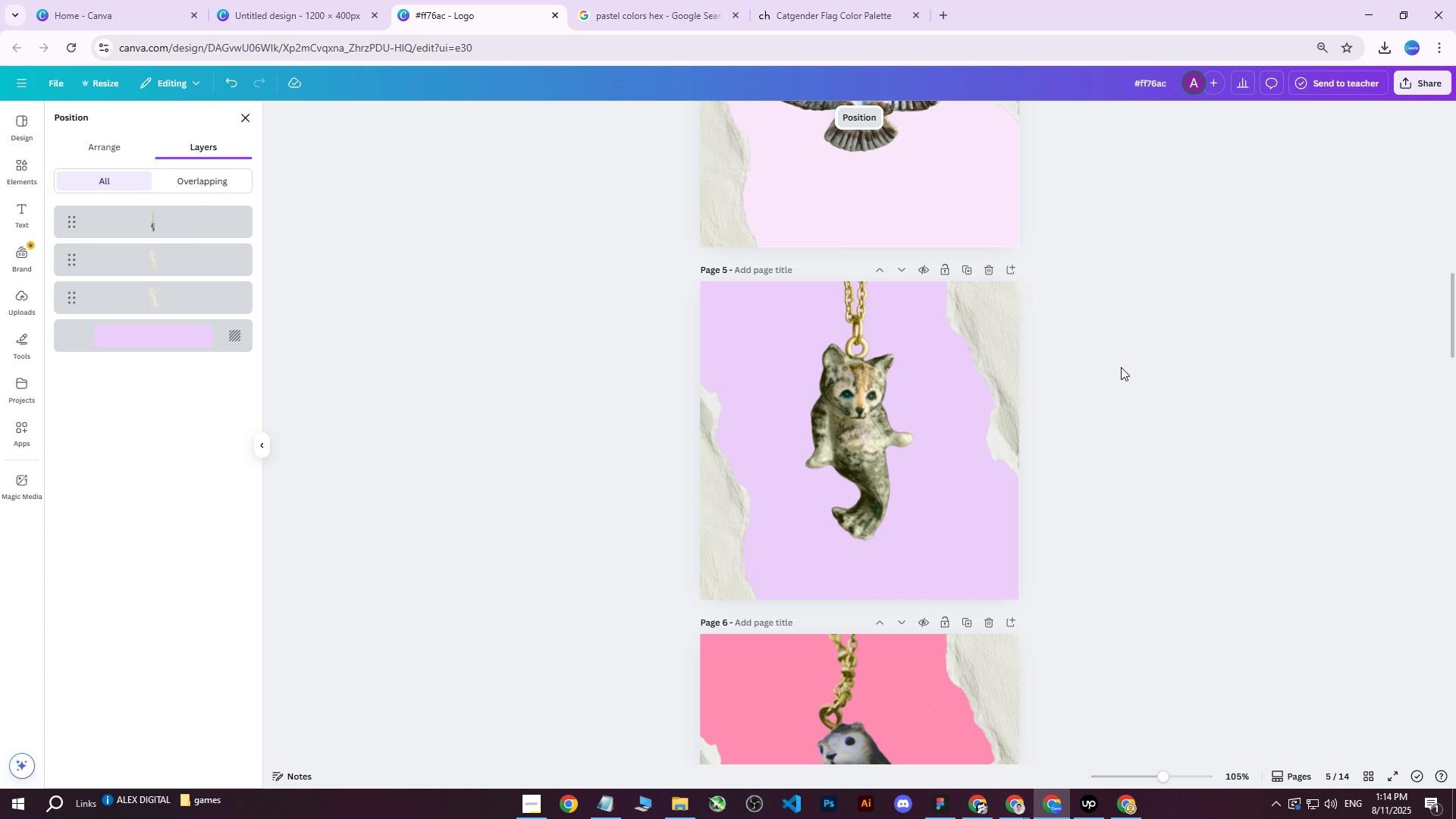 
wait(5.3)
 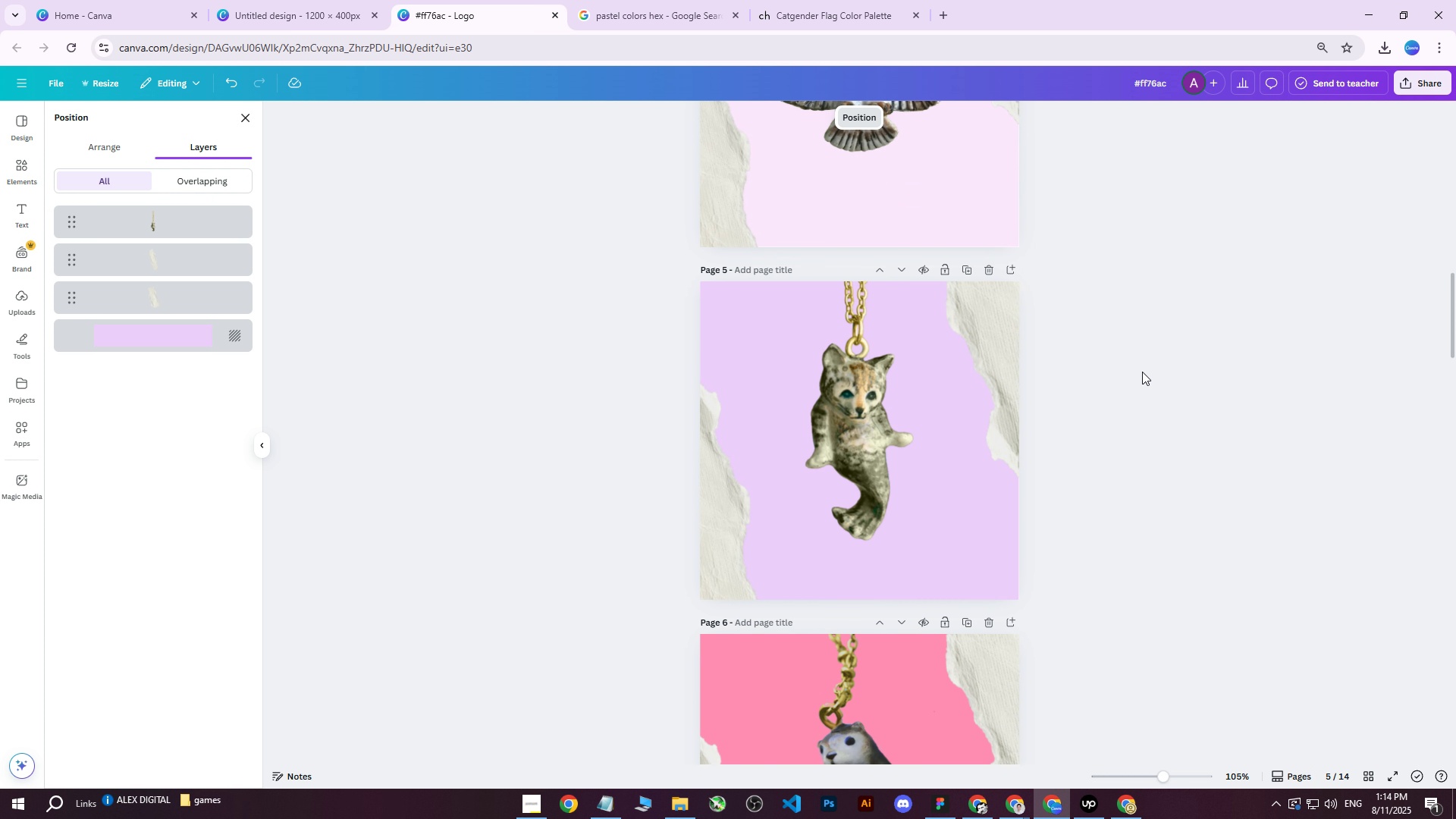 
scroll: coordinate [1095, 371], scroll_direction: down, amount: 5.0
 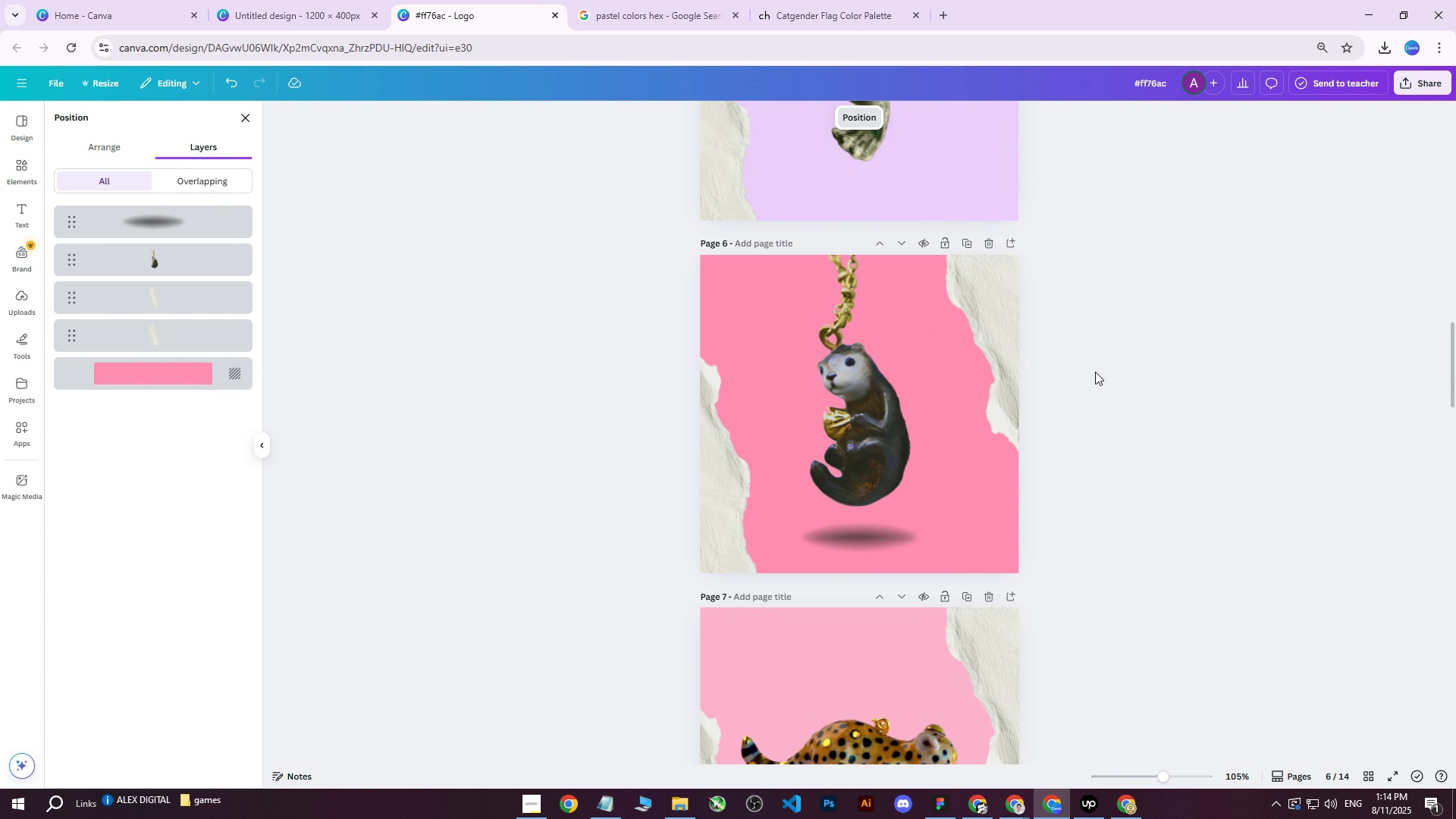 
key(Shift+ShiftLeft)
 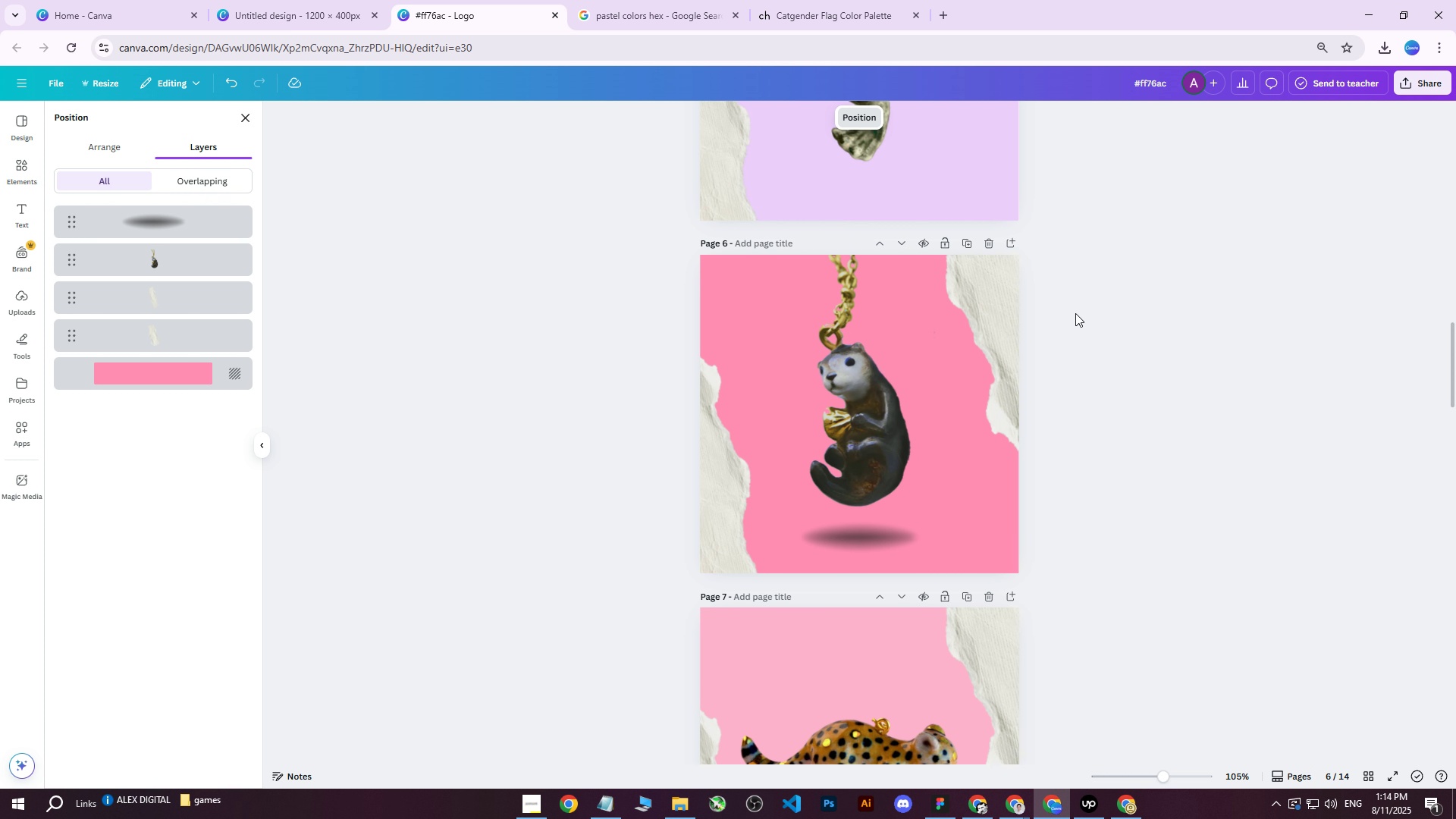 
scroll: coordinate [321, 312], scroll_direction: none, amount: 0.0
 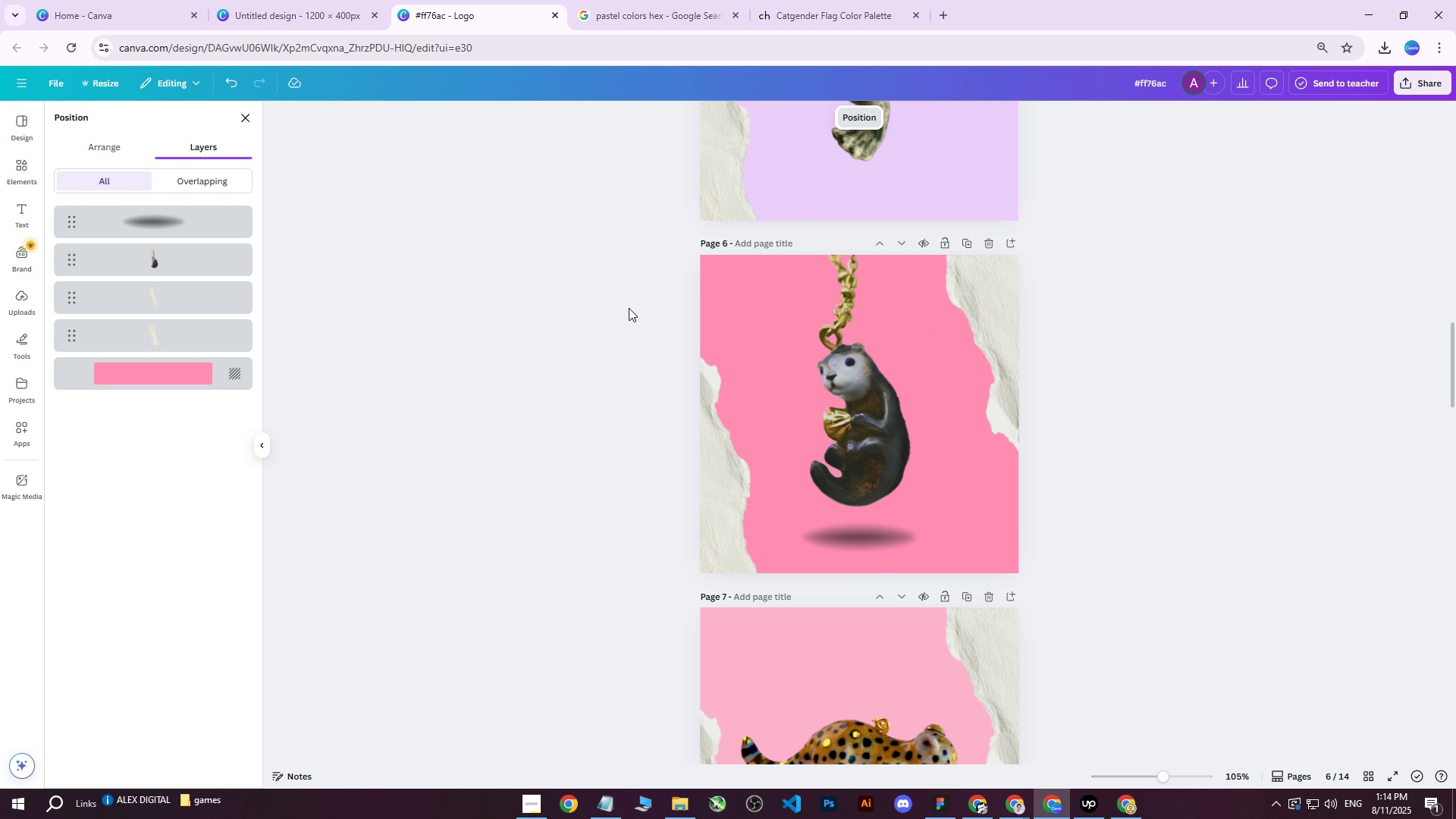 
scroll: coordinate [903, 337], scroll_direction: up, amount: 1.0
 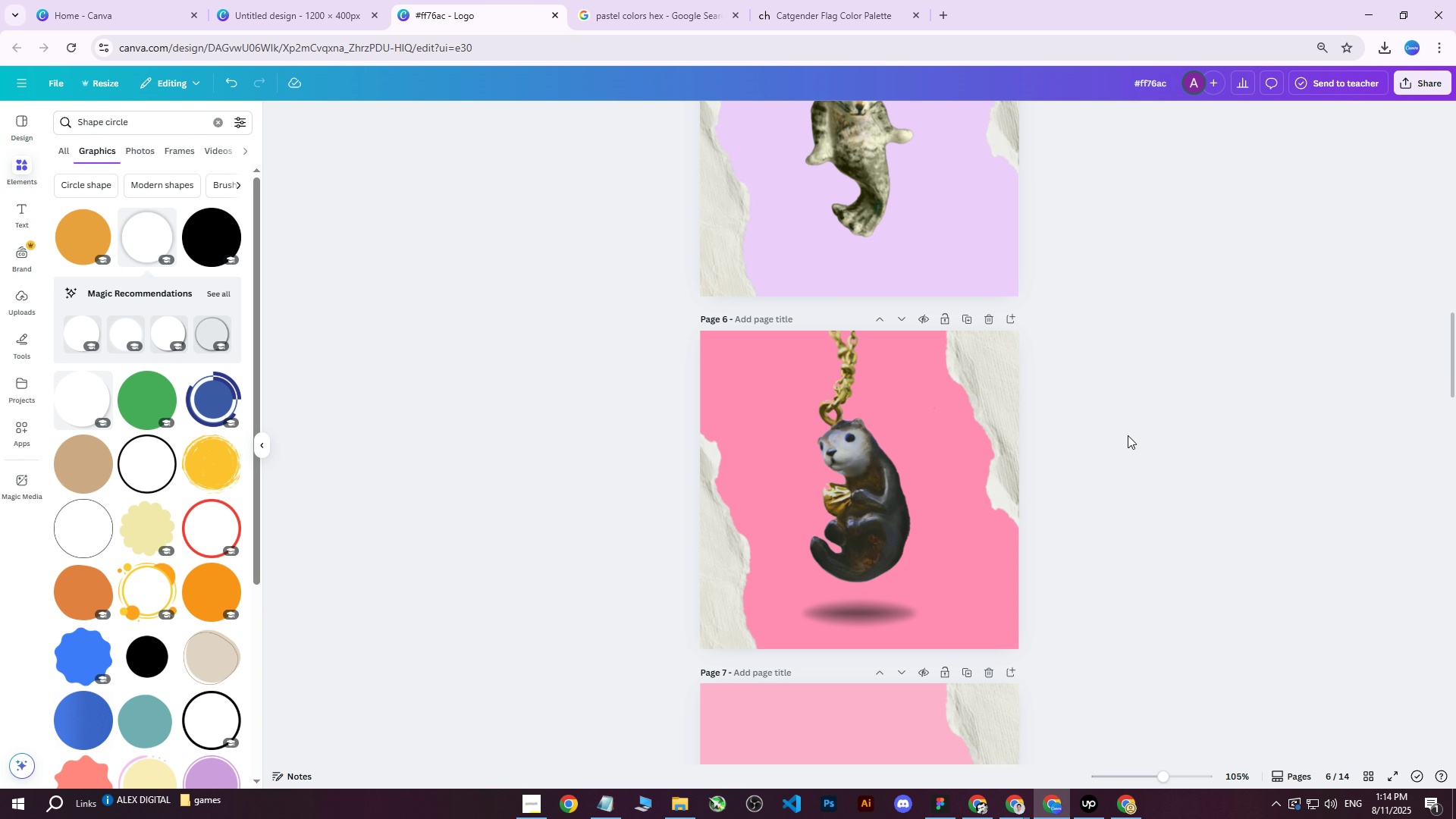 
wait(10.19)
 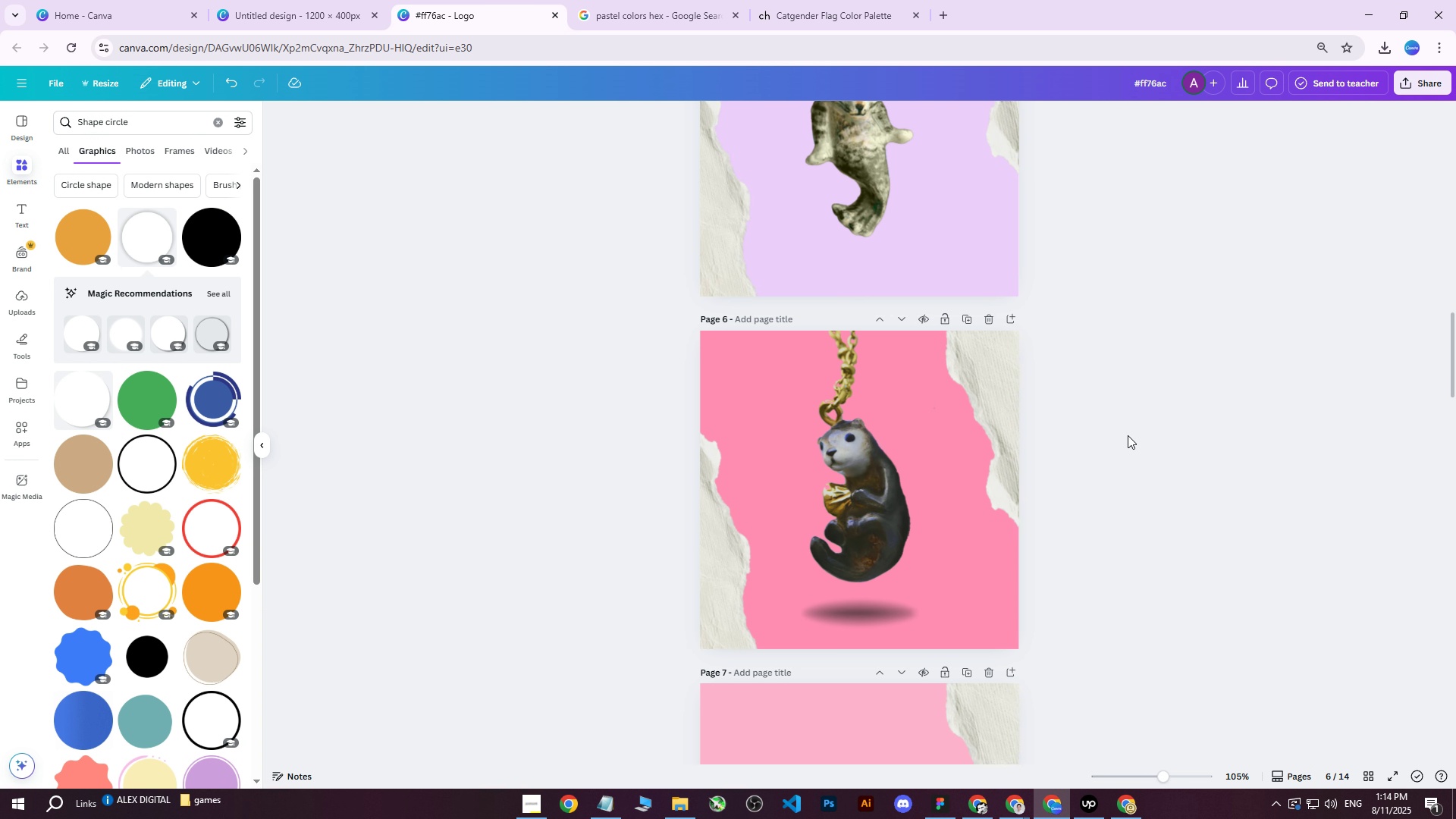 
scroll: coordinate [1124, 436], scroll_direction: up, amount: 2.0
 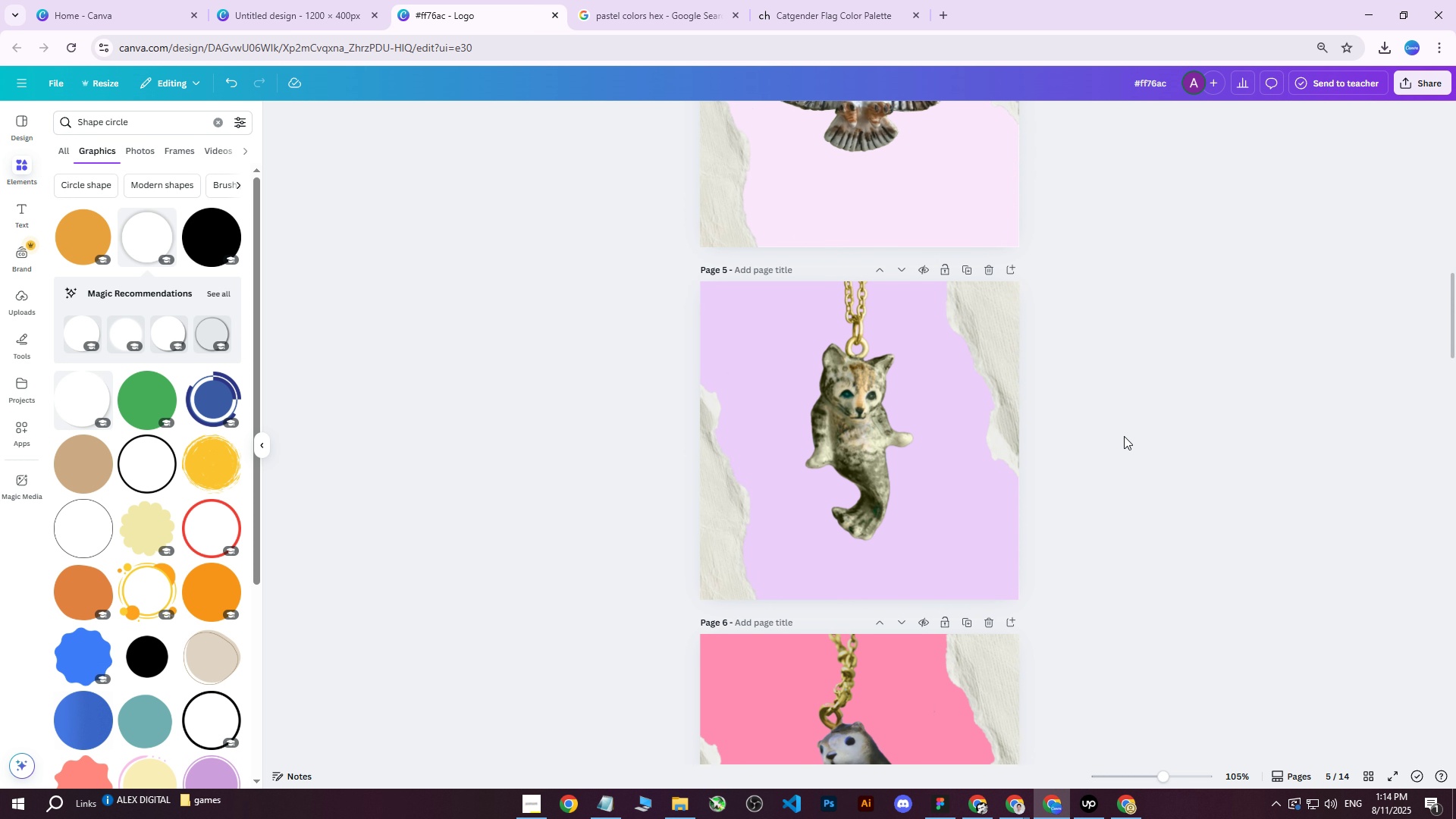 
scroll: coordinate [1103, 437], scroll_direction: down, amount: 16.0
 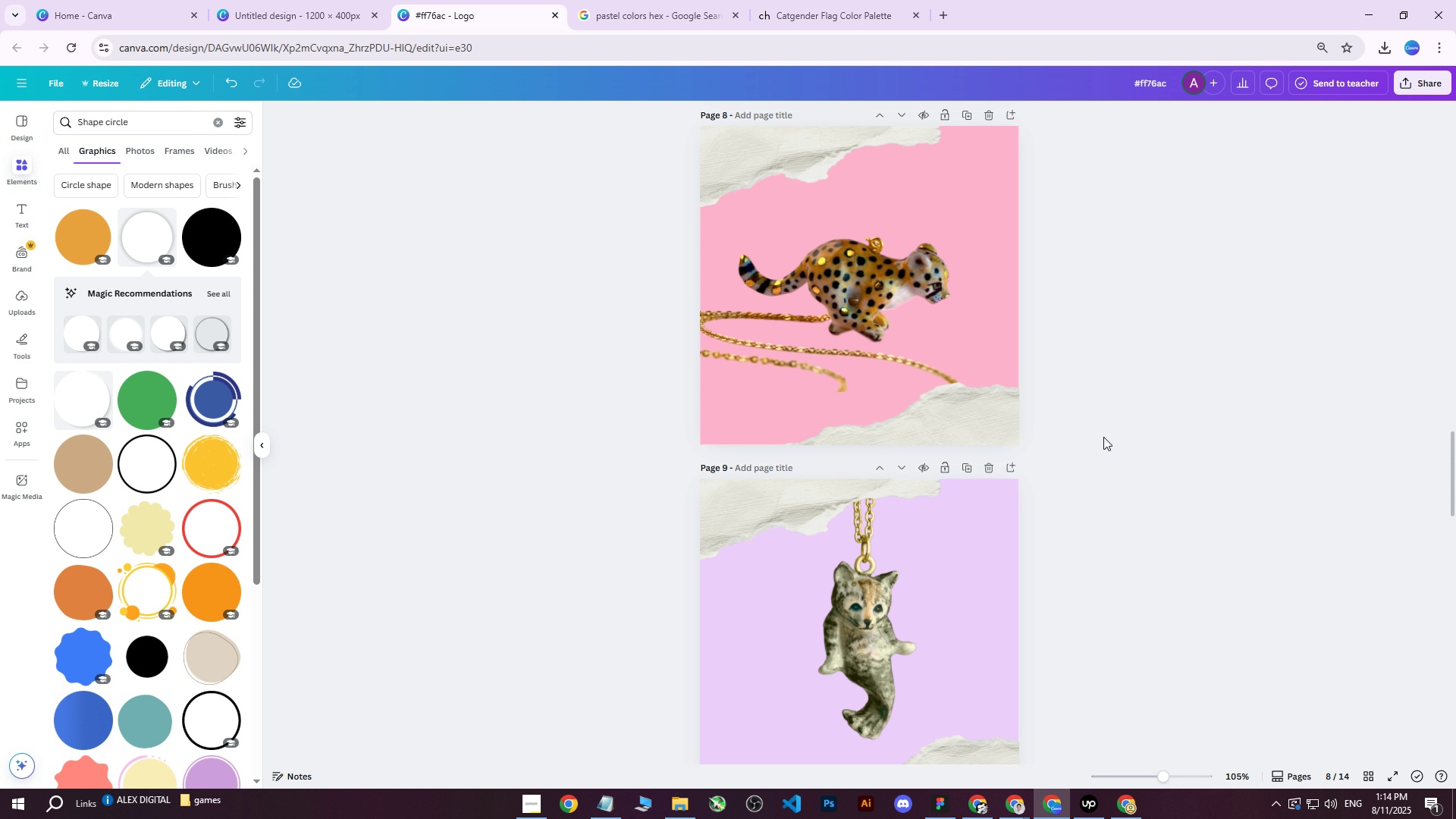 
wait(7.06)
 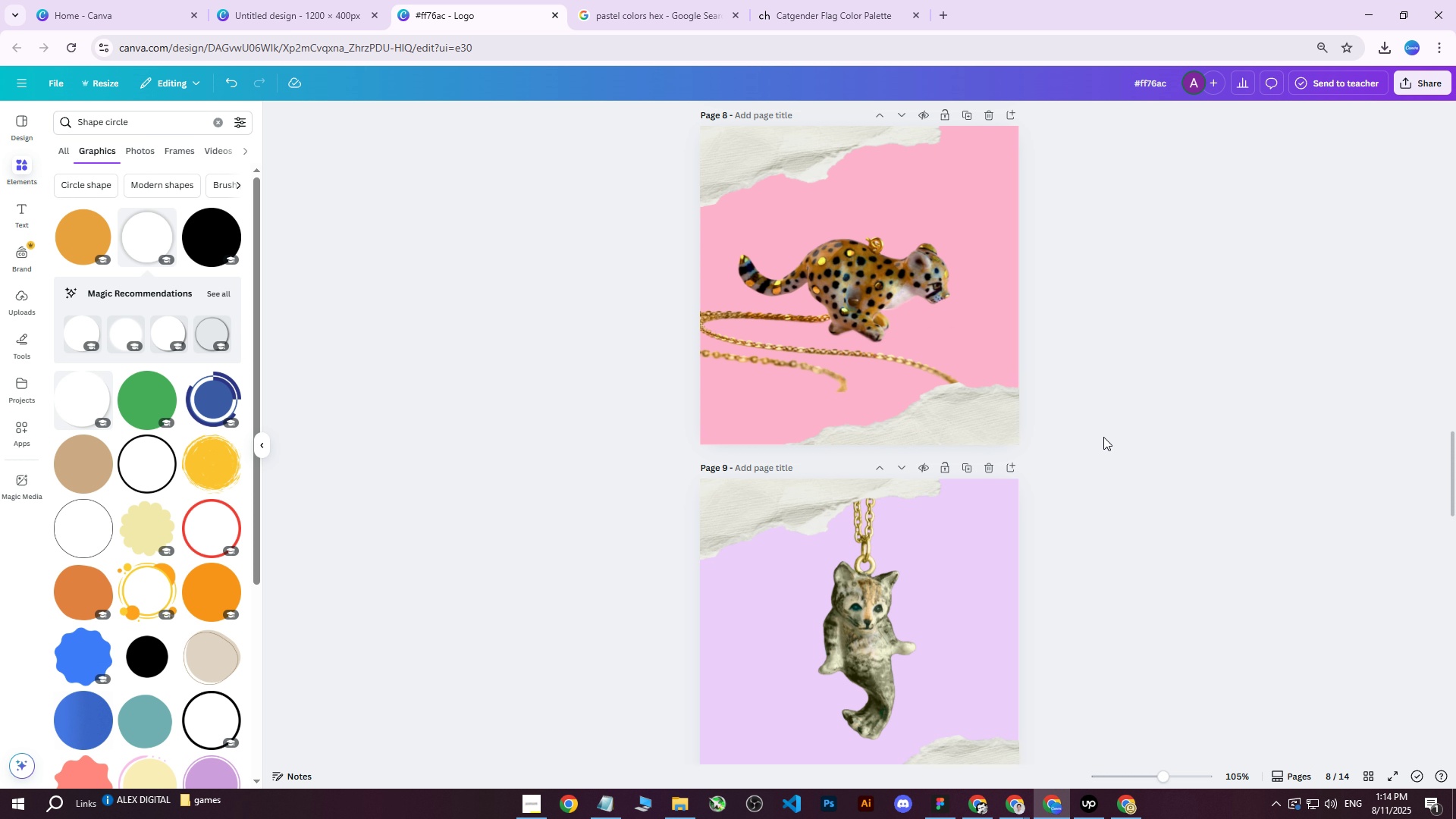 
scroll: coordinate [1102, 439], scroll_direction: down, amount: 3.0
 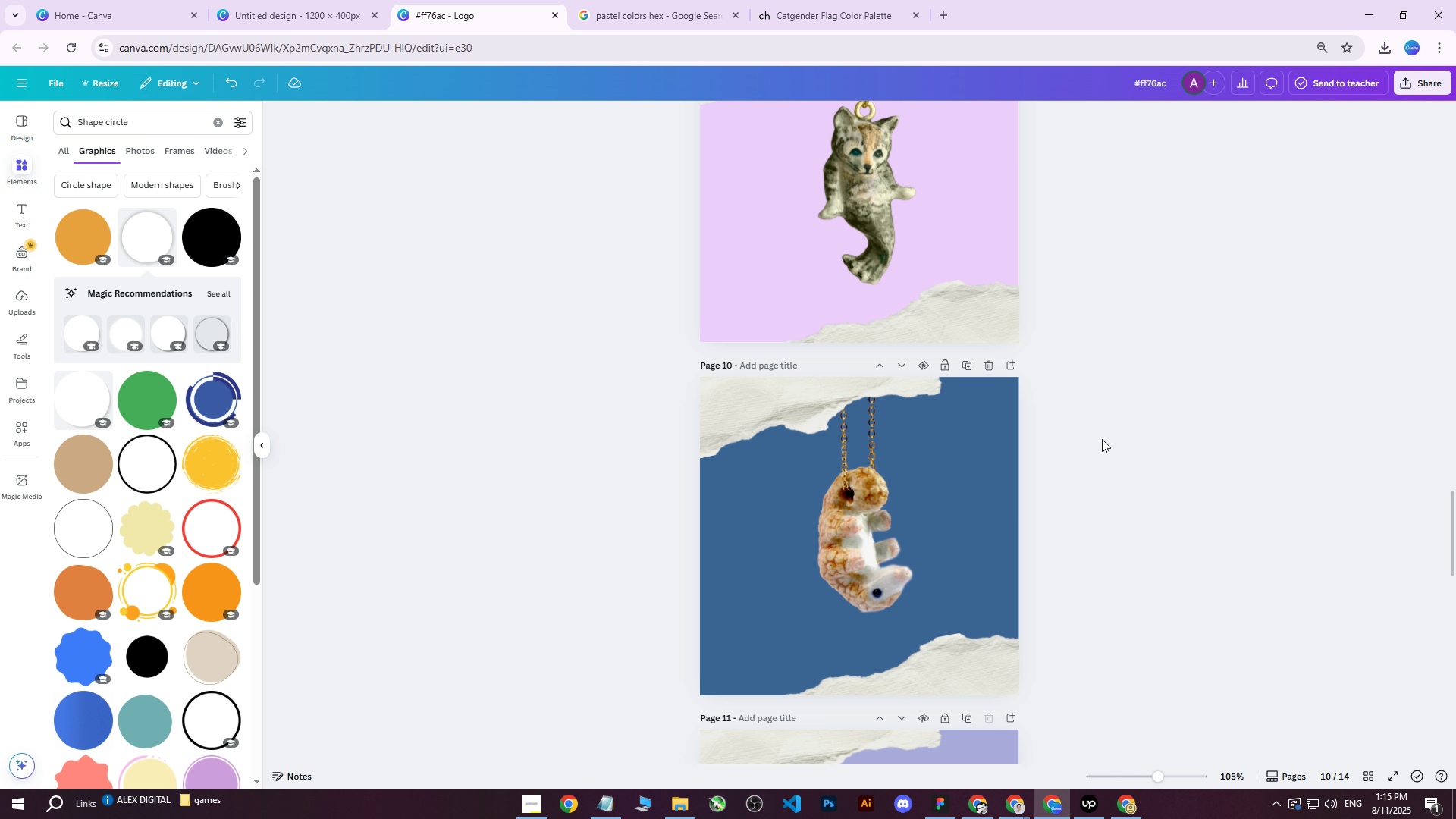 
scroll: coordinate [1089, 441], scroll_direction: up, amount: 38.0
 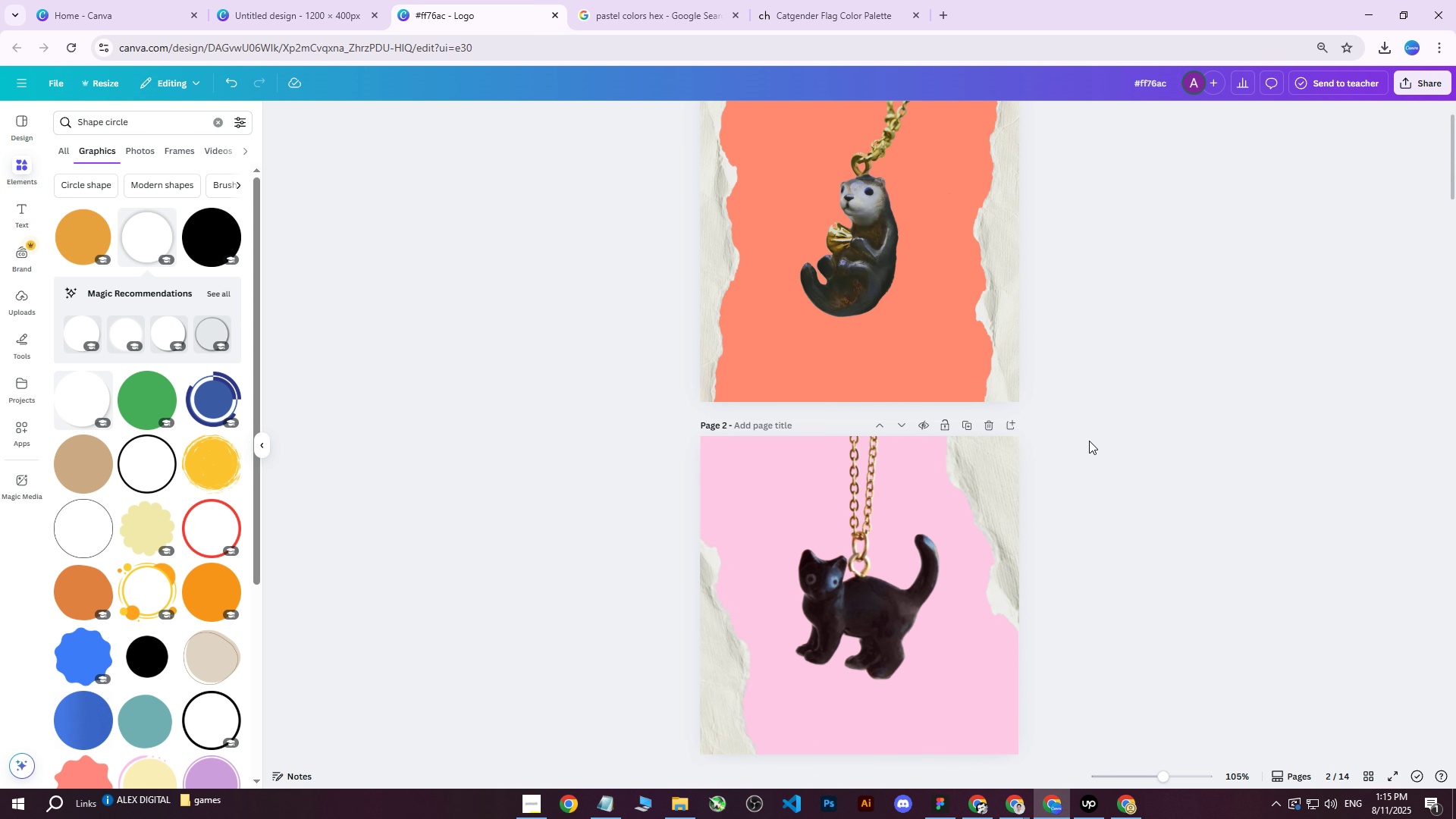 
scroll: coordinate [1097, 321], scroll_direction: down, amount: 42.0
 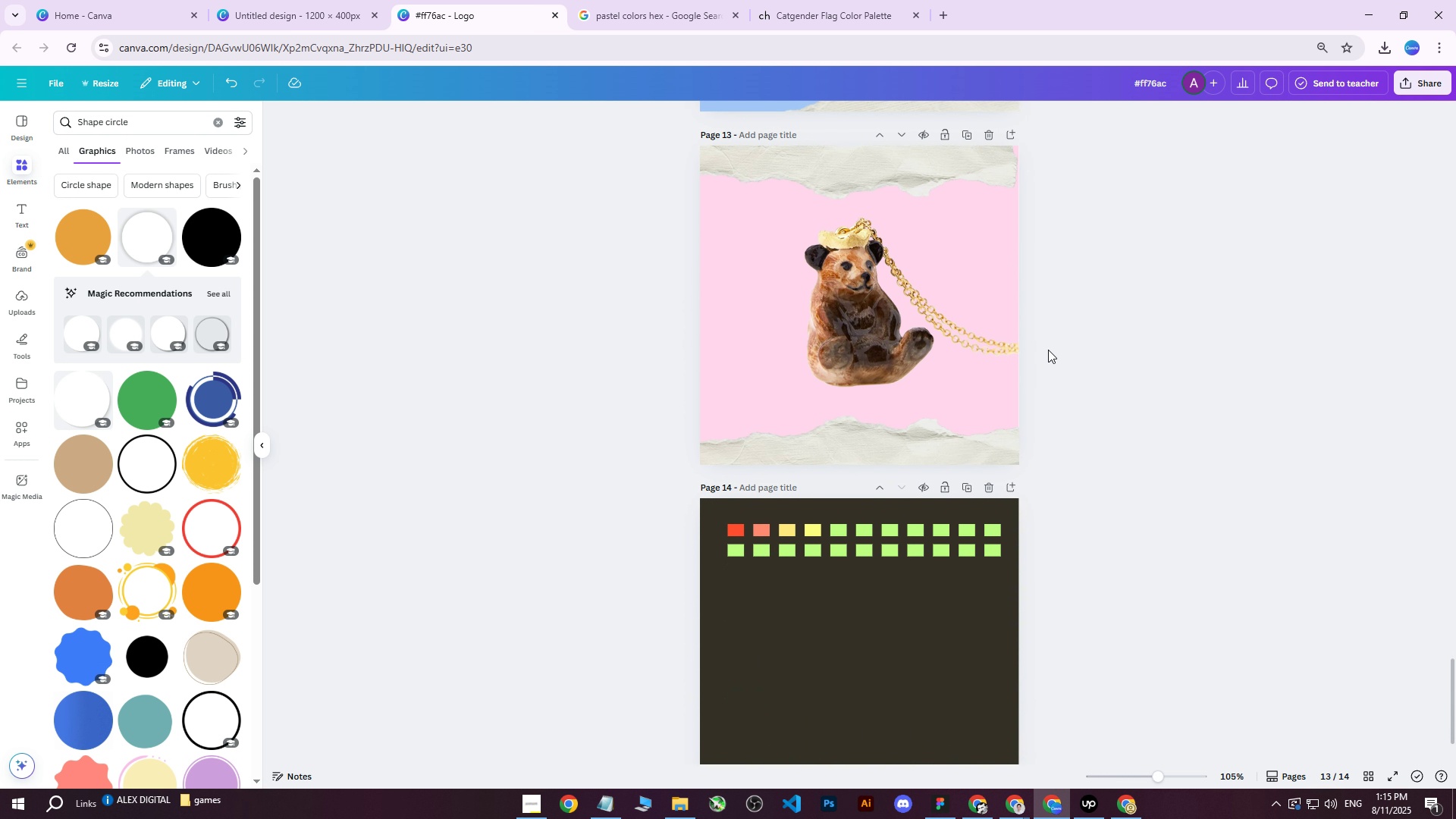 
scroll: coordinate [1040, 378], scroll_direction: up, amount: 46.0
 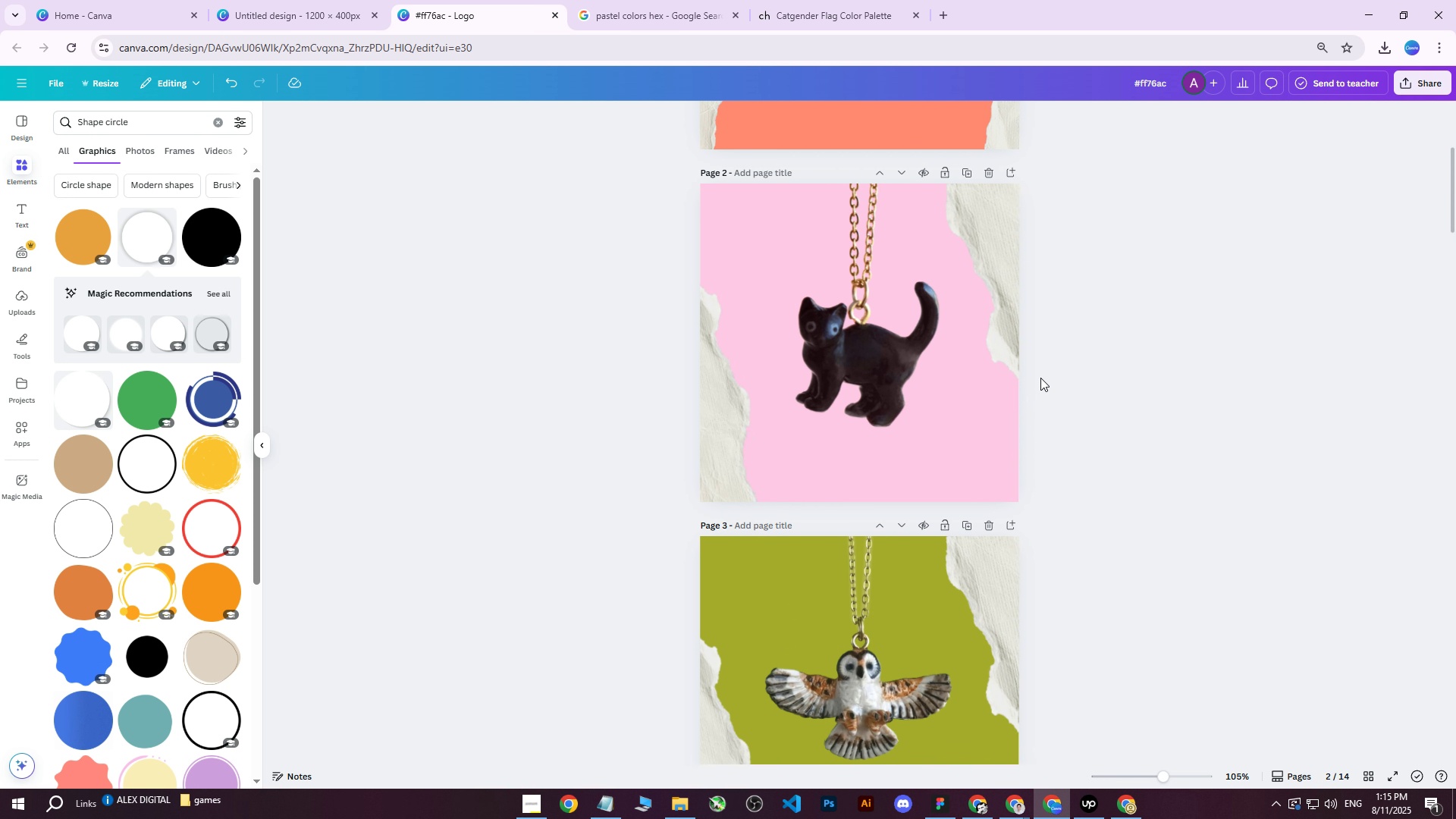 
scroll: coordinate [1036, 382], scroll_direction: down, amount: 15.0
 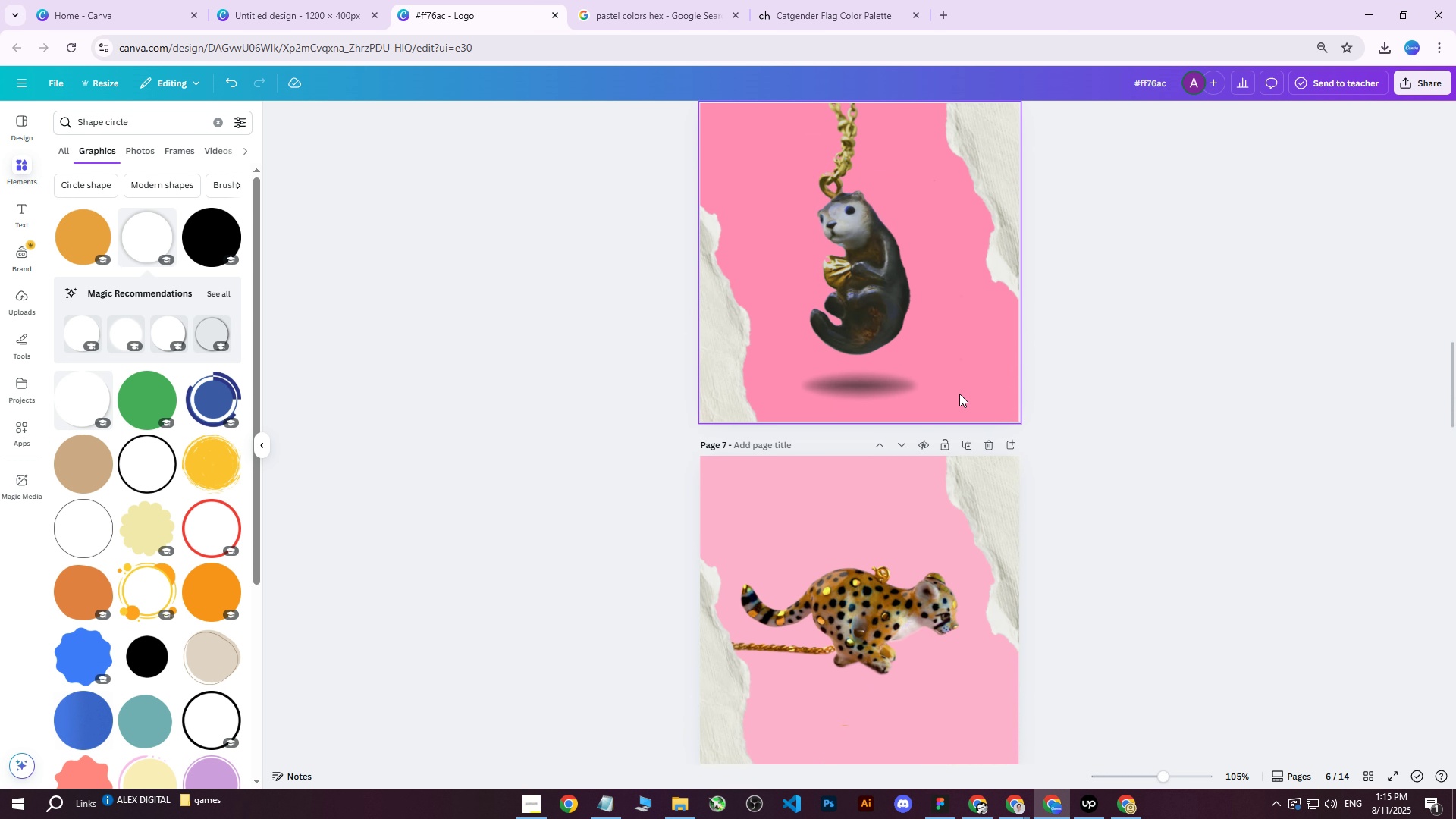 
scroll: coordinate [946, 394], scroll_direction: up, amount: 3.0
 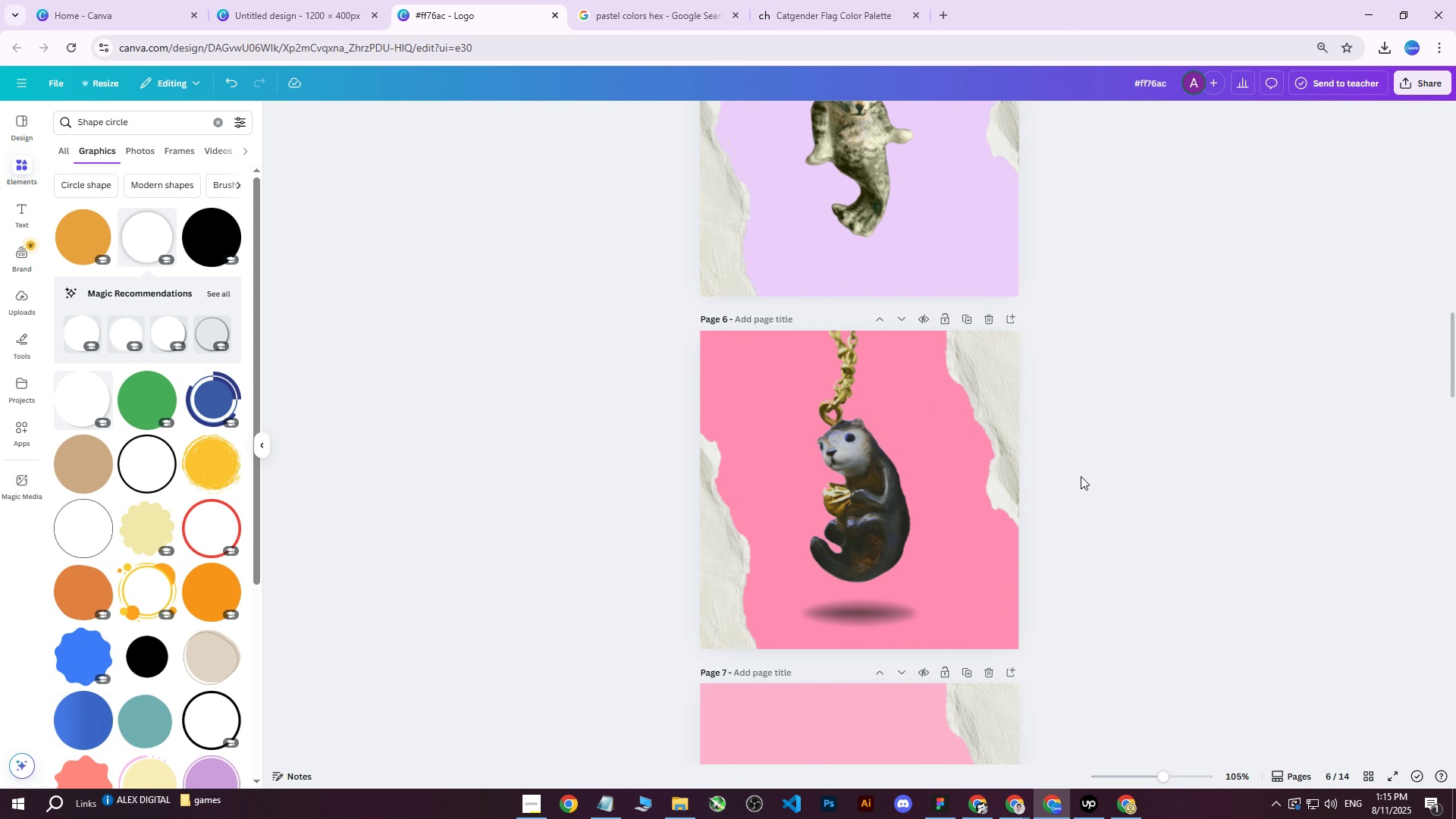 
left_click([1087, 469])
 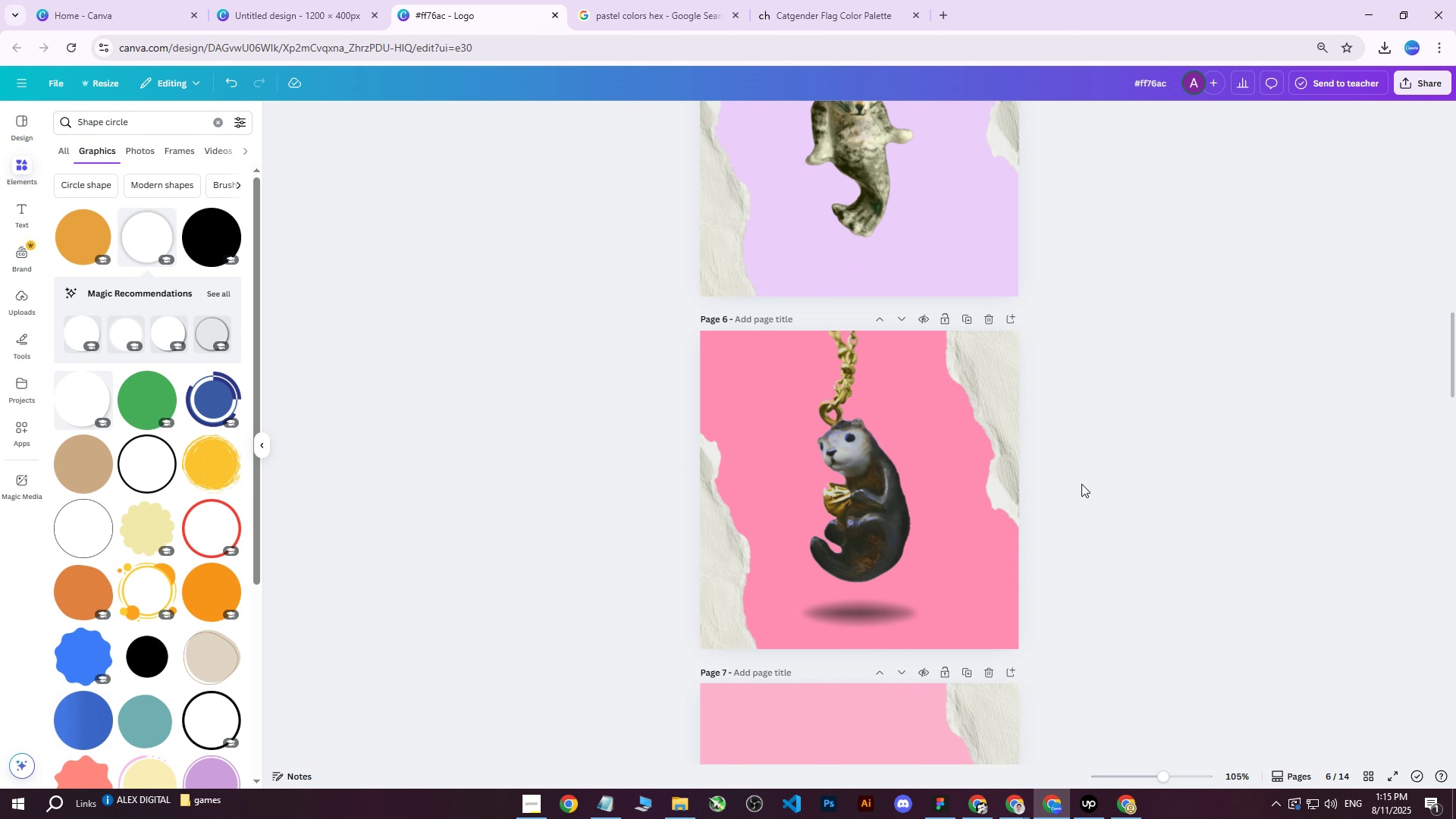 
scroll: coordinate [1083, 475], scroll_direction: down, amount: 2.0
 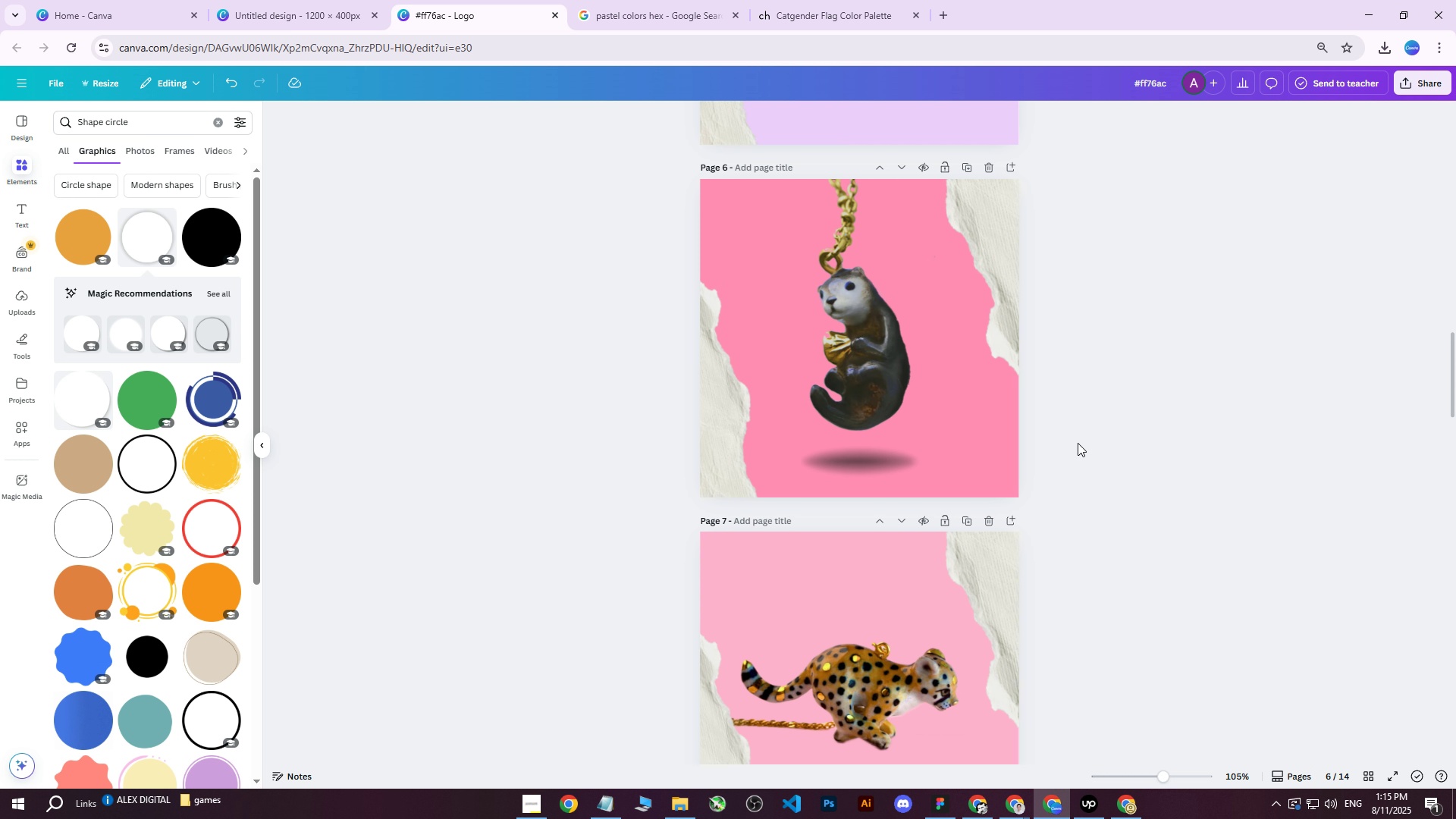 
scroll: coordinate [1032, 515], scroll_direction: up, amount: 1.0
 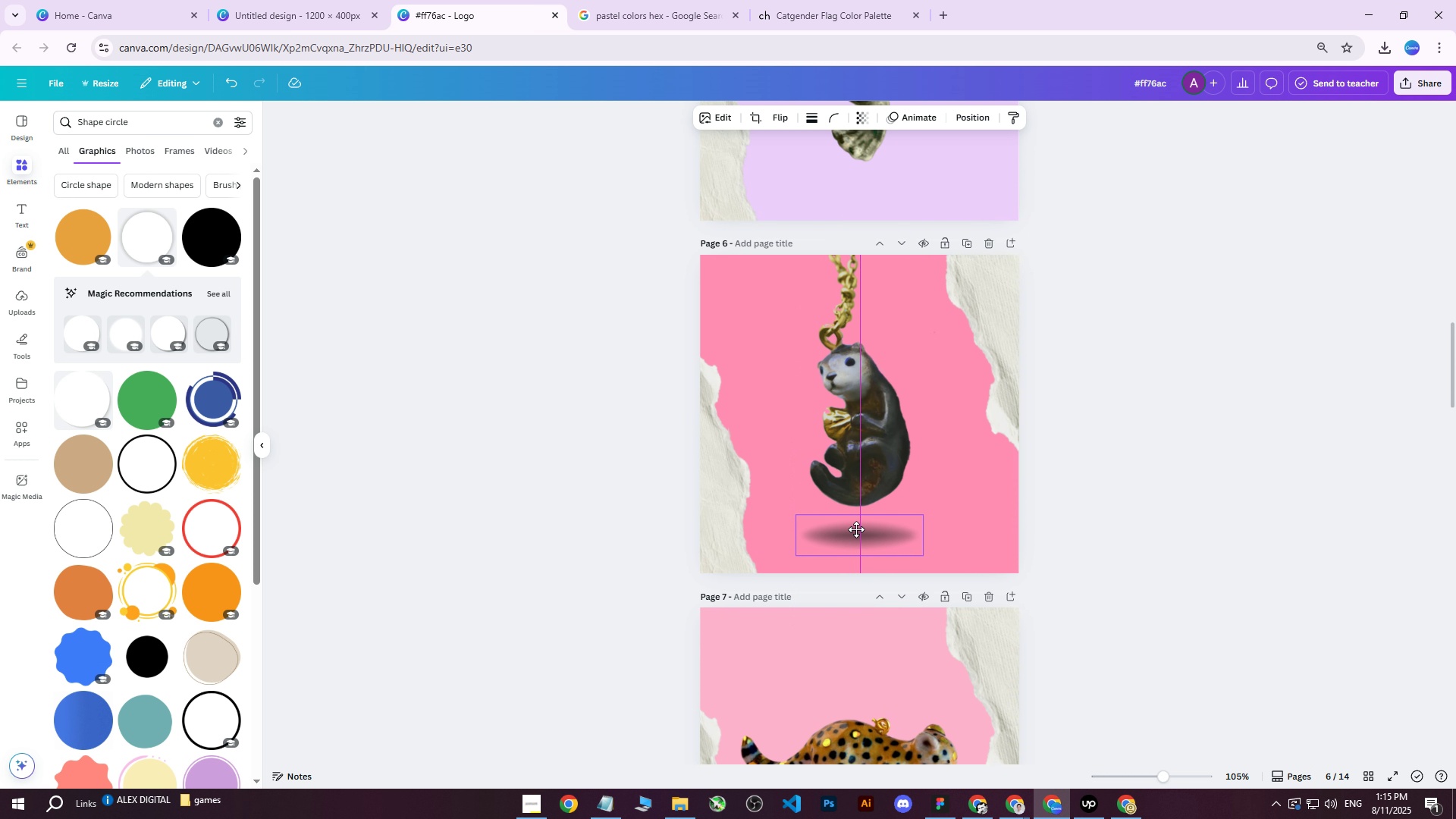 
left_click([1180, 374])
 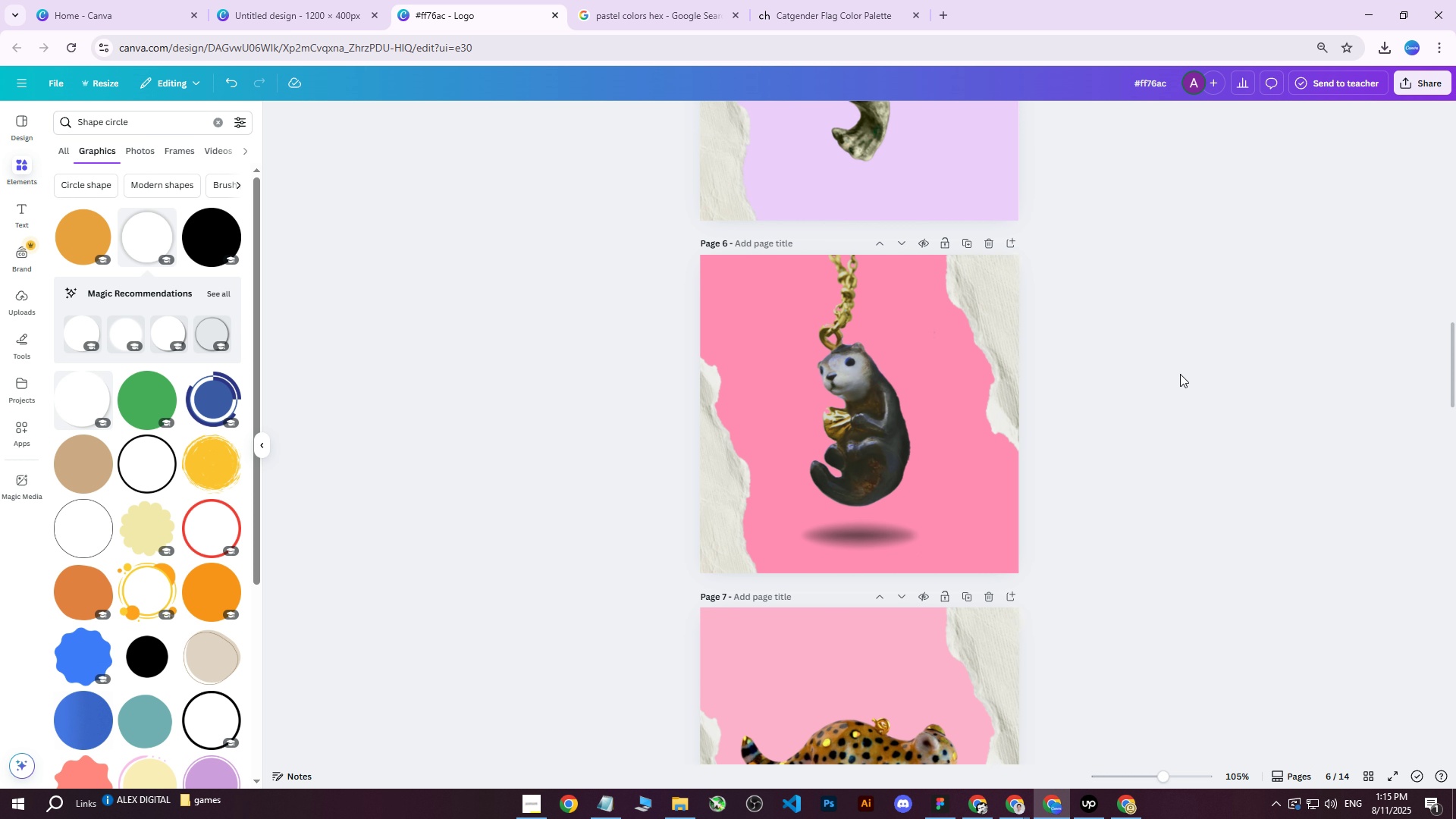 
scroll: coordinate [1123, 406], scroll_direction: up, amount: 8.0
 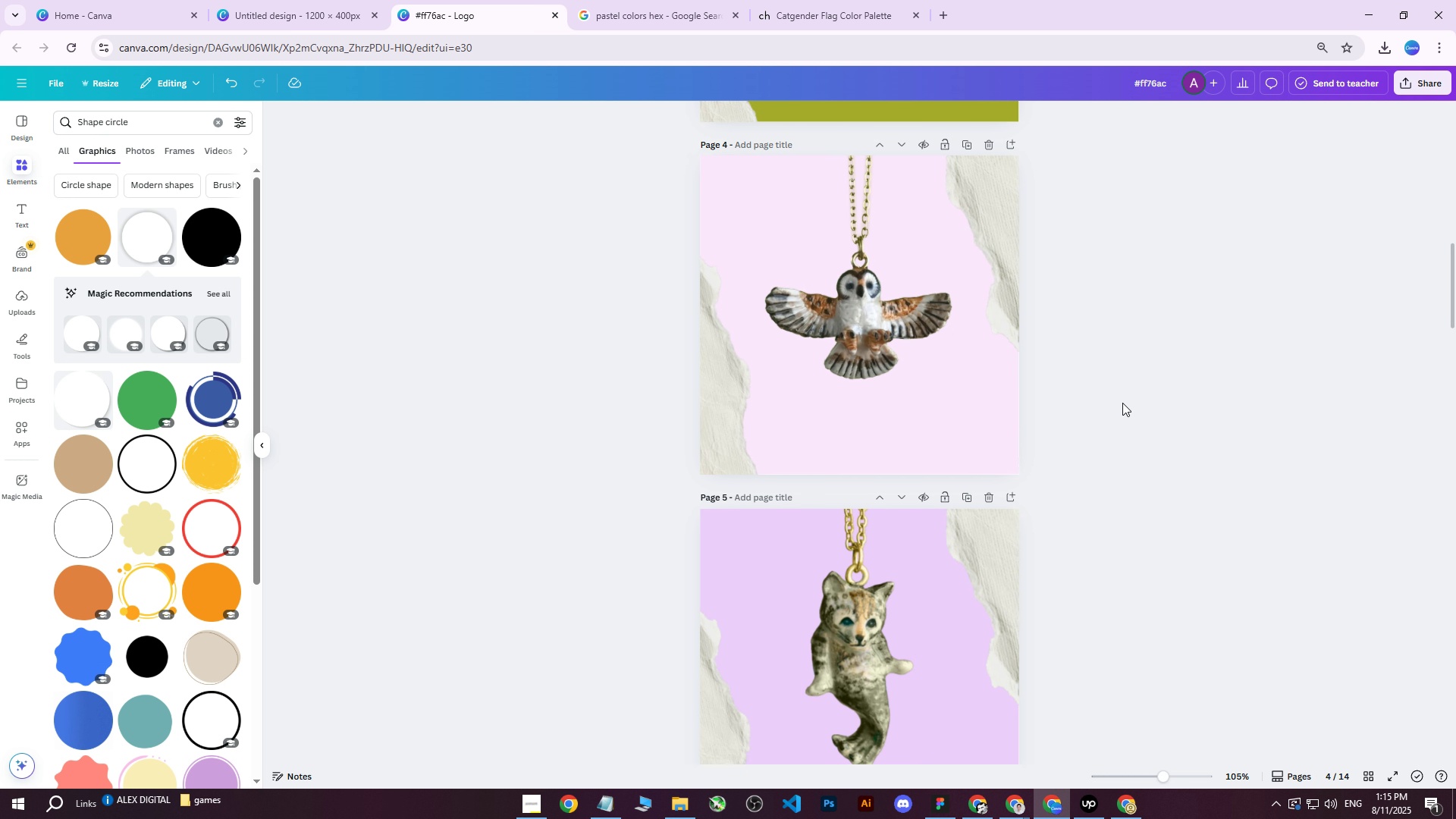 
scroll: coordinate [1021, 416], scroll_direction: down, amount: 7.0
 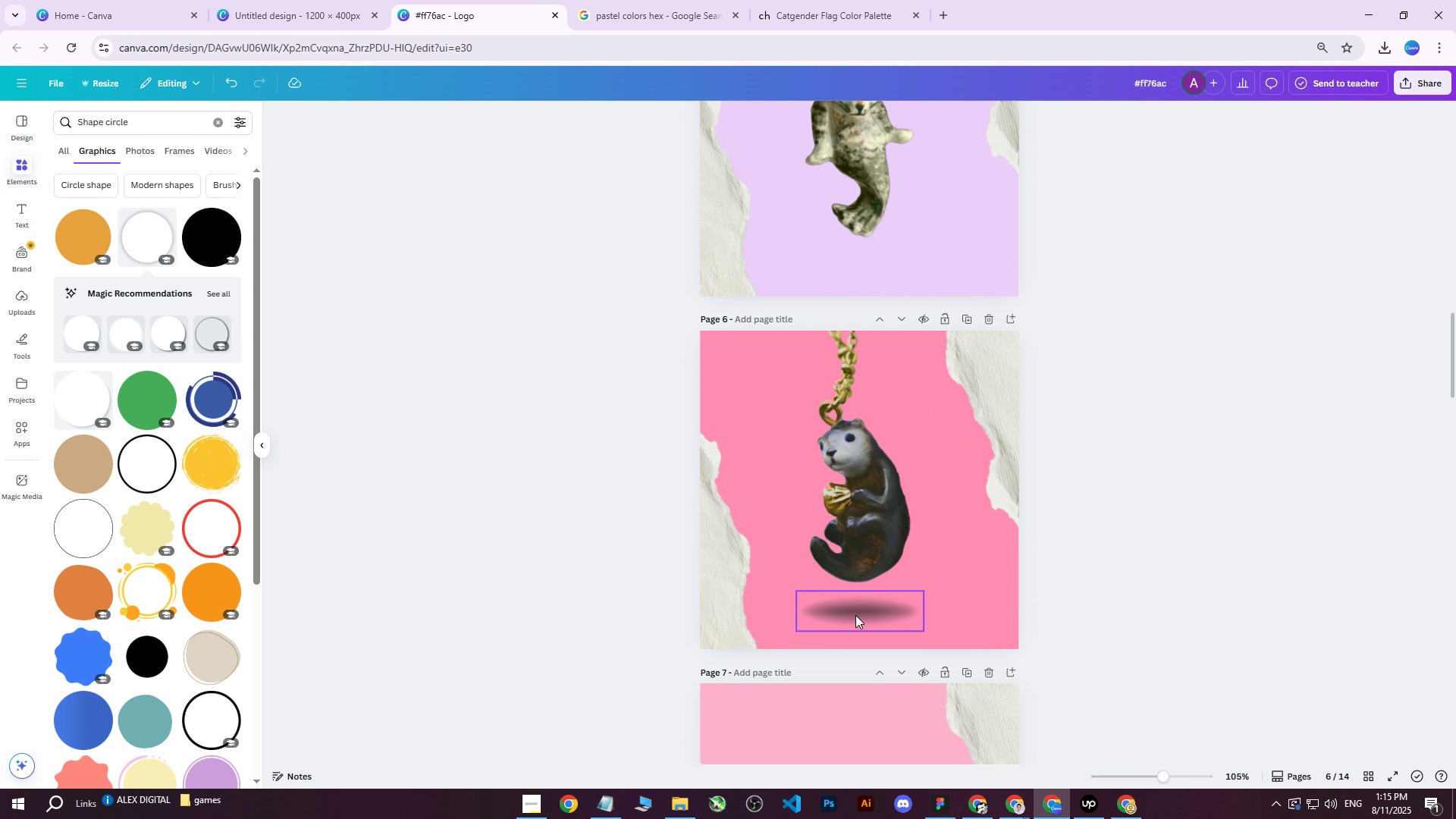 
left_click([855, 615])
 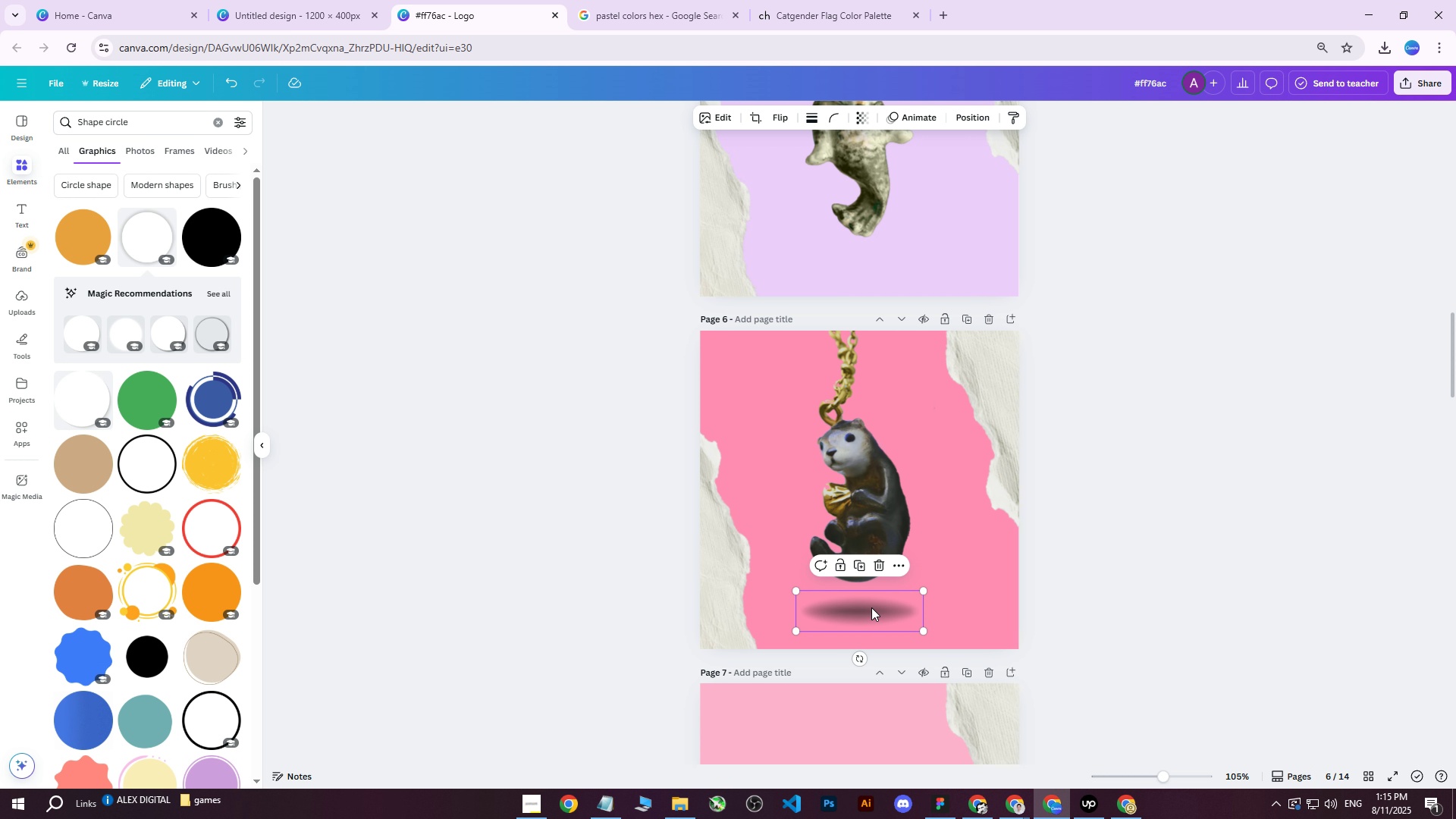 
key(Control+ControlLeft)
 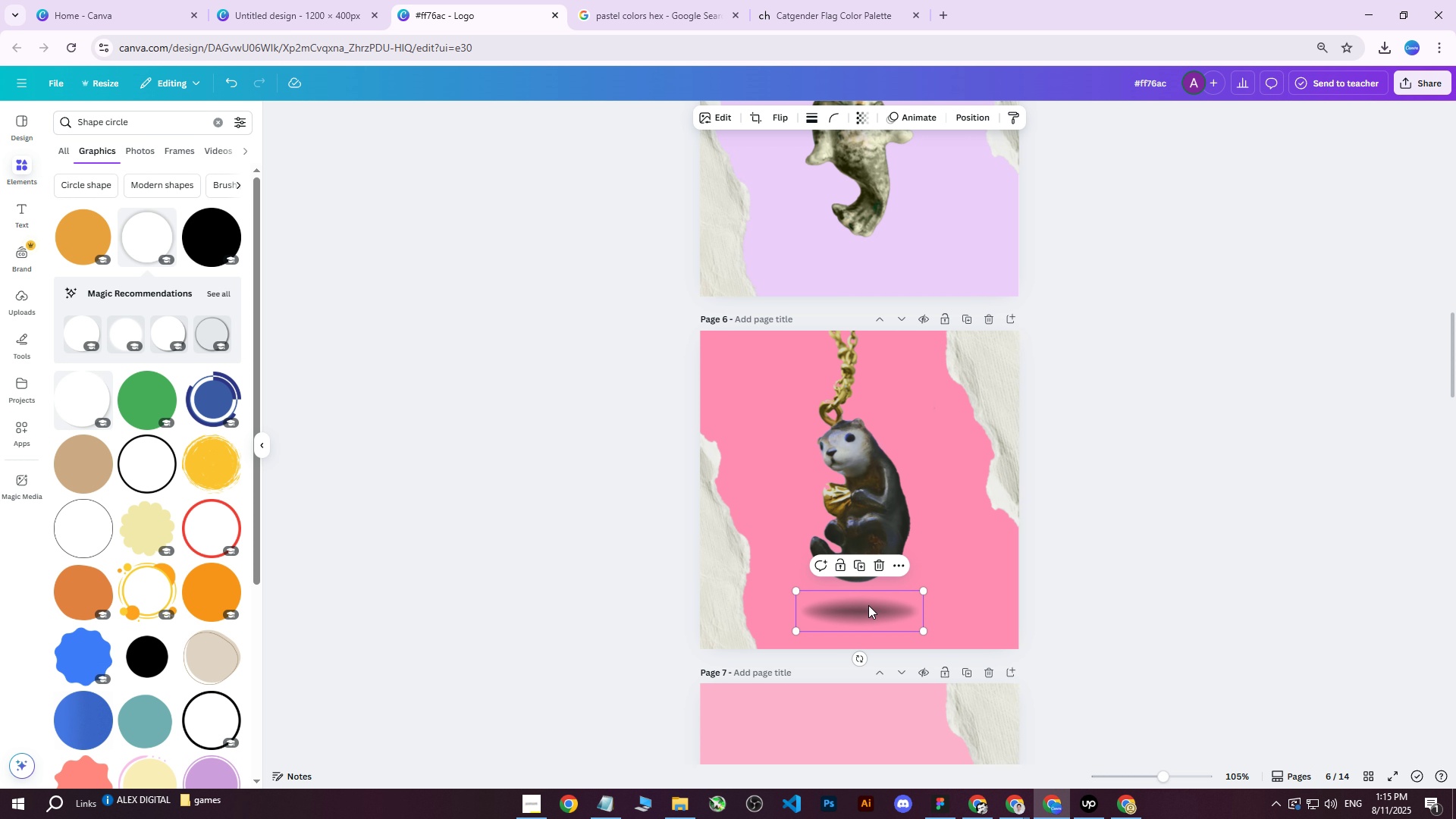 
key(Control+D)
 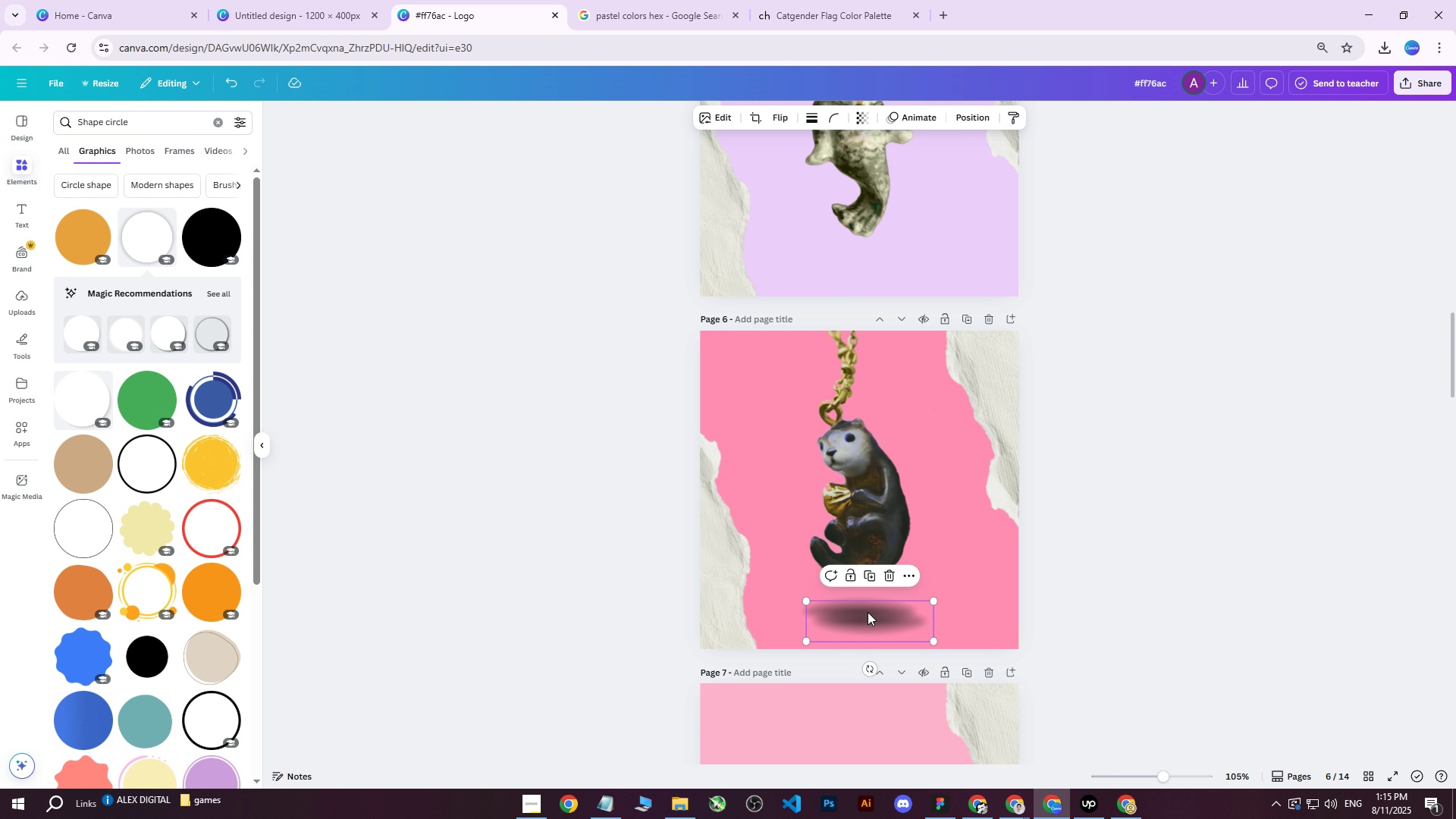 
left_click_drag(start_coordinate=[868, 617], to_coordinate=[865, 257])
 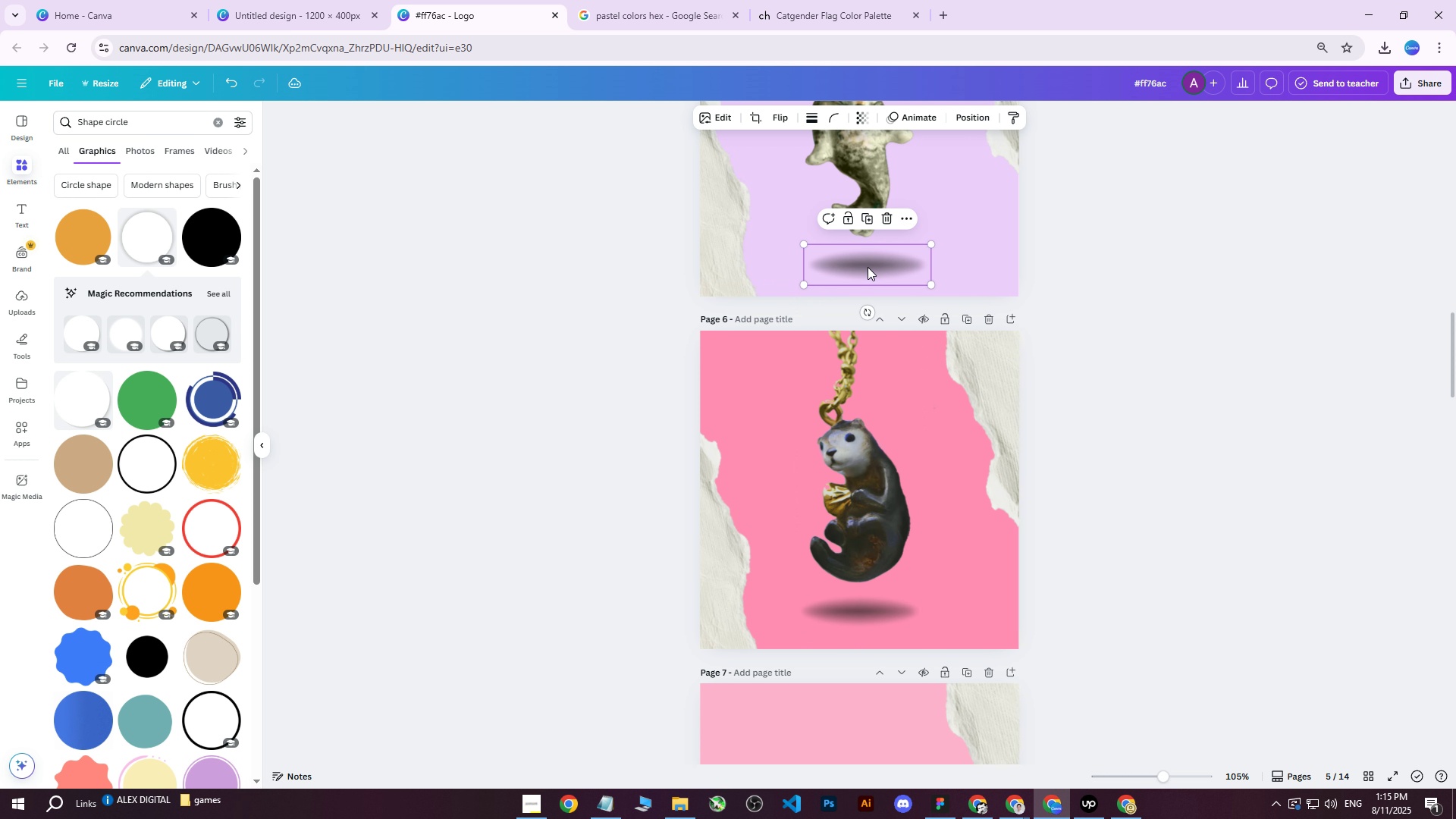 
scroll: coordinate [1044, 256], scroll_direction: up, amount: 2.0
 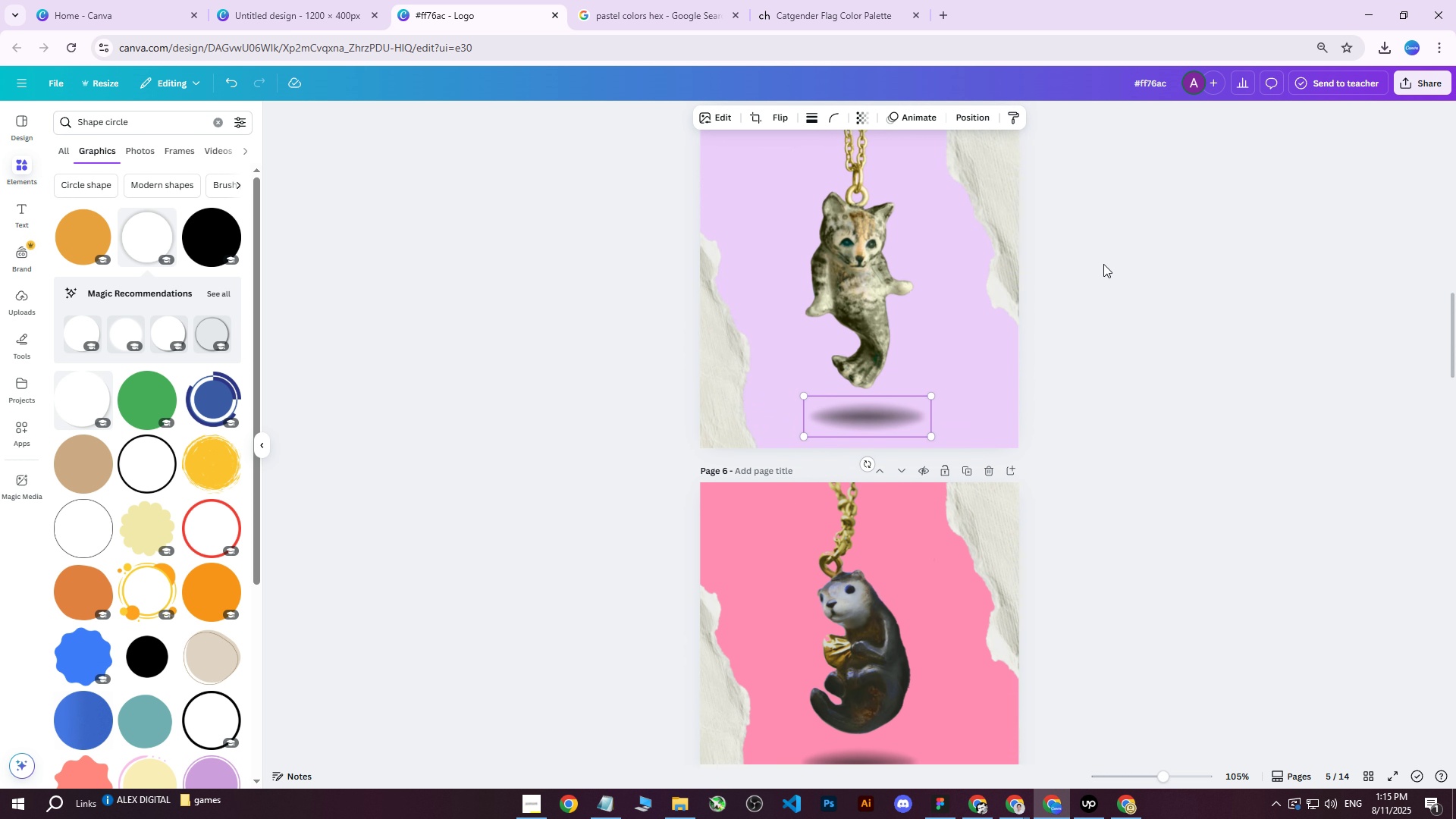 
left_click([1103, 264])
 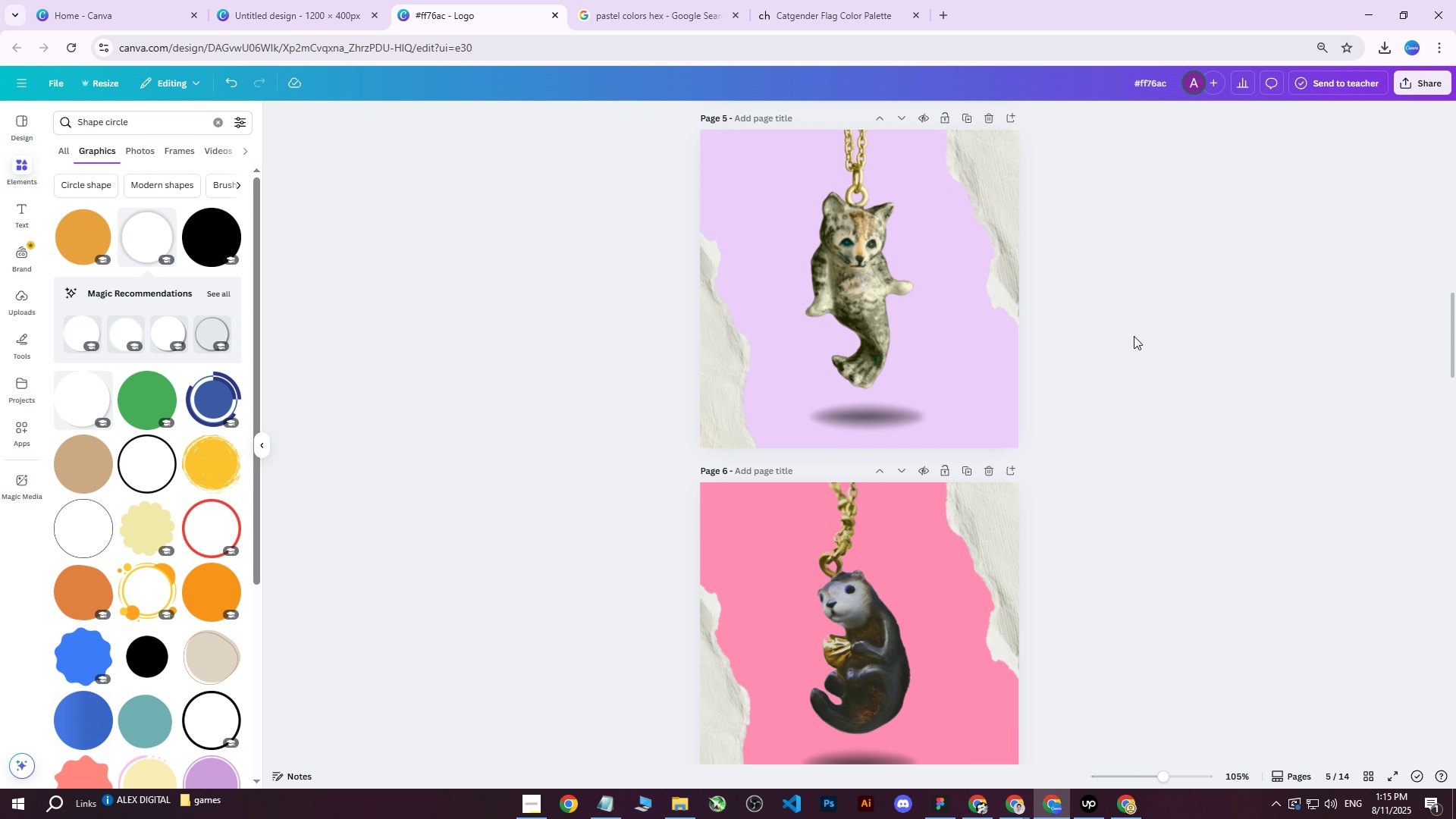 
scroll: coordinate [1132, 340], scroll_direction: up, amount: 2.0
 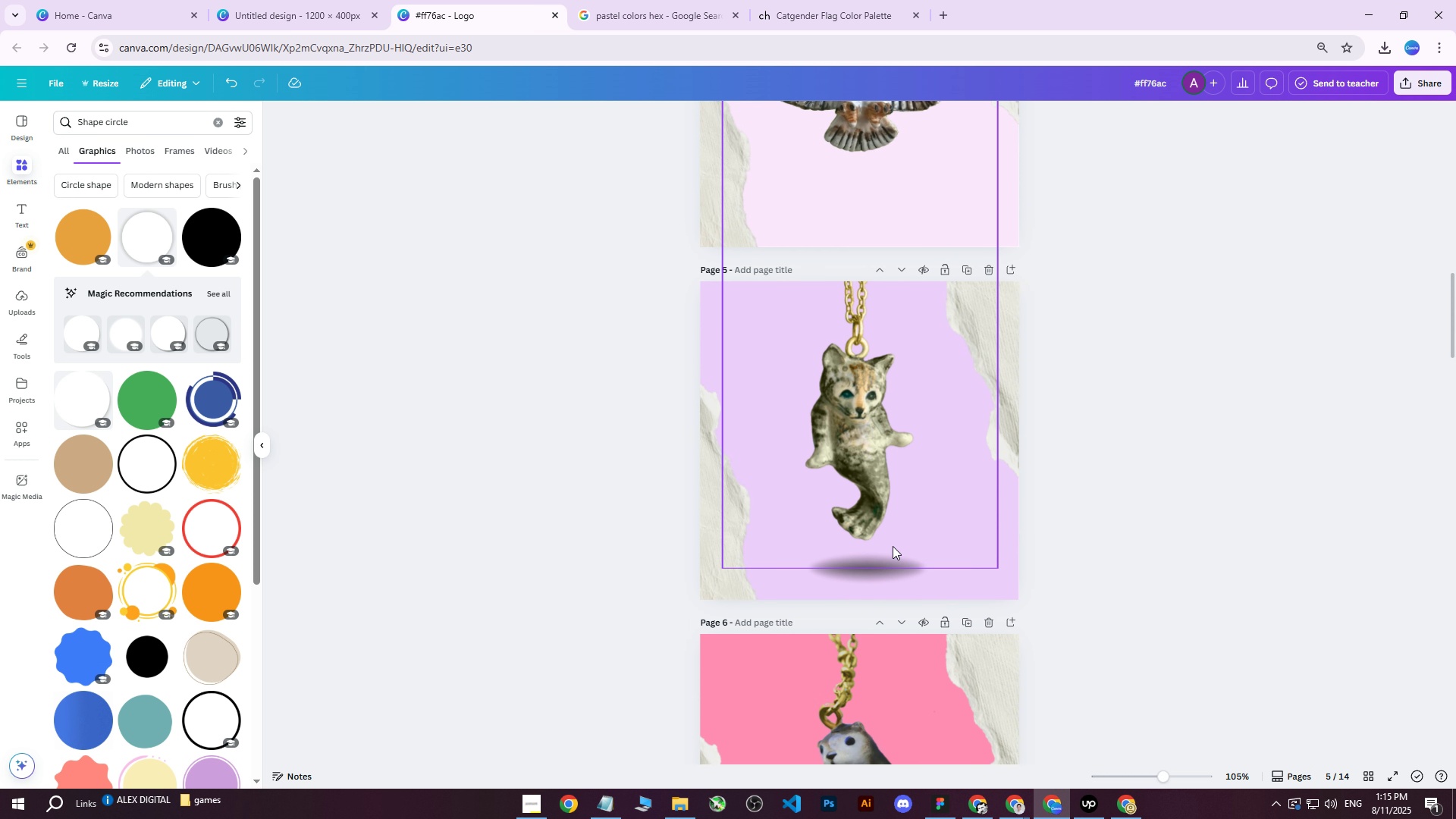 
left_click_drag(start_coordinate=[883, 570], to_coordinate=[880, 575])
 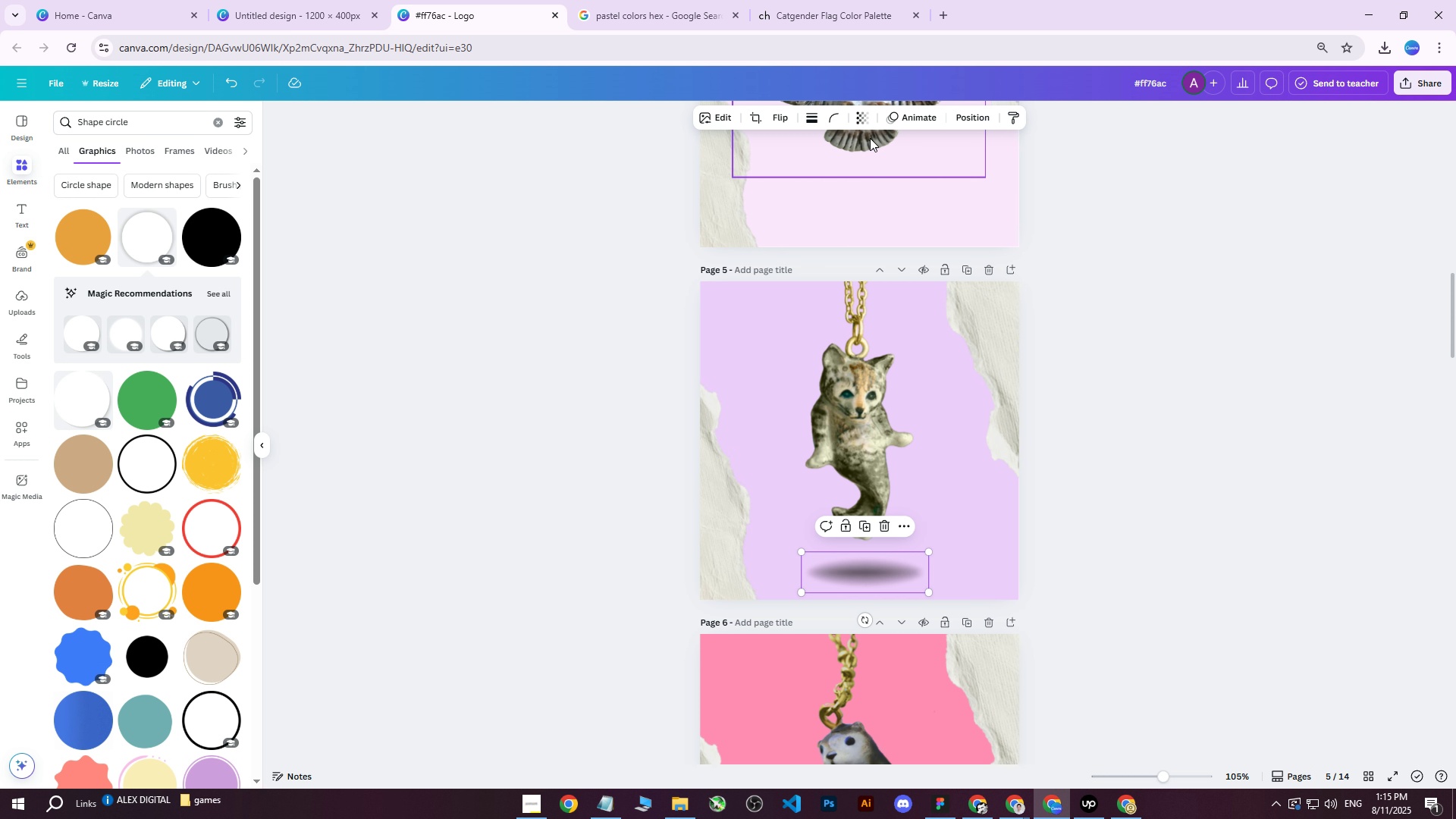 
left_click([864, 121])
 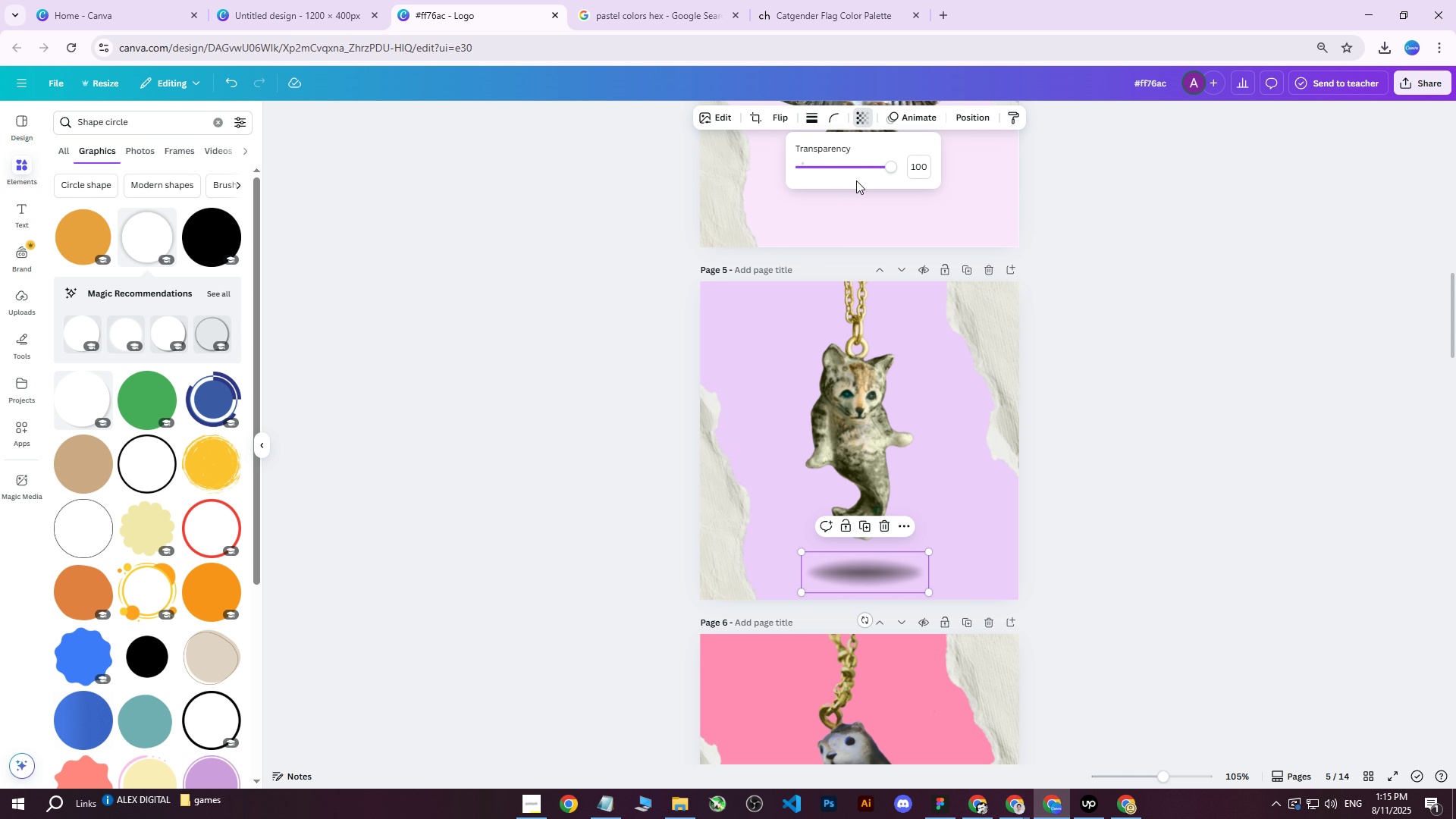 
left_click_drag(start_coordinate=[859, 172], to_coordinate=[827, 173])
 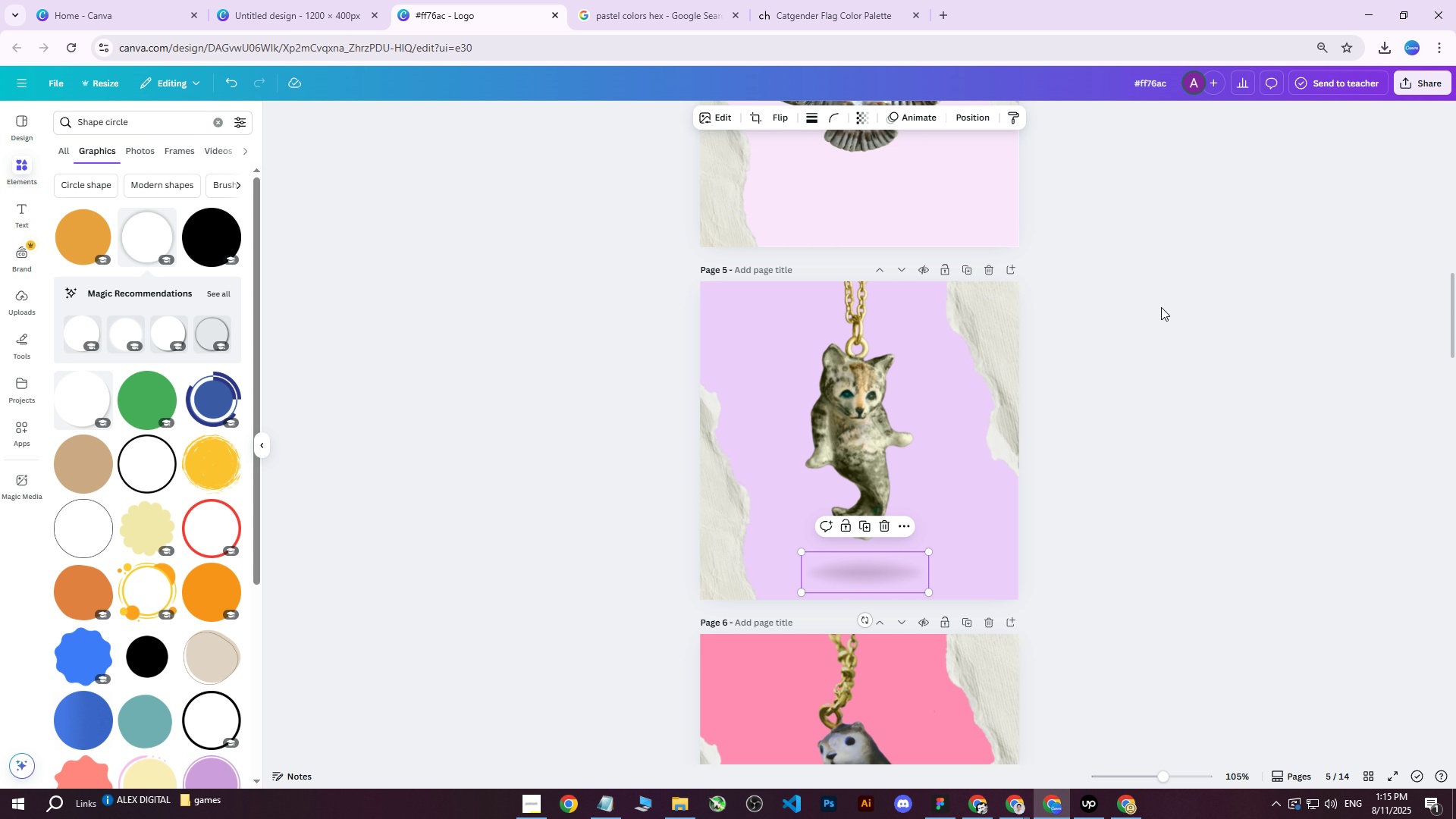 
double_click([1160, 315])
 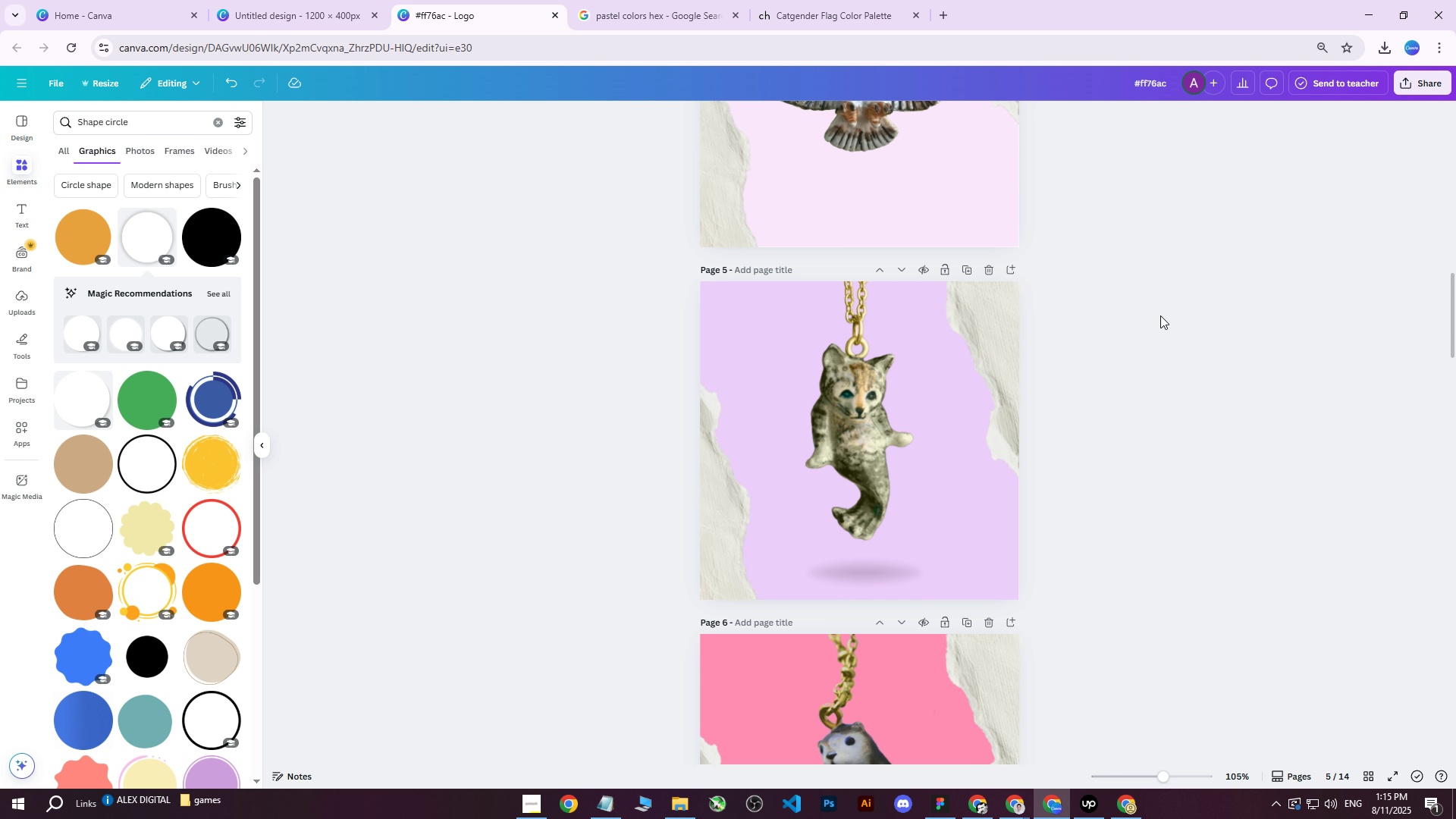 
scroll: coordinate [1125, 347], scroll_direction: down, amount: 2.0
 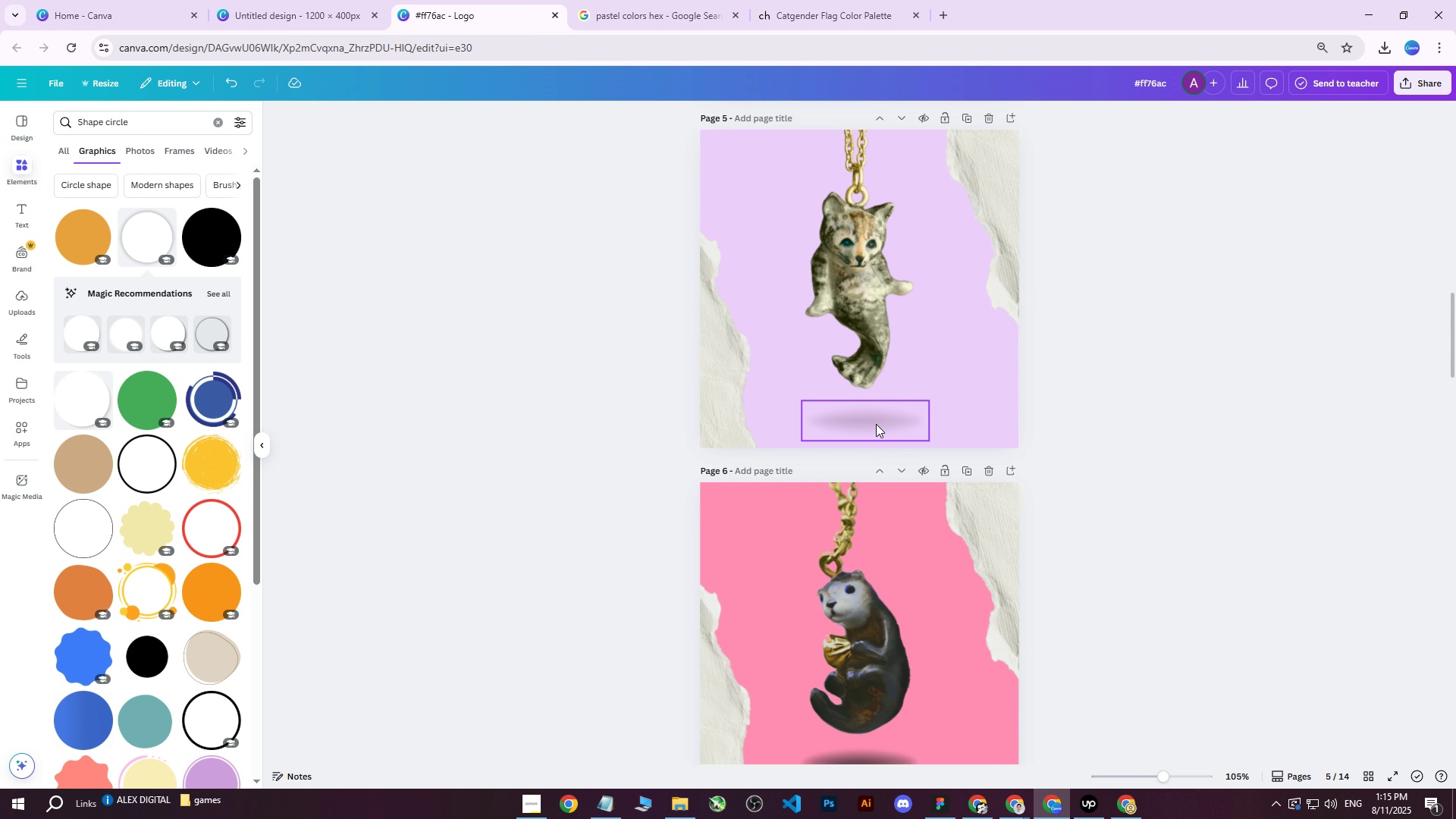 
left_click([876, 424])
 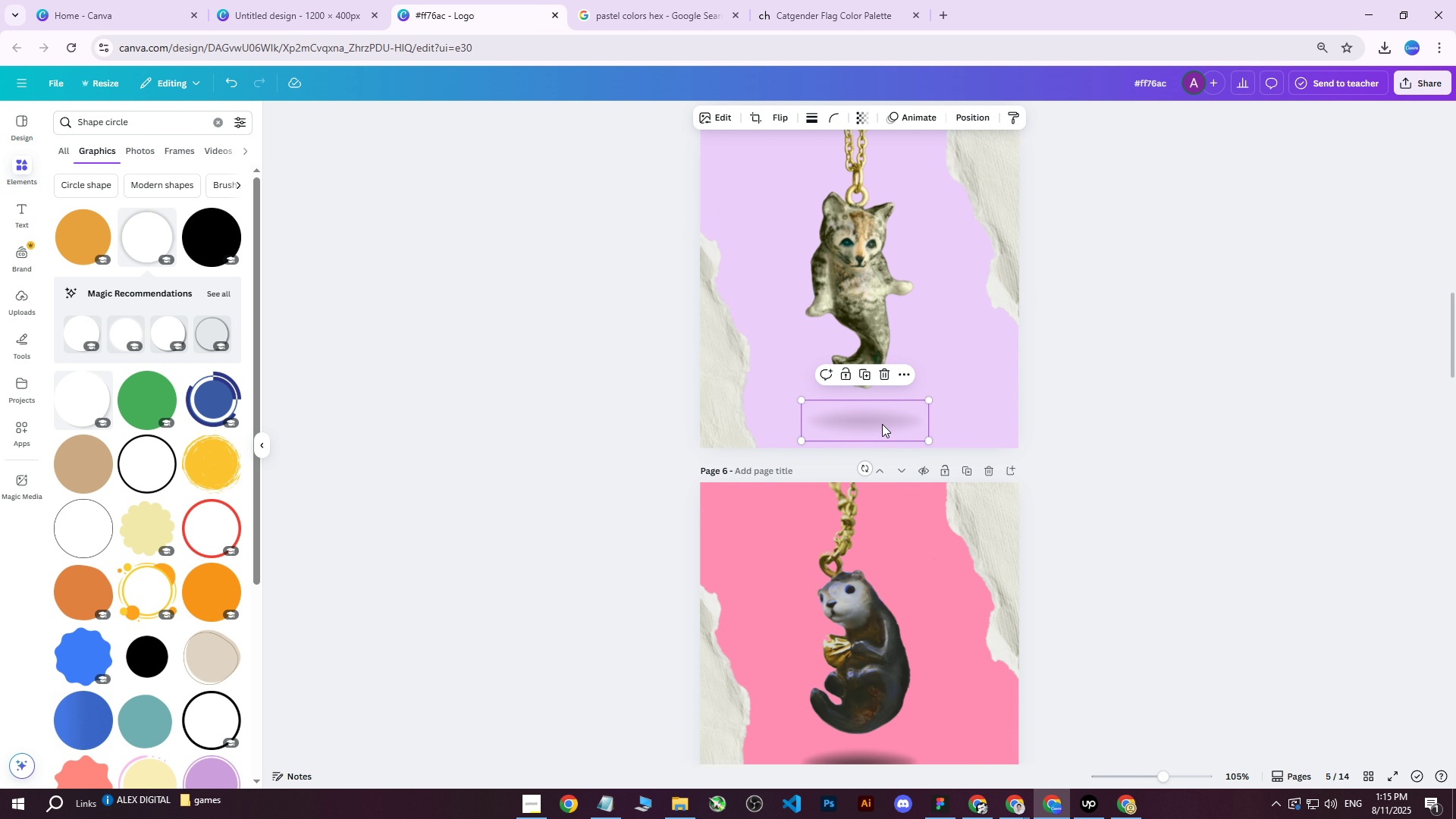 
scroll: coordinate [943, 406], scroll_direction: down, amount: 4.0
 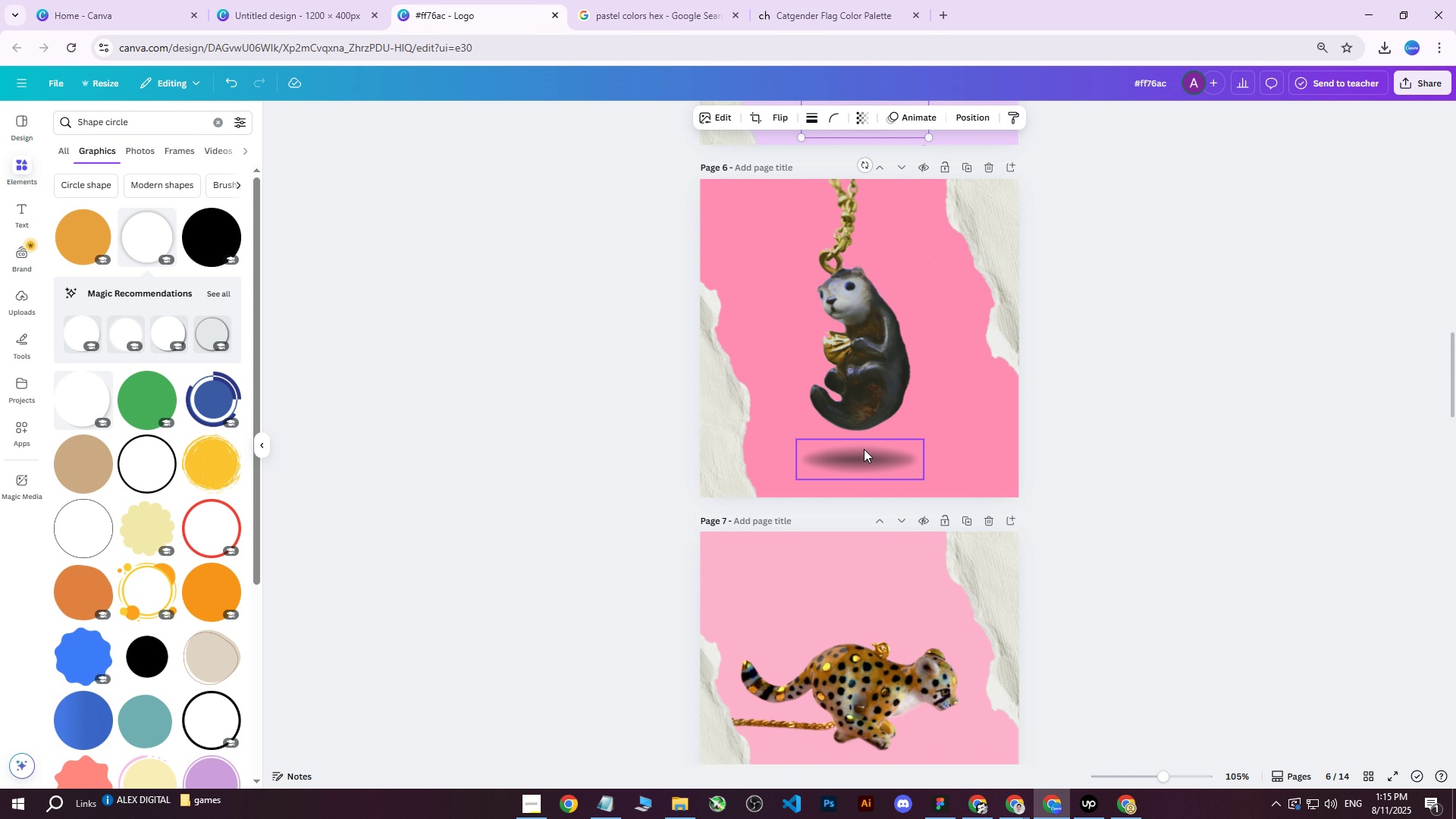 
left_click([845, 457])
 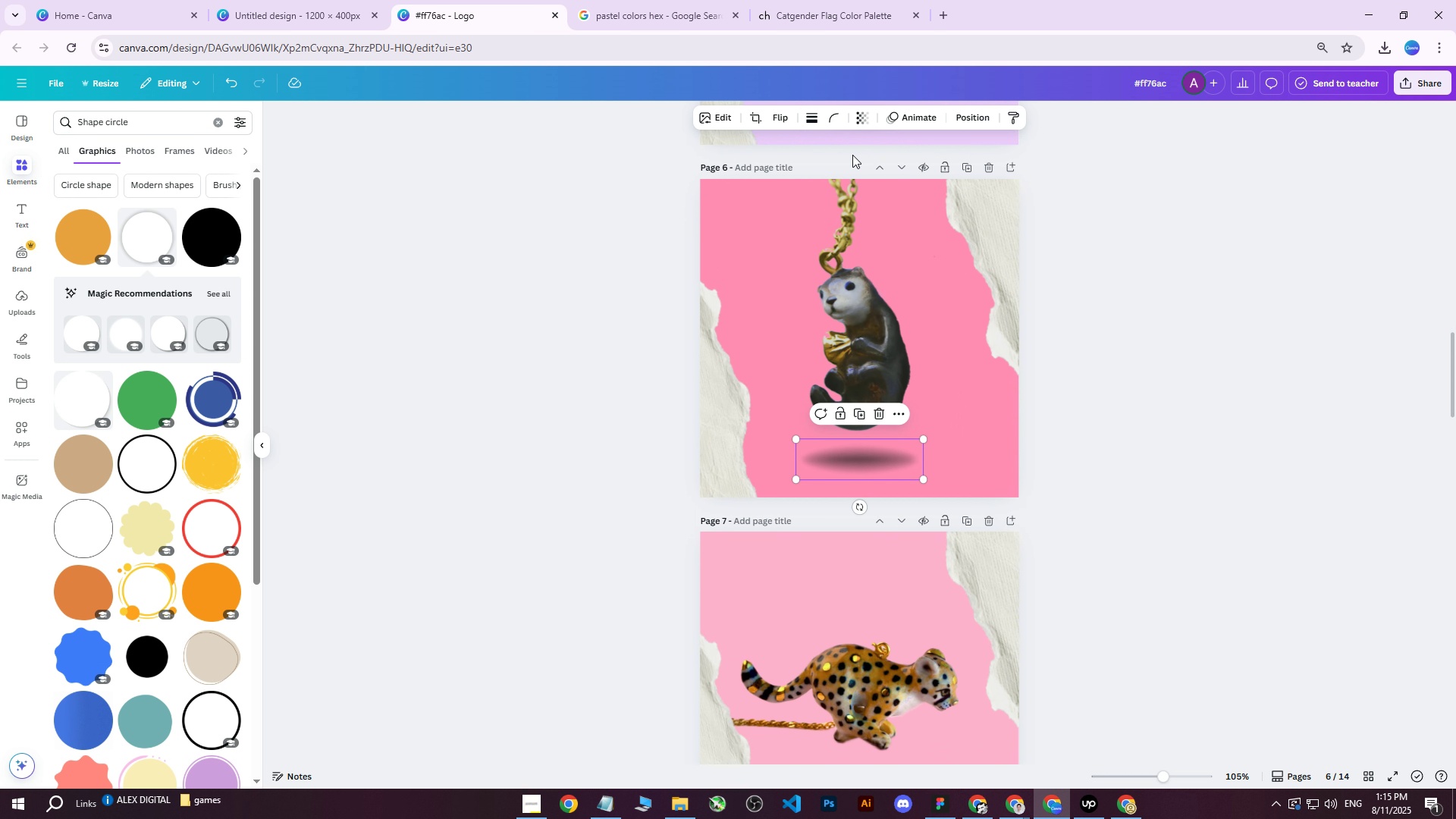 
left_click([871, 119])
 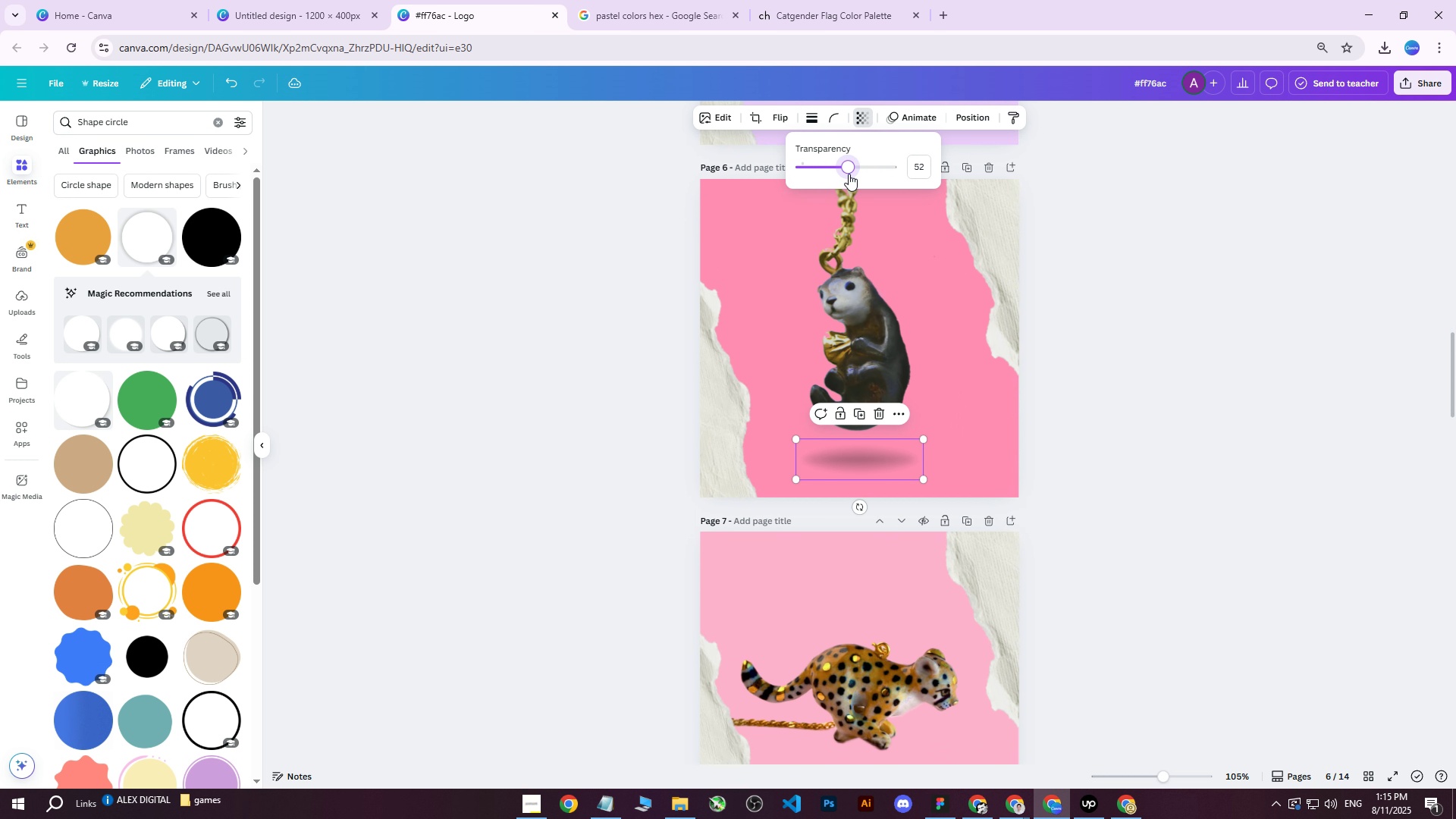 
left_click([1162, 351])
 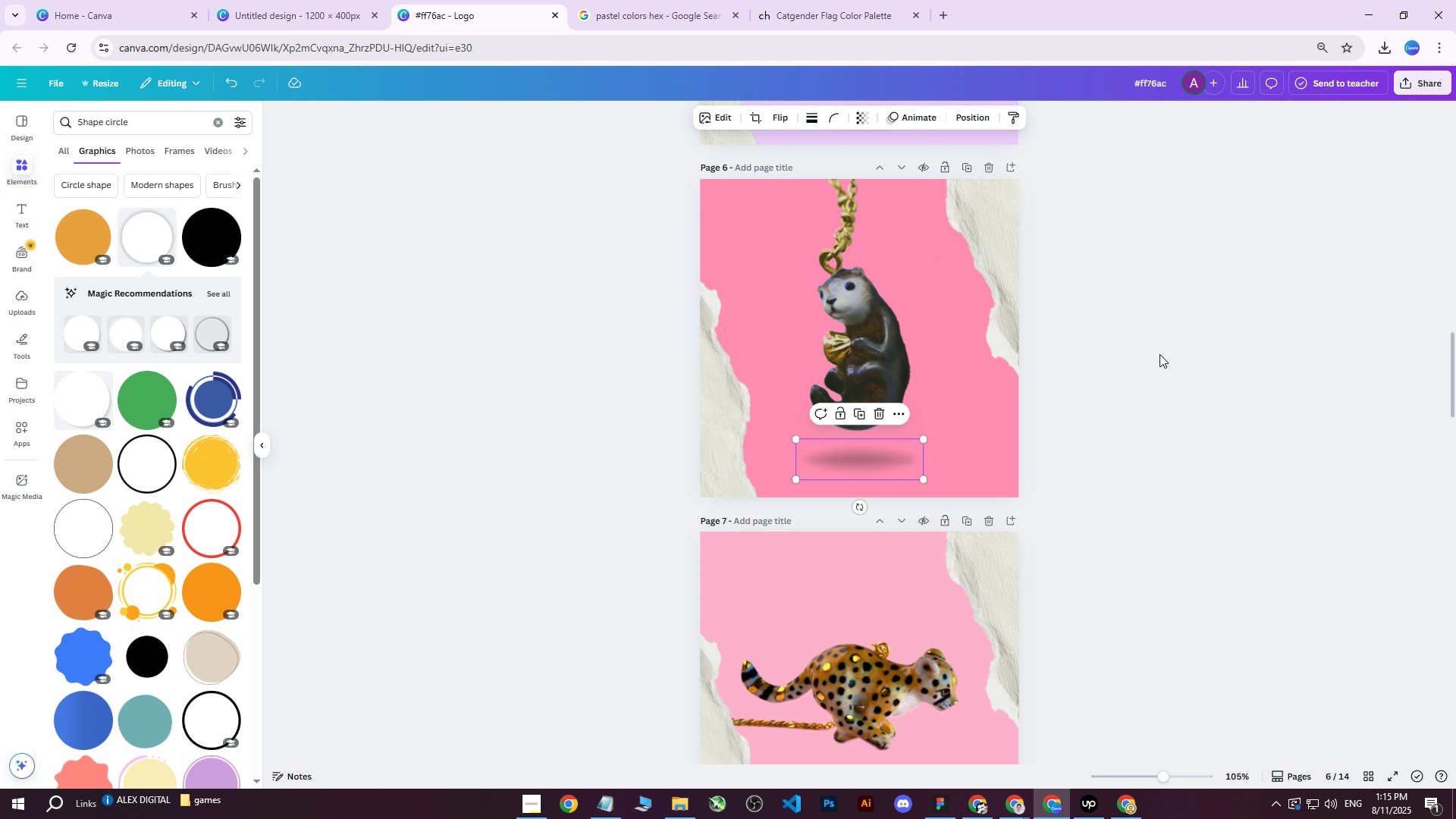 
scroll: coordinate [1147, 363], scroll_direction: up, amount: 6.0
 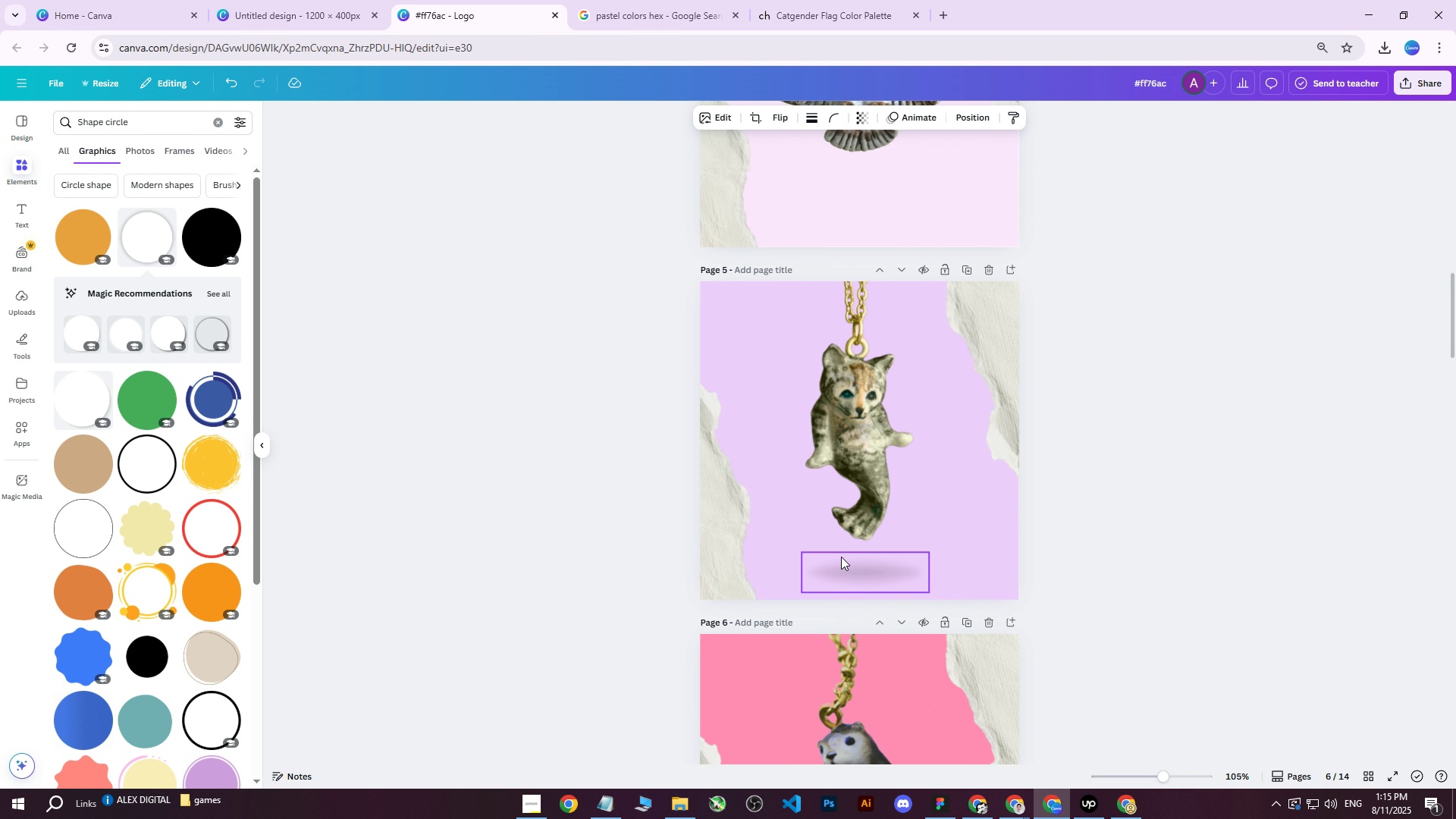 
left_click([839, 564])
 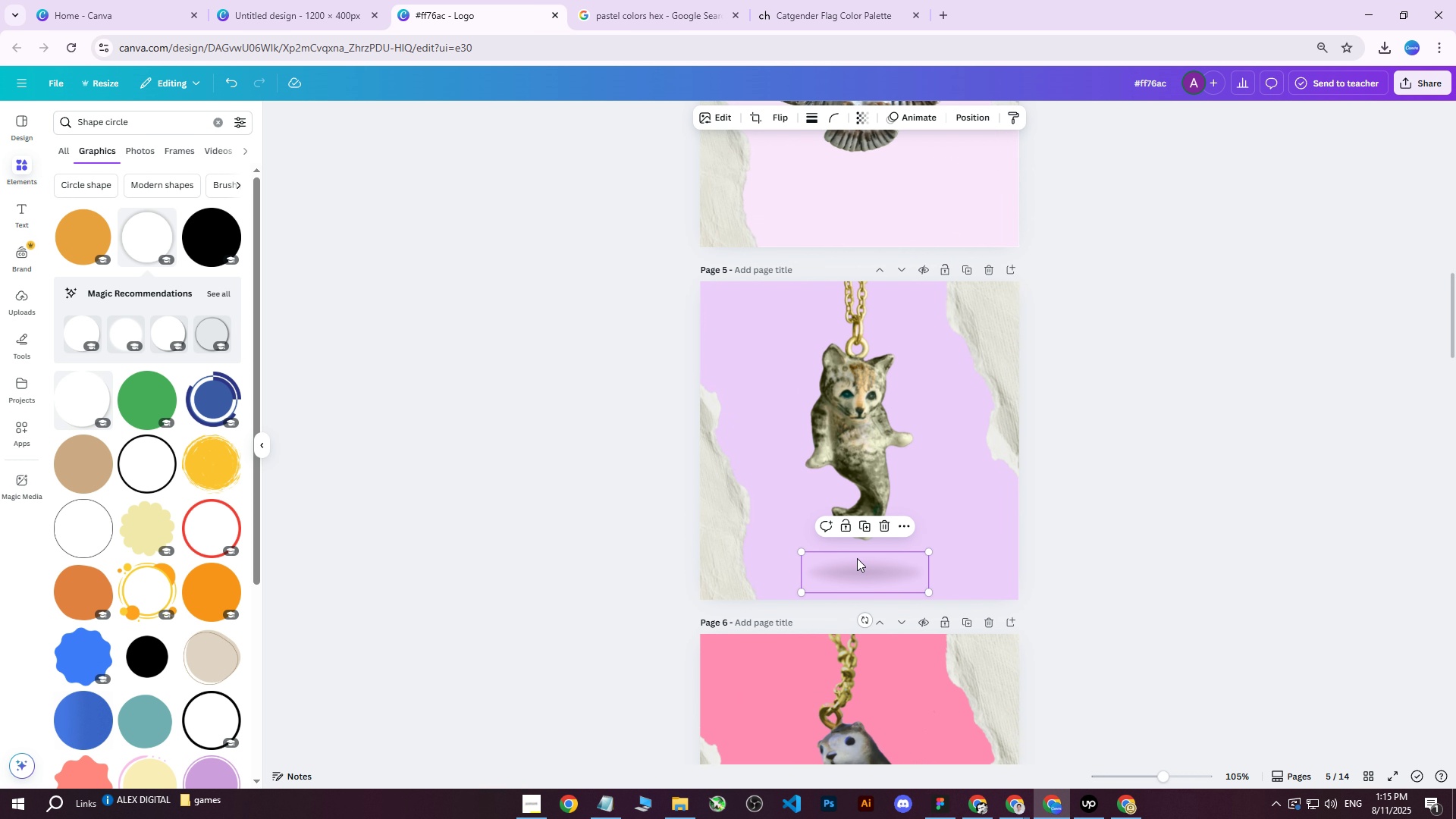 
mouse_move([871, 542])
 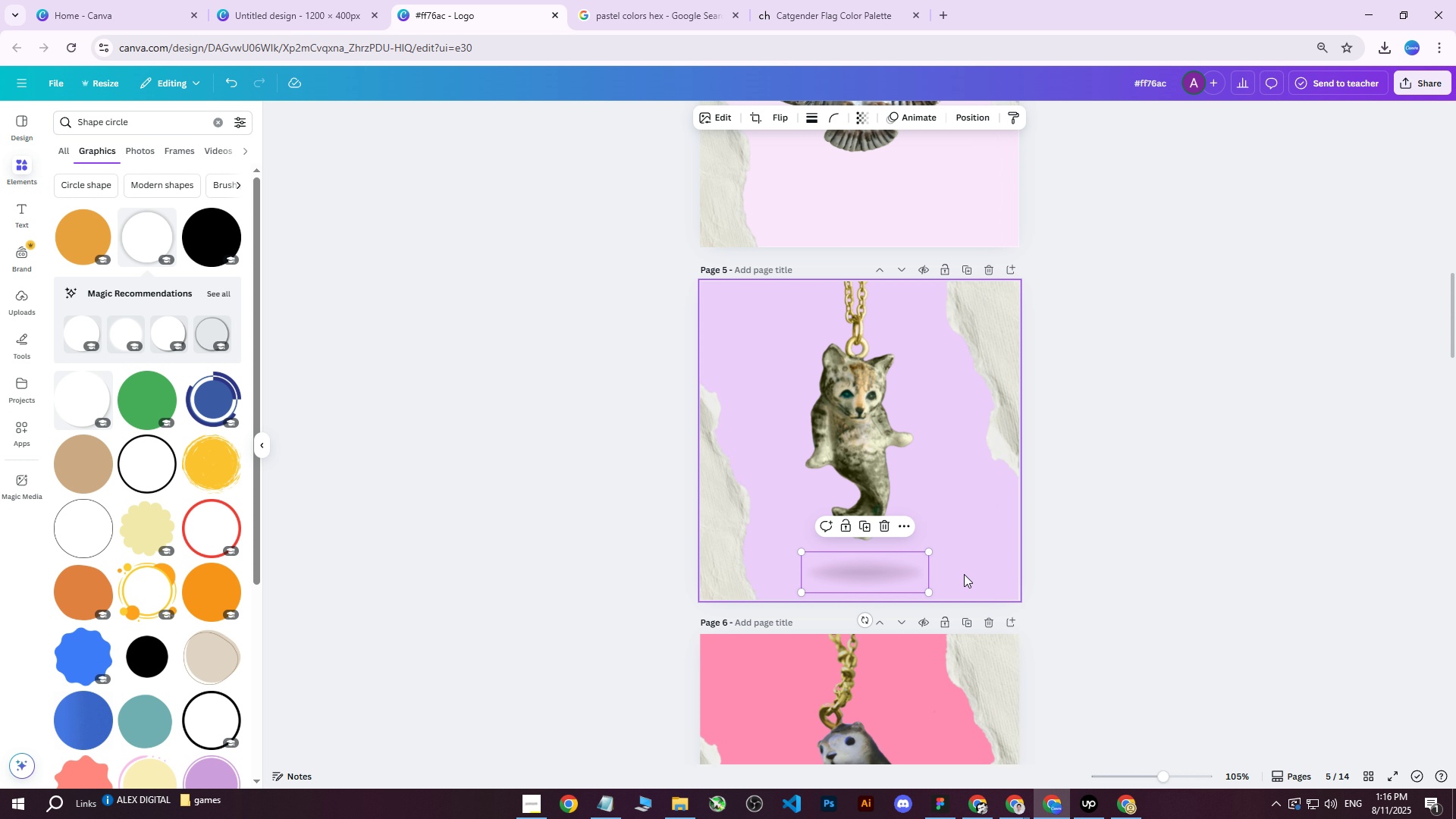 
key(Control+ControlLeft)
 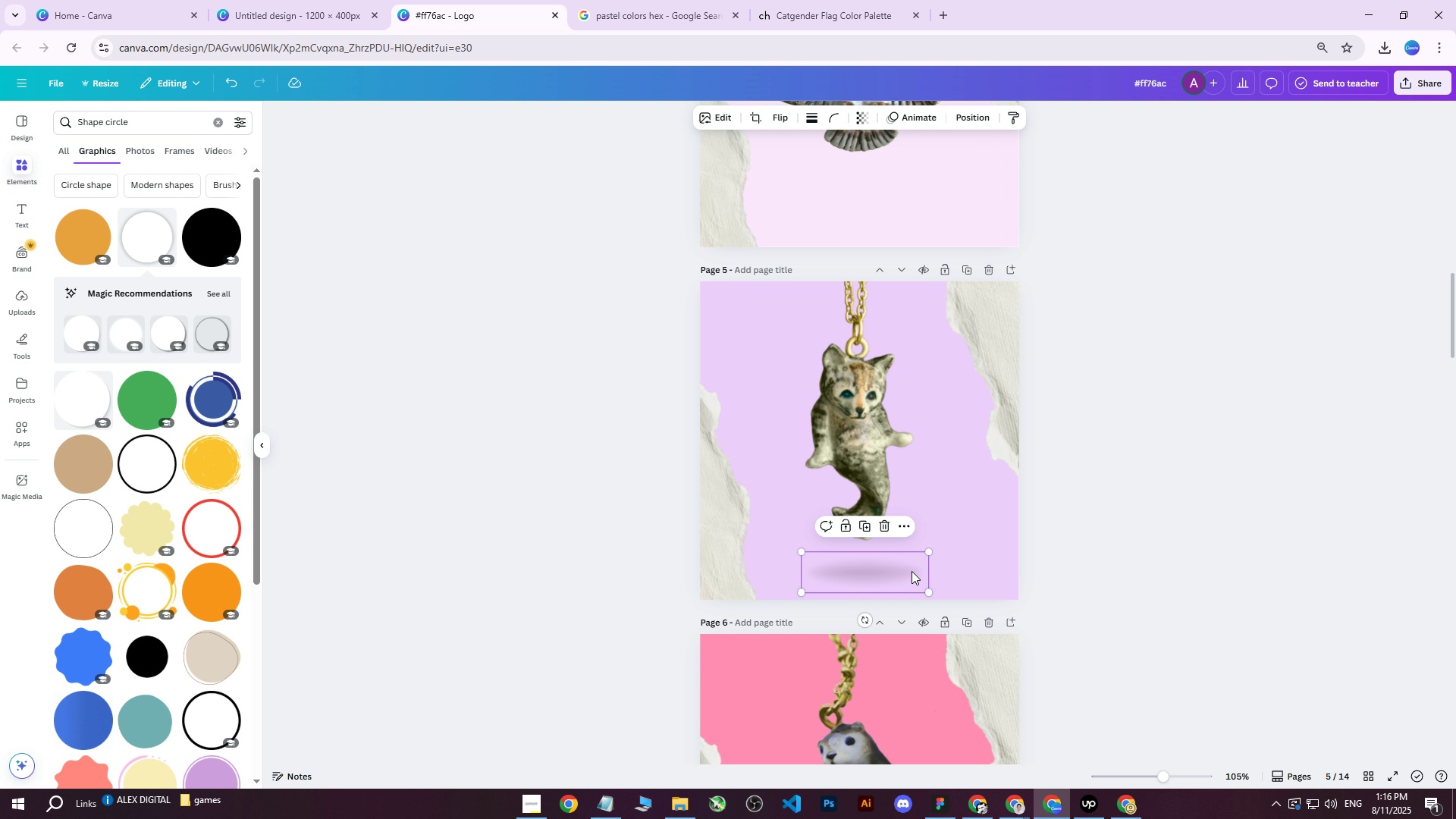 
key(Control+D)
 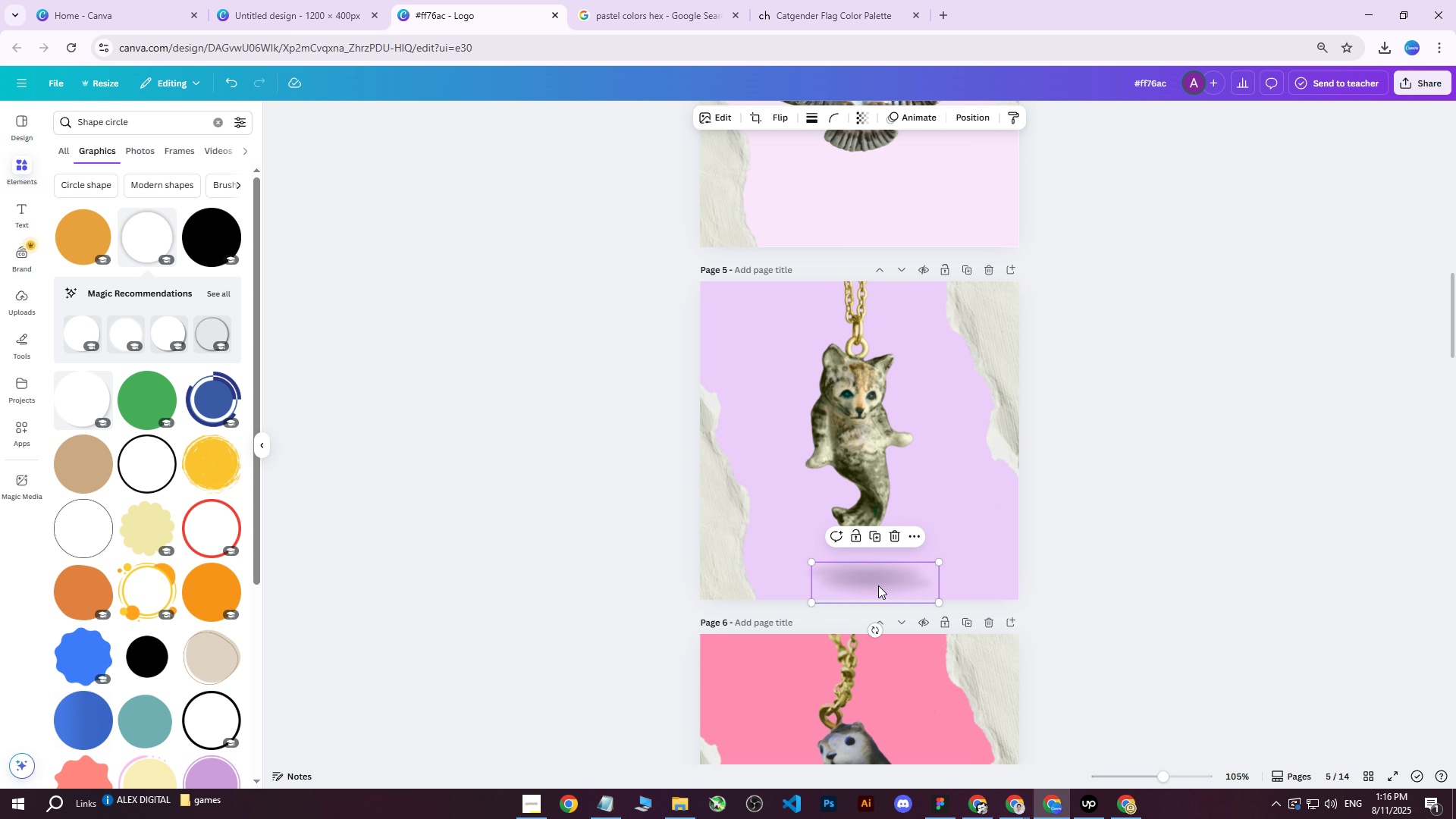 
left_click_drag(start_coordinate=[883, 577], to_coordinate=[866, 496])
 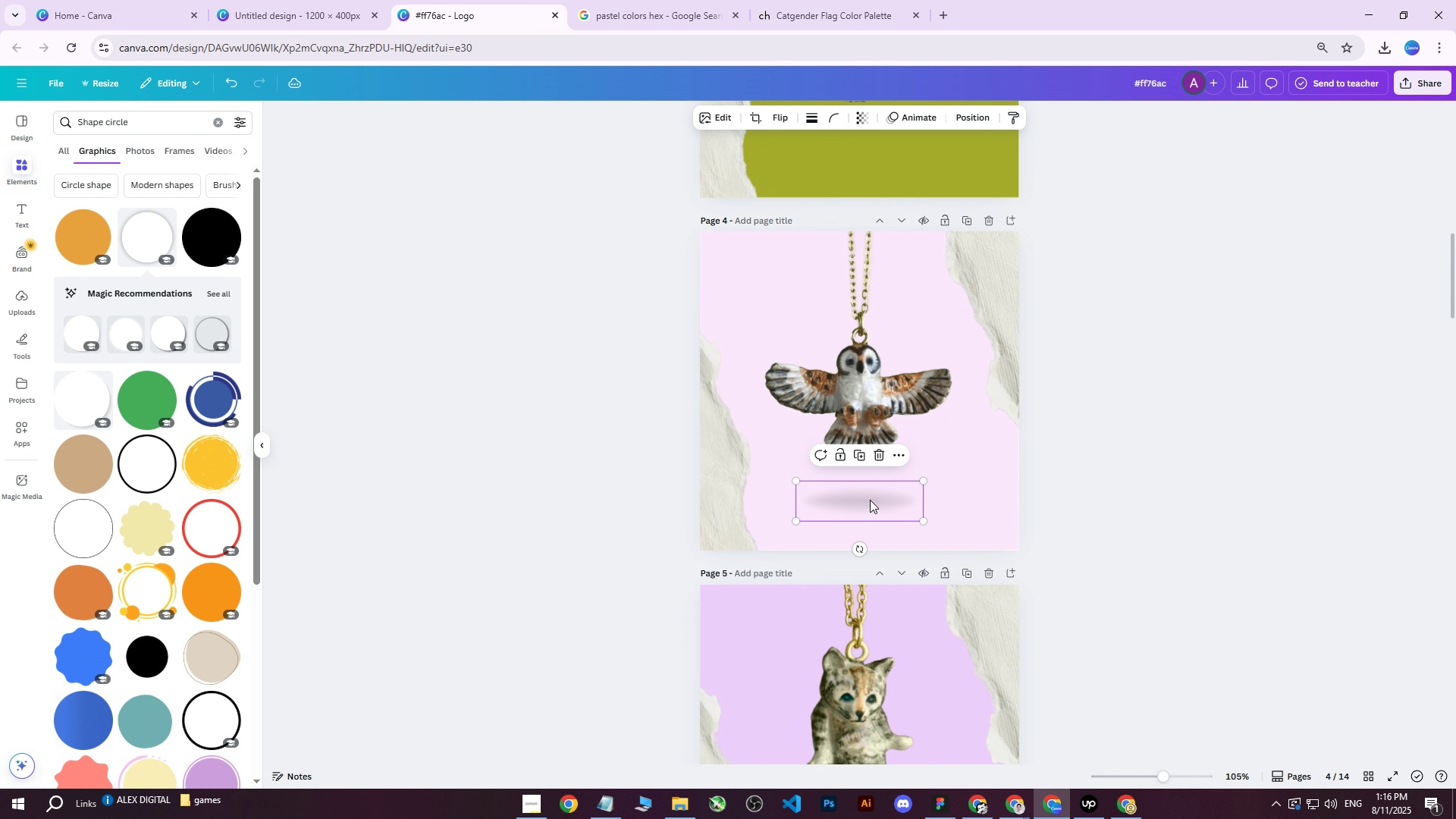 
scroll: coordinate [910, 421], scroll_direction: up, amount: 4.0
 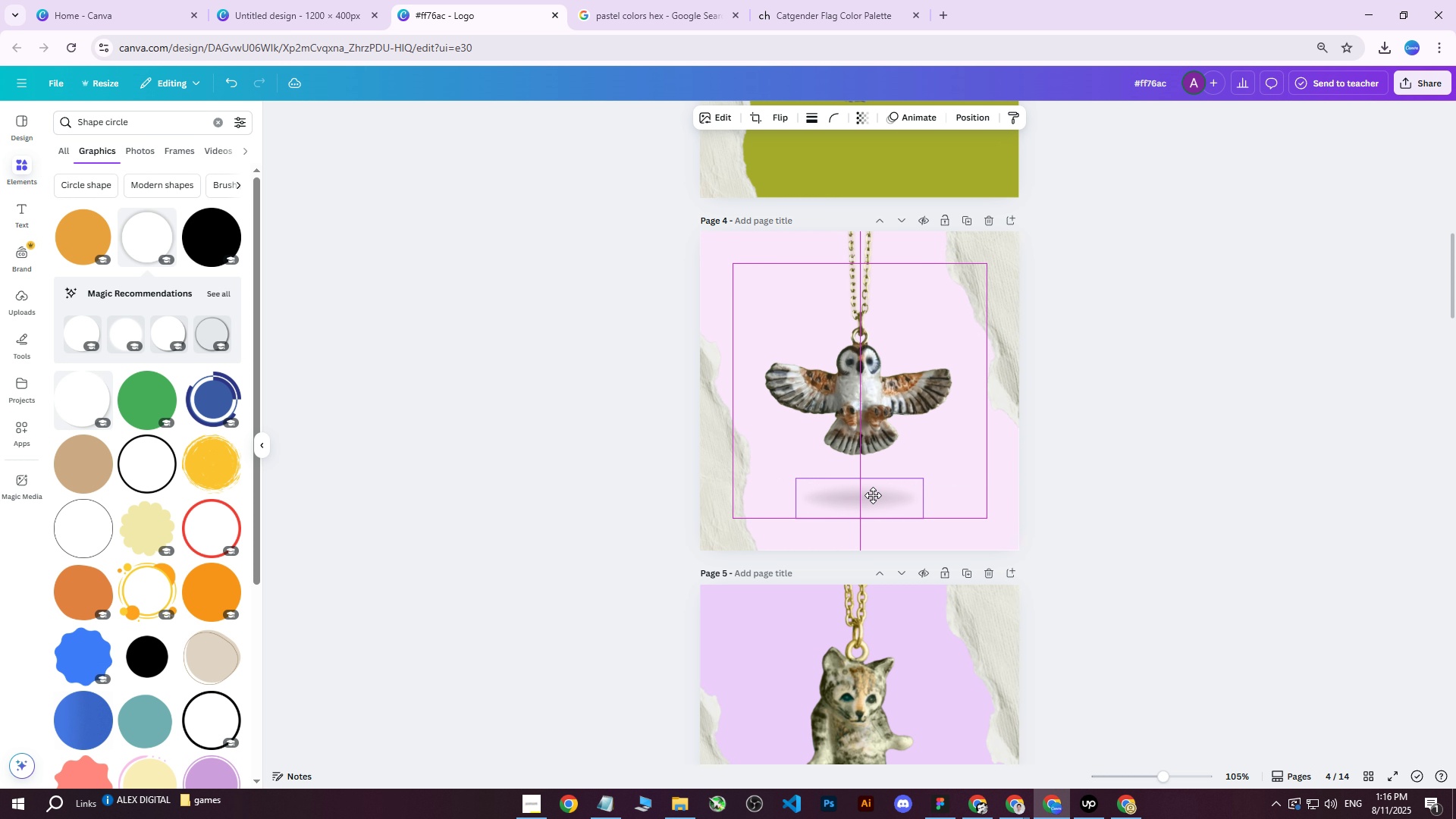 
left_click([1110, 413])
 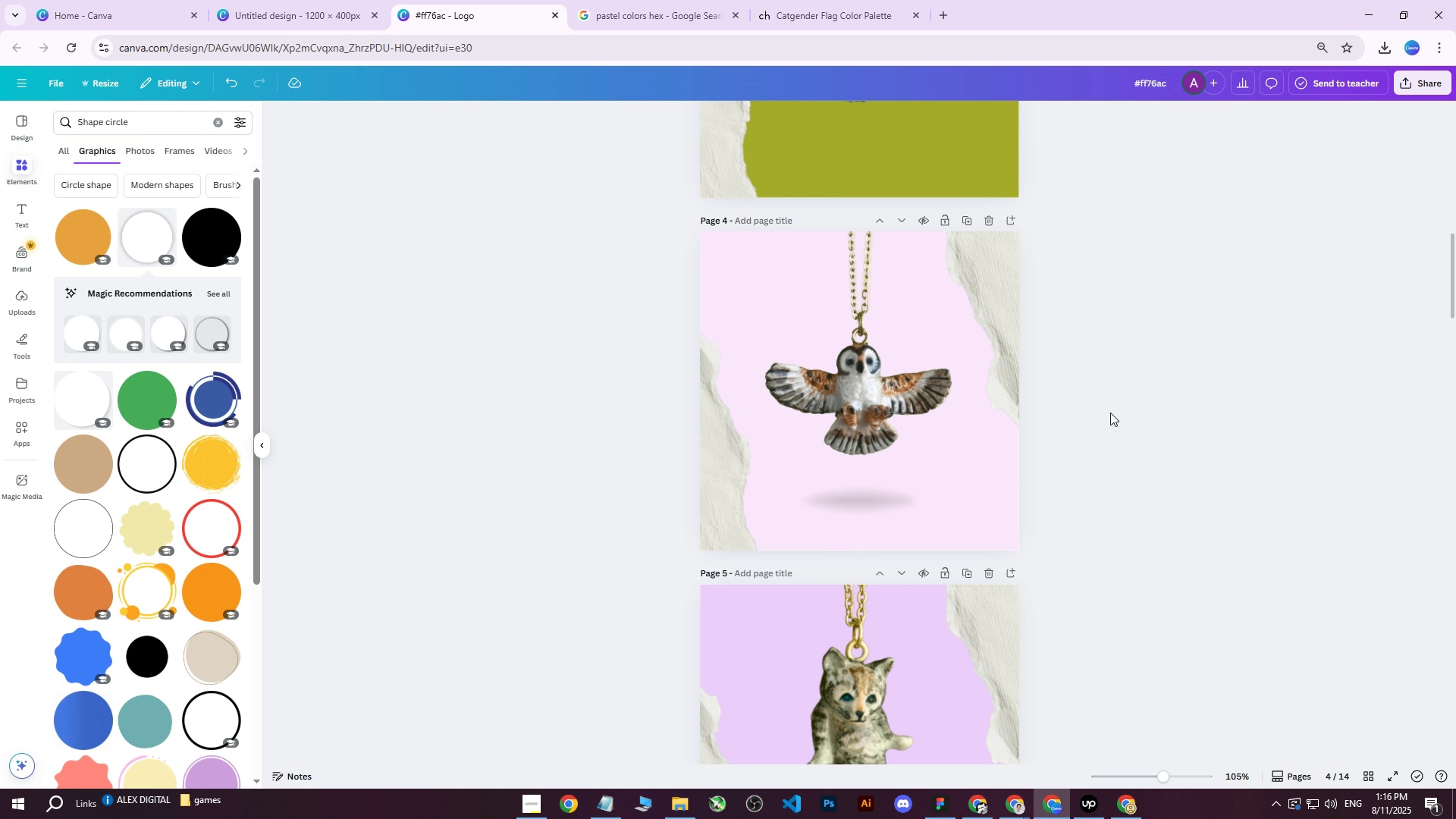 
scroll: coordinate [1110, 413], scroll_direction: up, amount: 1.0
 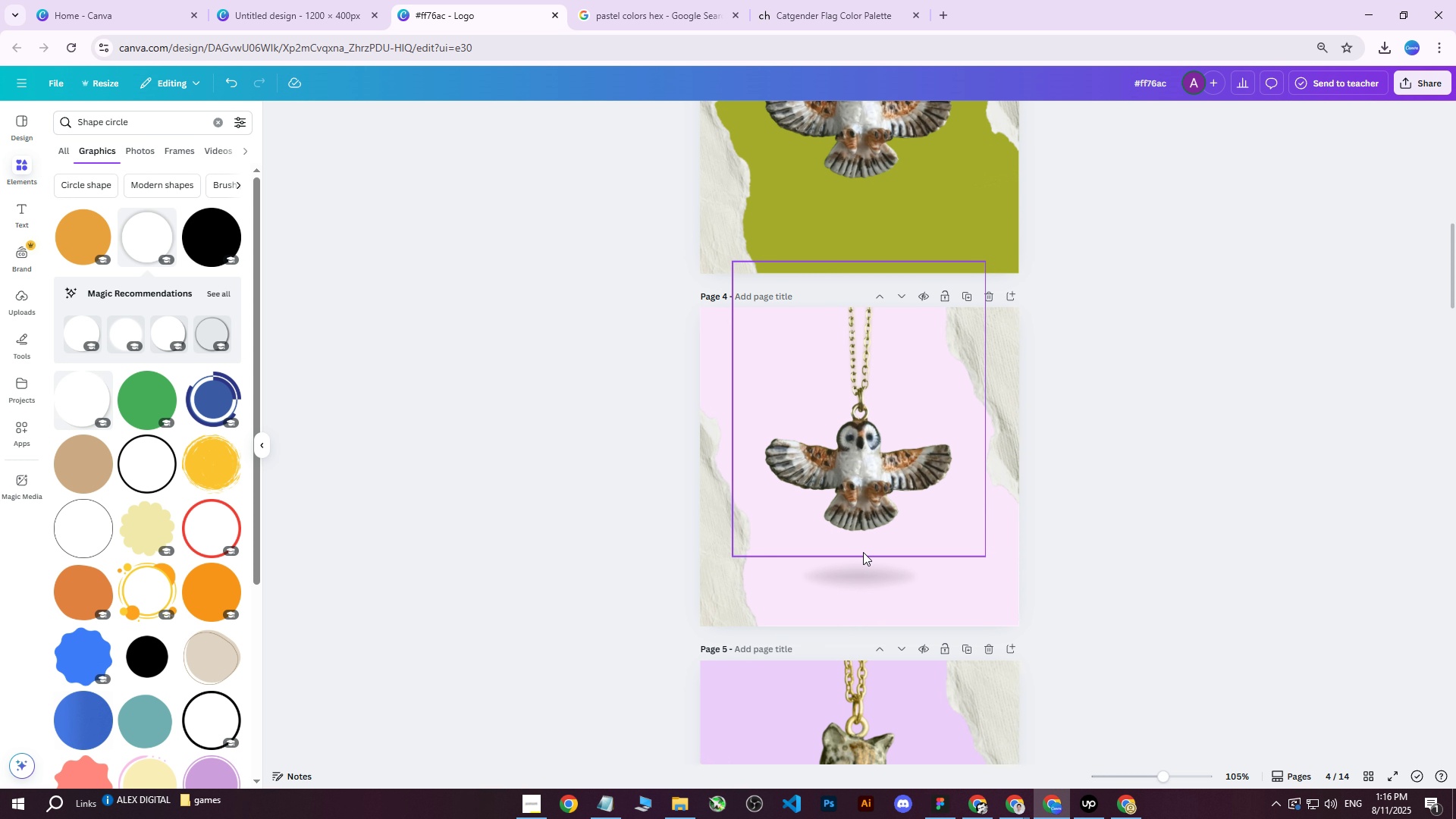 
left_click([861, 559])
 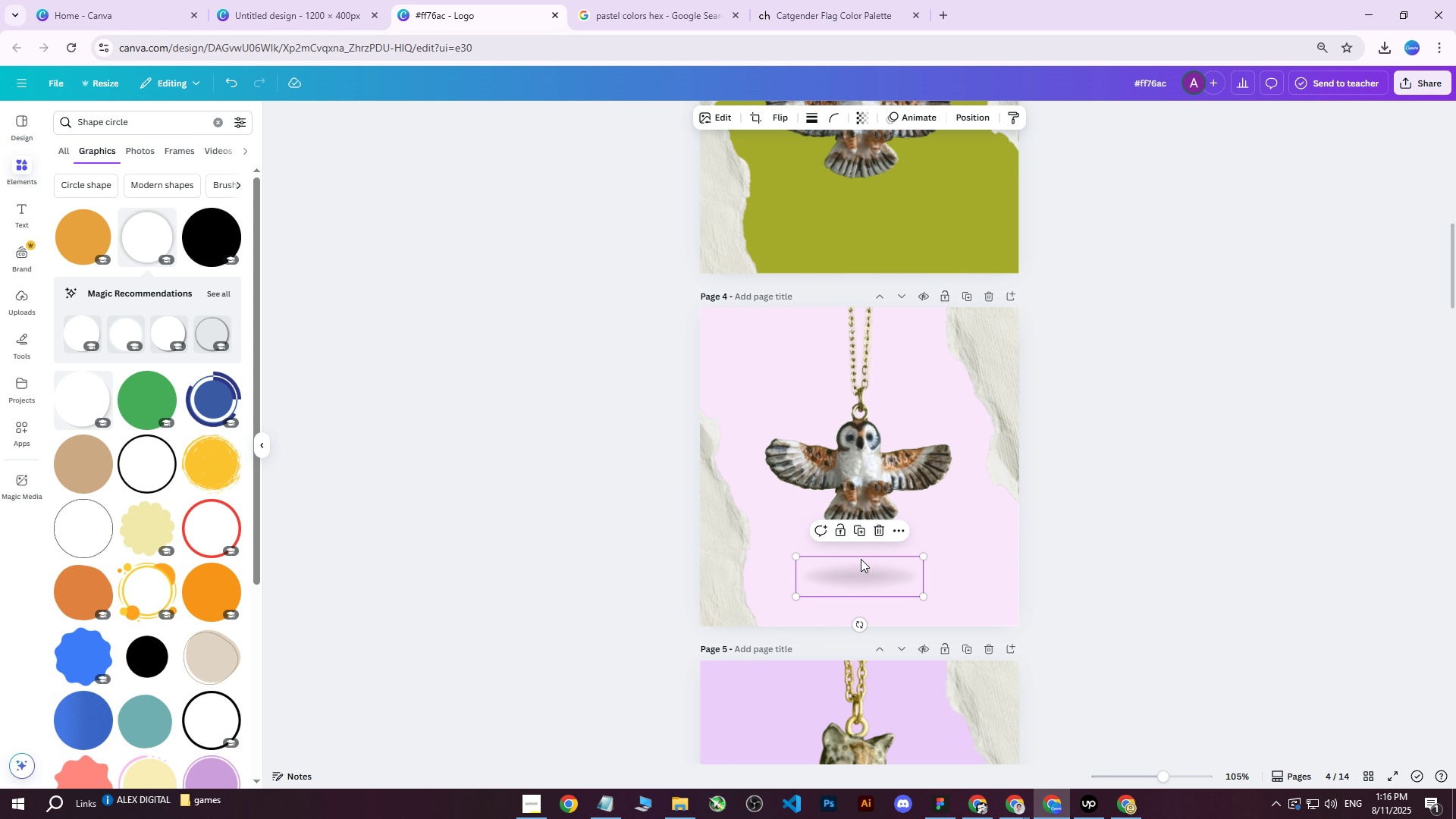 
key(Control+ControlLeft)
 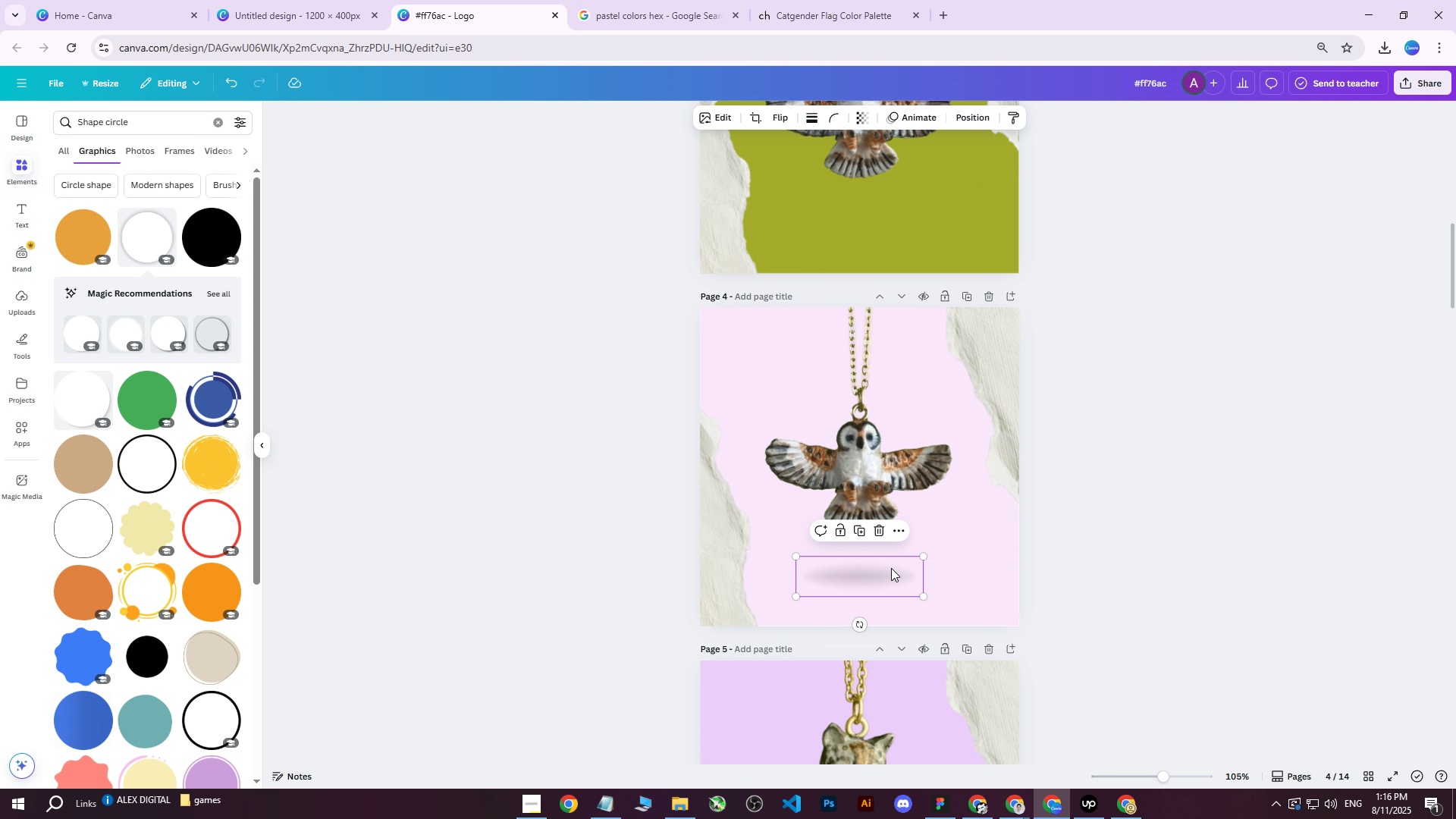 
key(Control+D)
 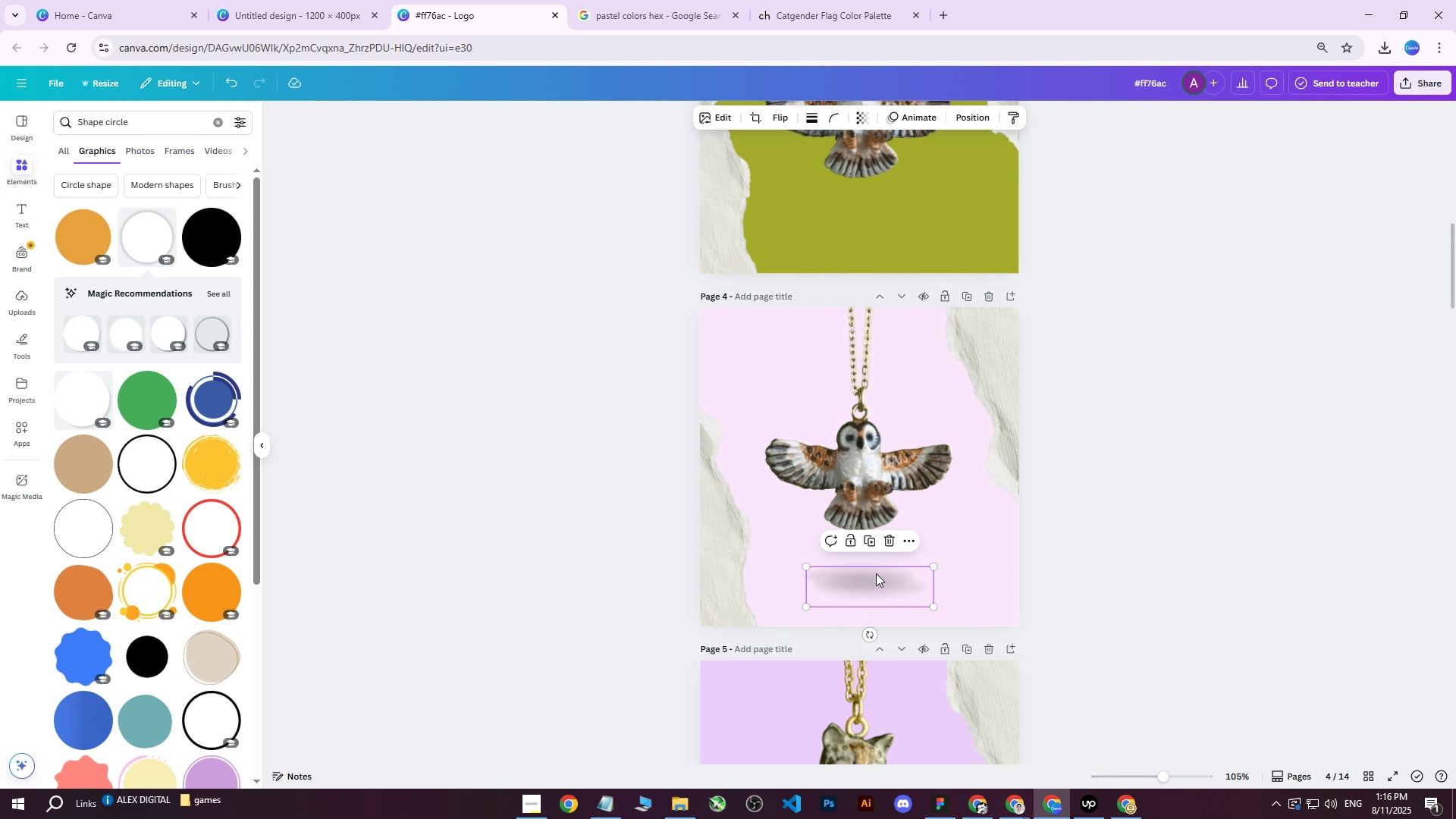 
left_click_drag(start_coordinate=[876, 572], to_coordinate=[871, 474])
 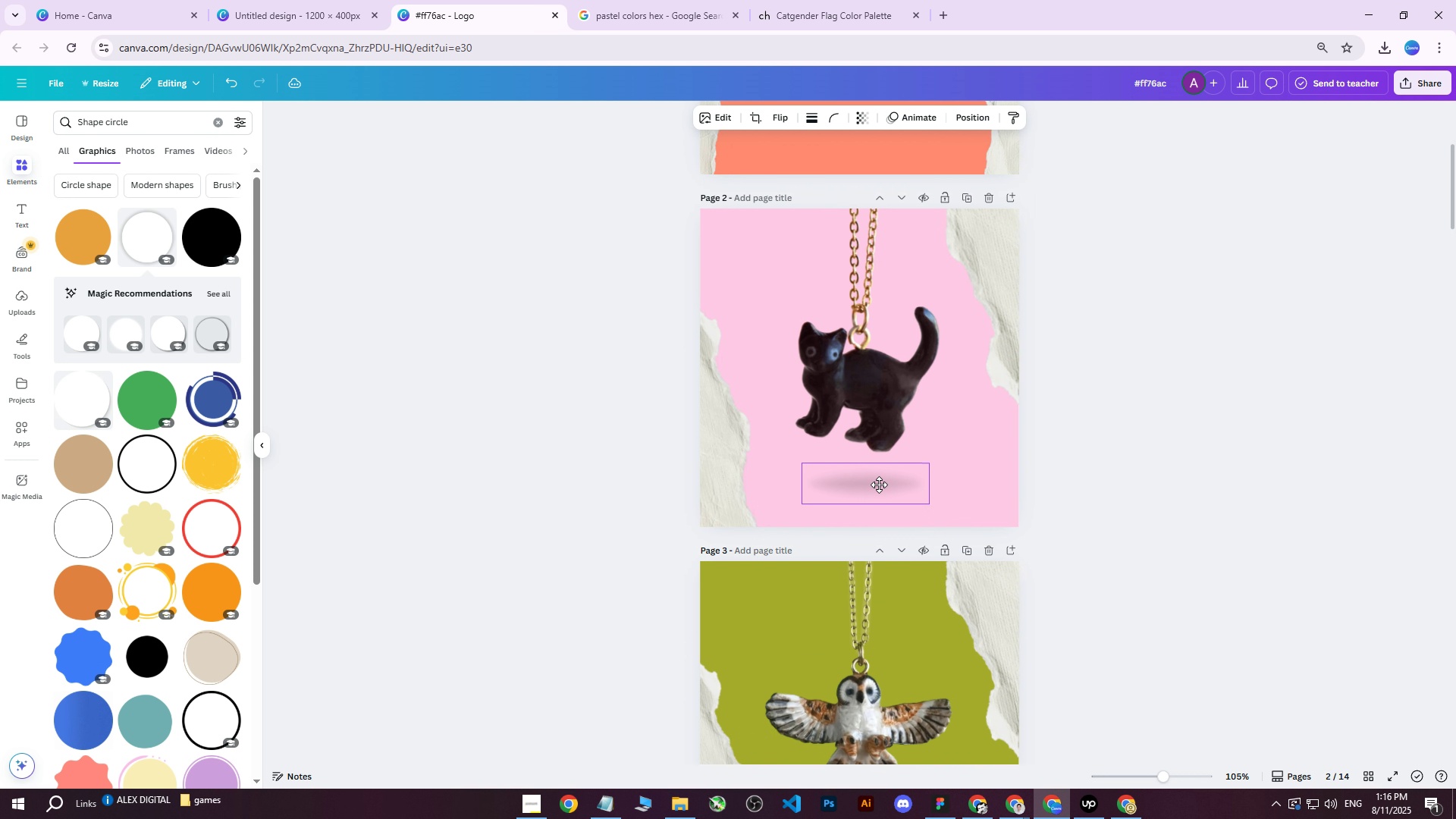 
scroll: coordinate [891, 504], scroll_direction: up, amount: 8.0
 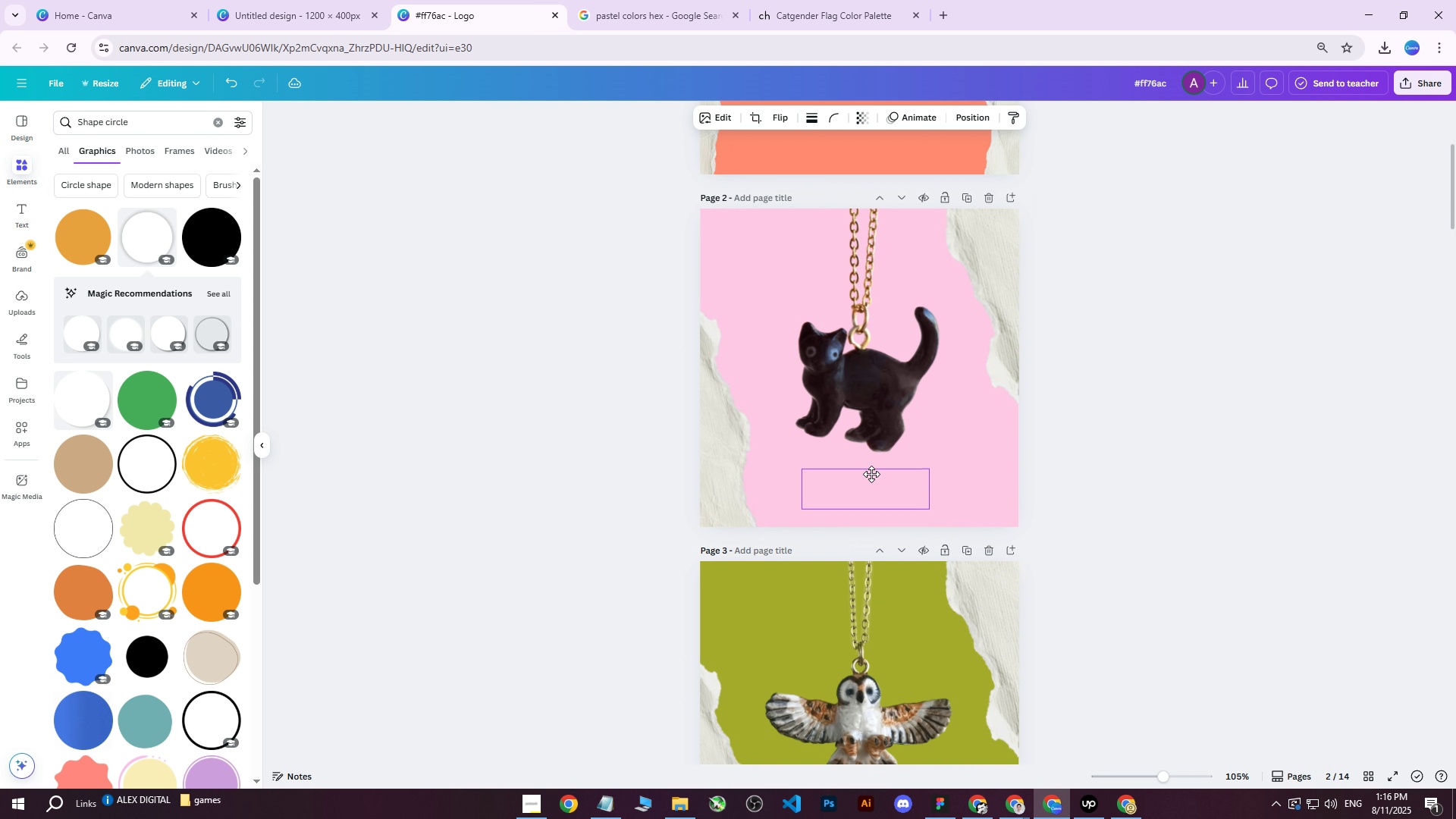 
left_click_drag(start_coordinate=[879, 491], to_coordinate=[873, 480])
 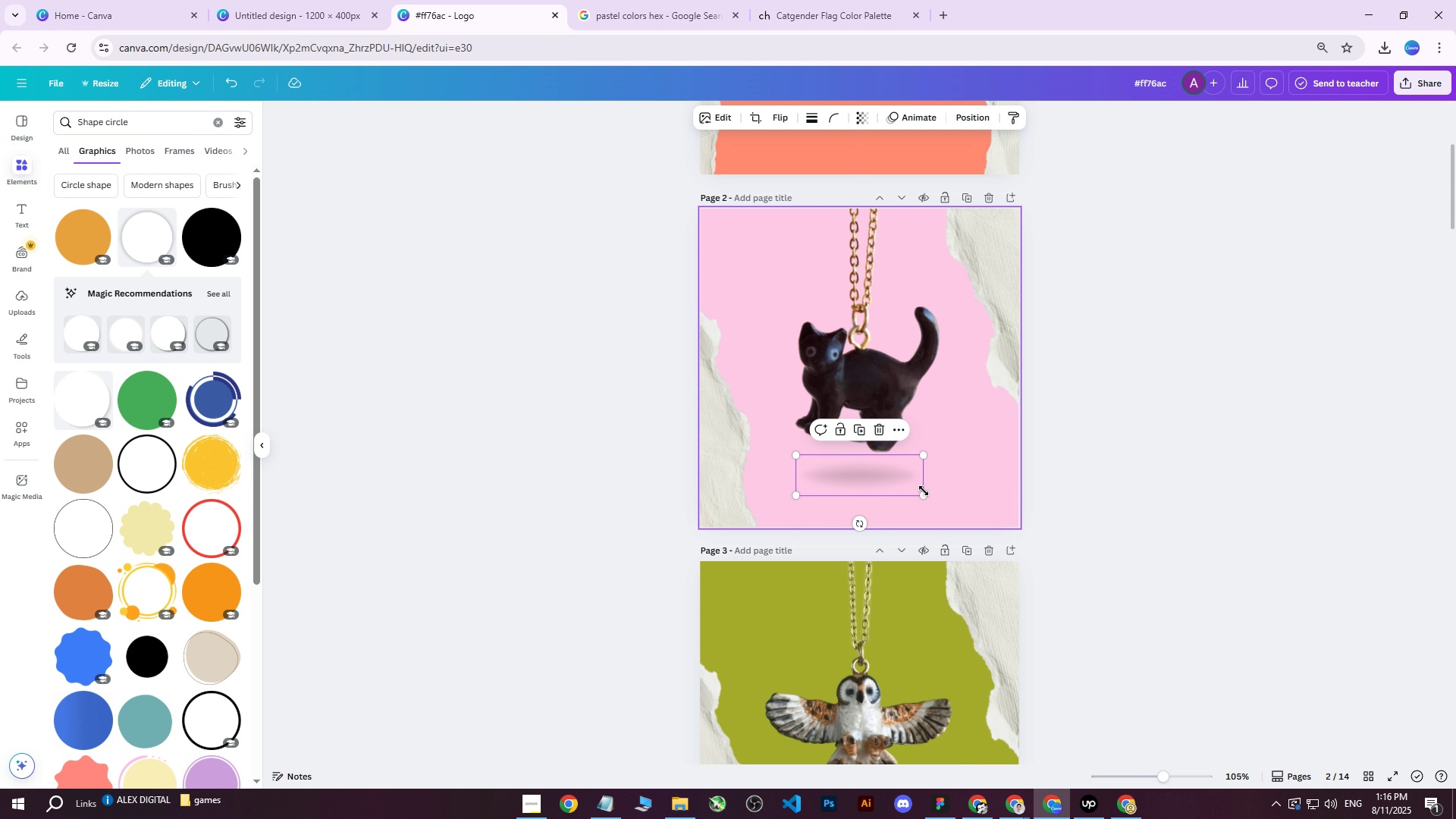 
left_click_drag(start_coordinate=[924, 494], to_coordinate=[948, 491])
 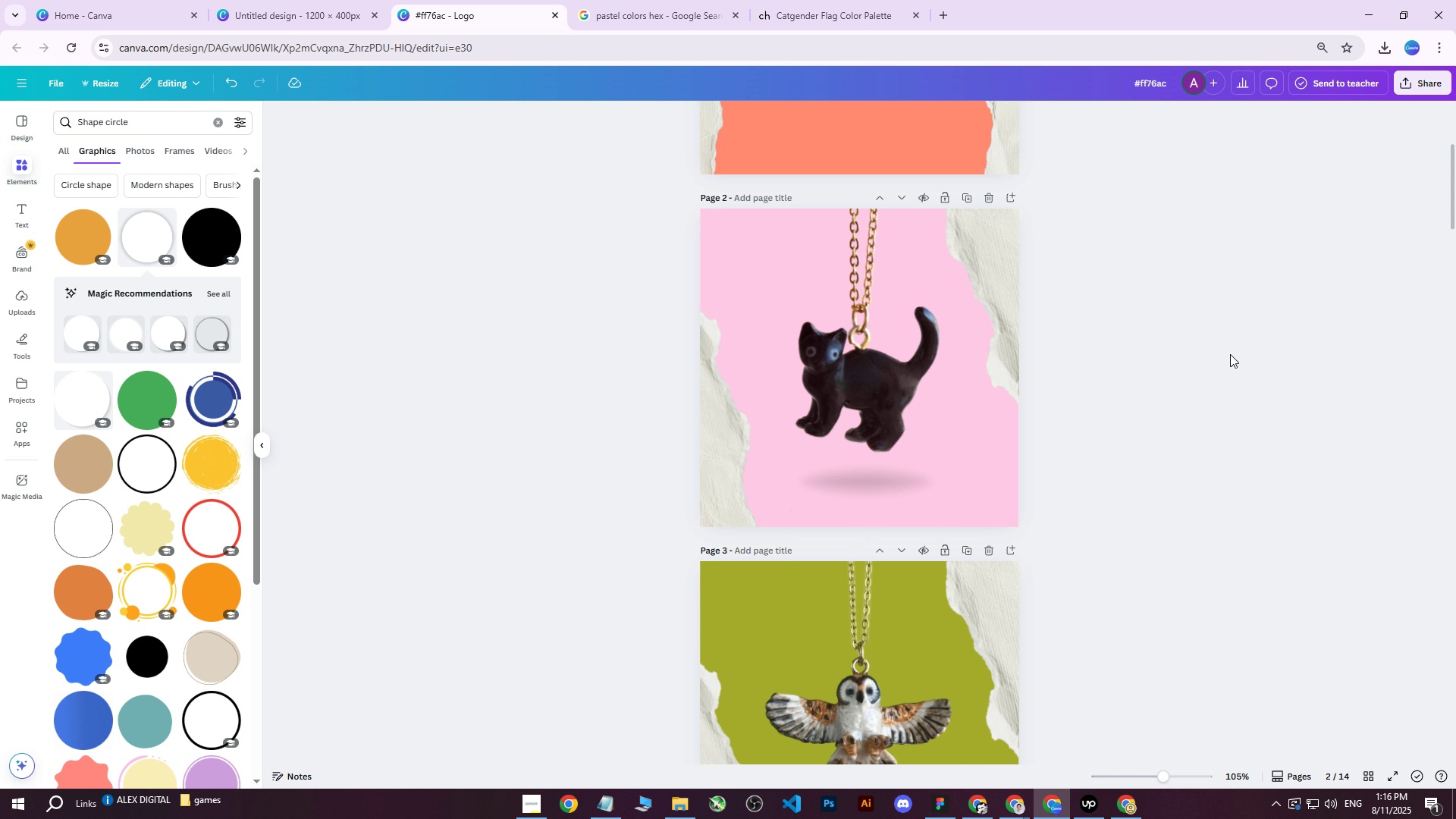 
scroll: coordinate [968, 441], scroll_direction: up, amount: 3.0
 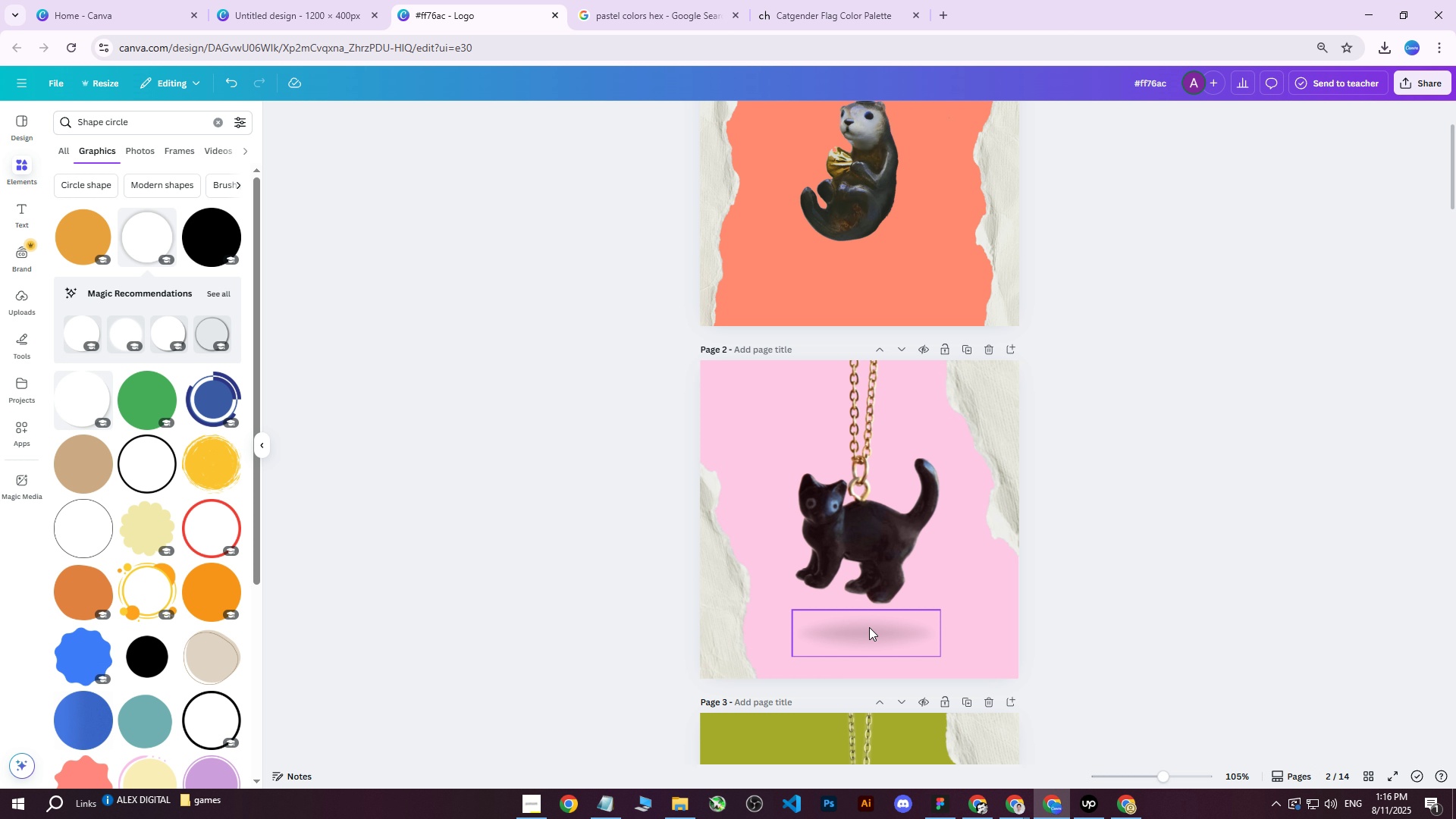 
left_click([866, 629])
 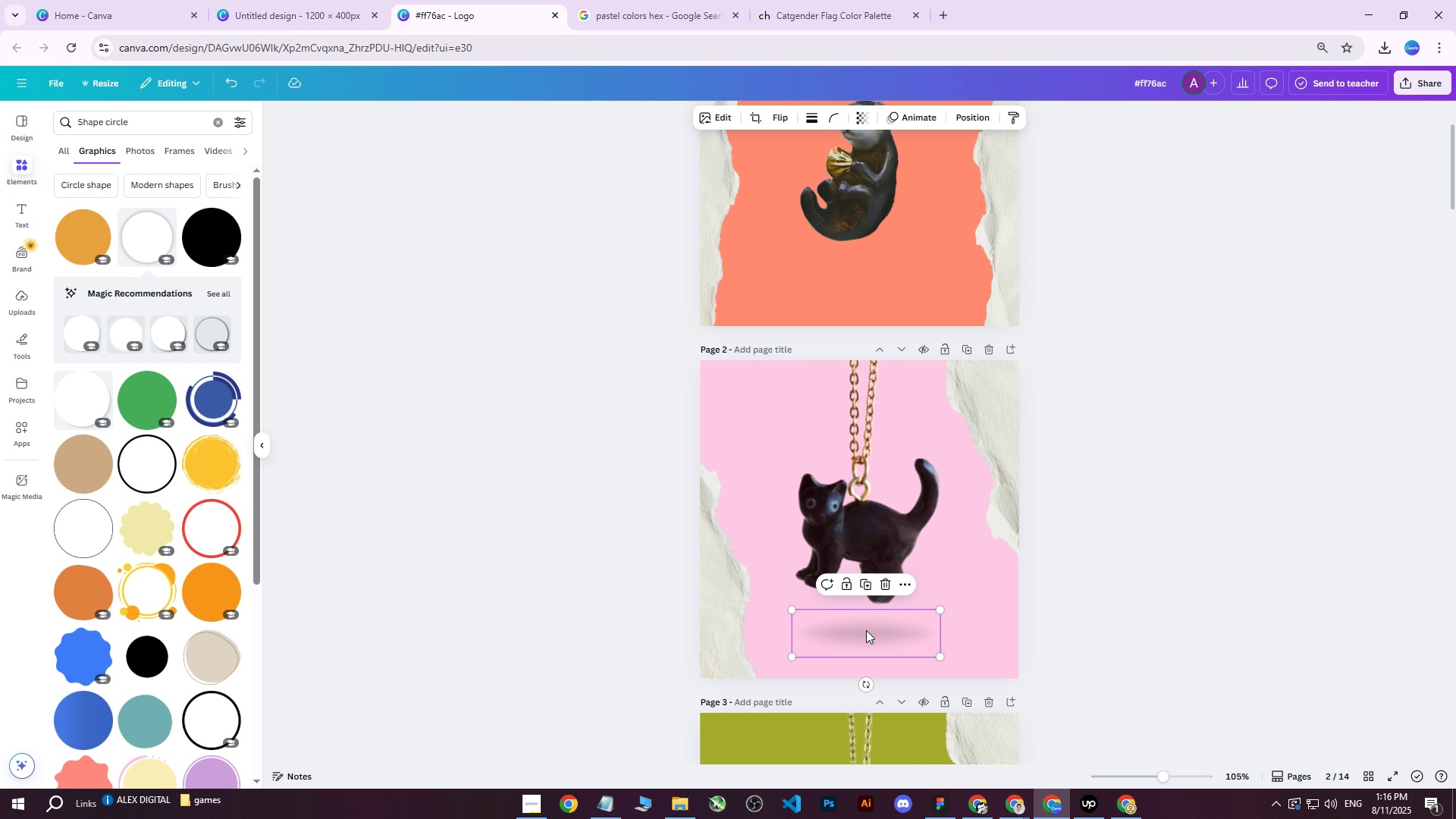 
key(Control+ControlLeft)
 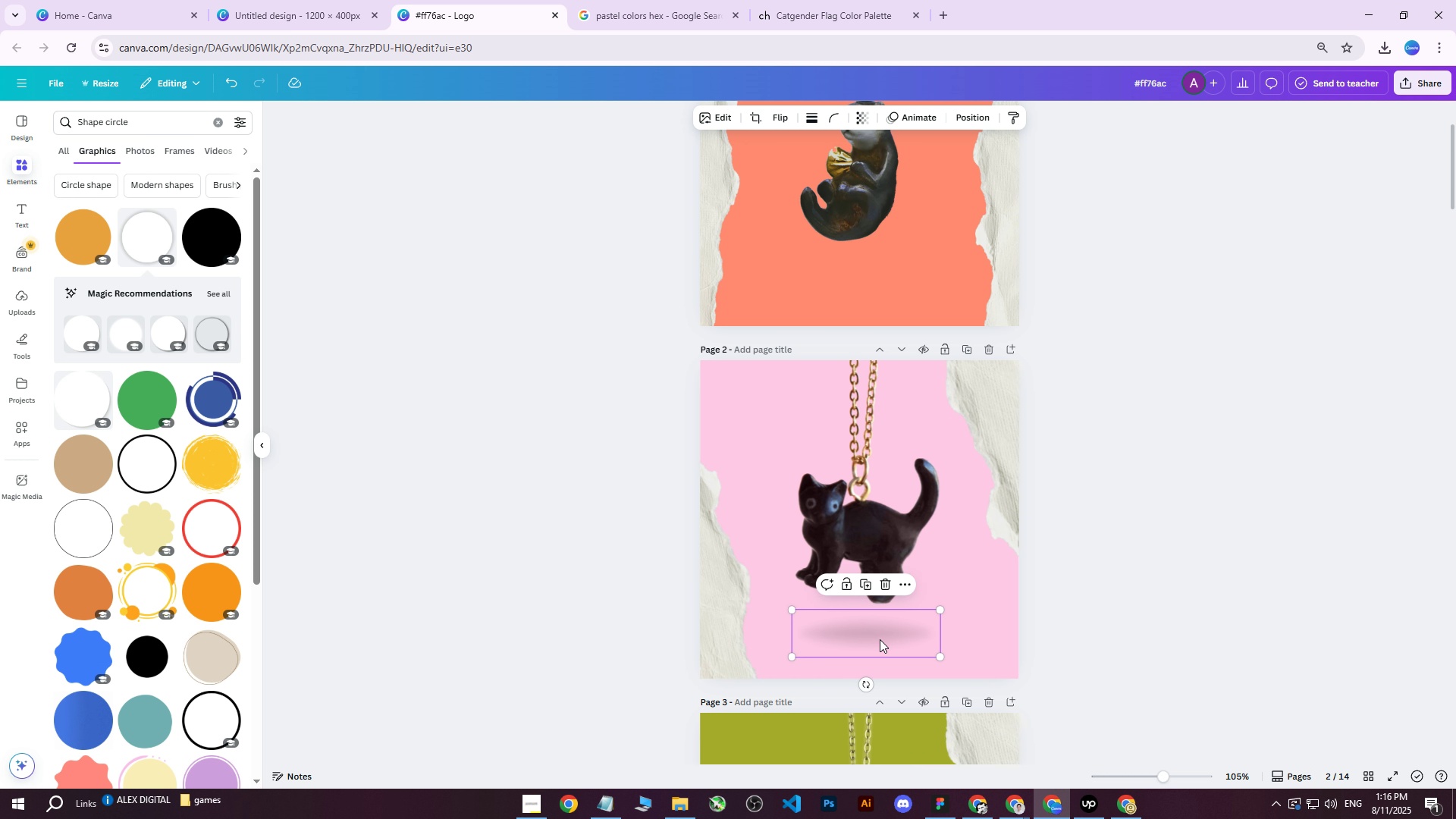 
key(Control+D)
 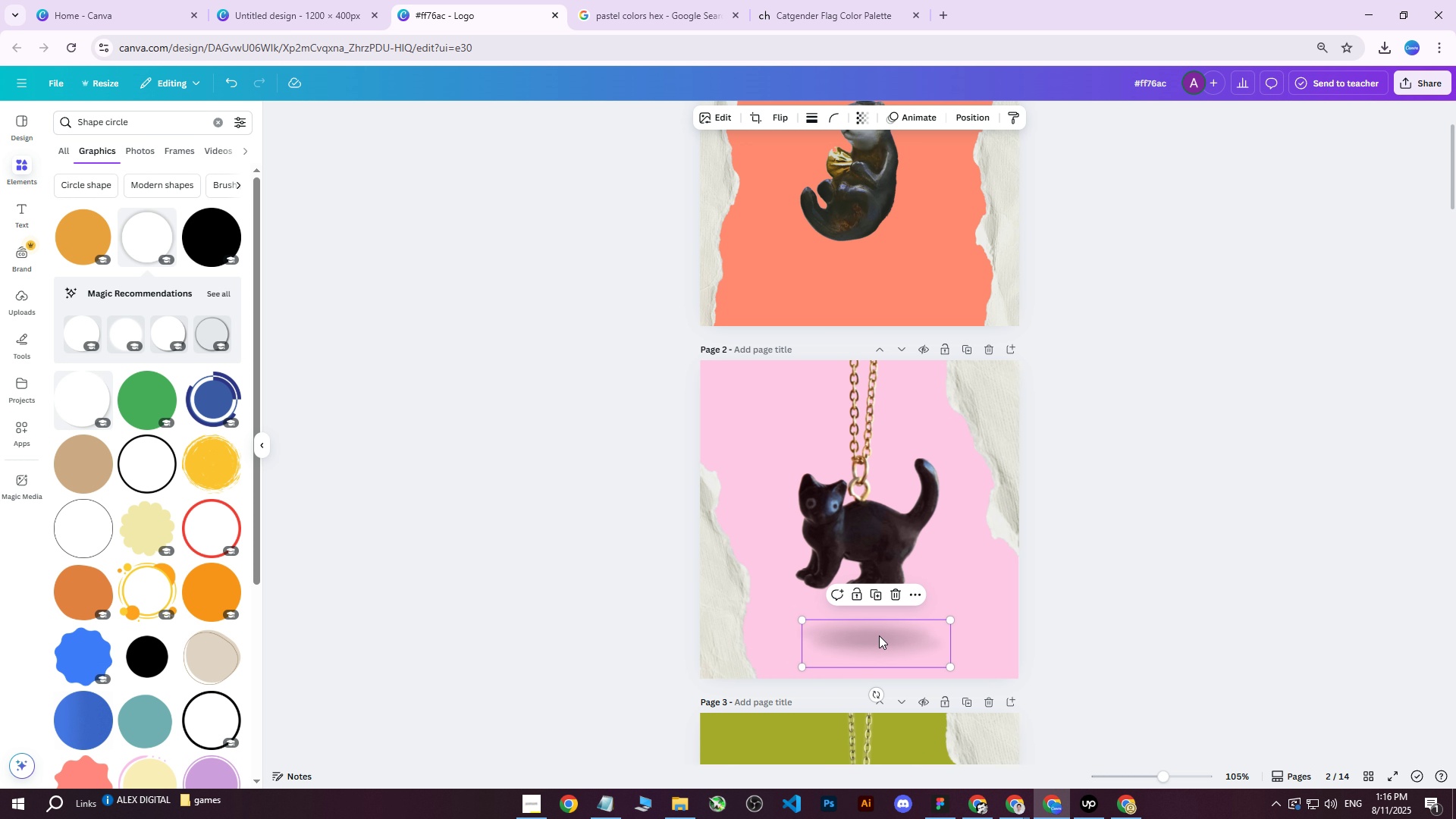 
left_click_drag(start_coordinate=[878, 630], to_coordinate=[858, 269])
 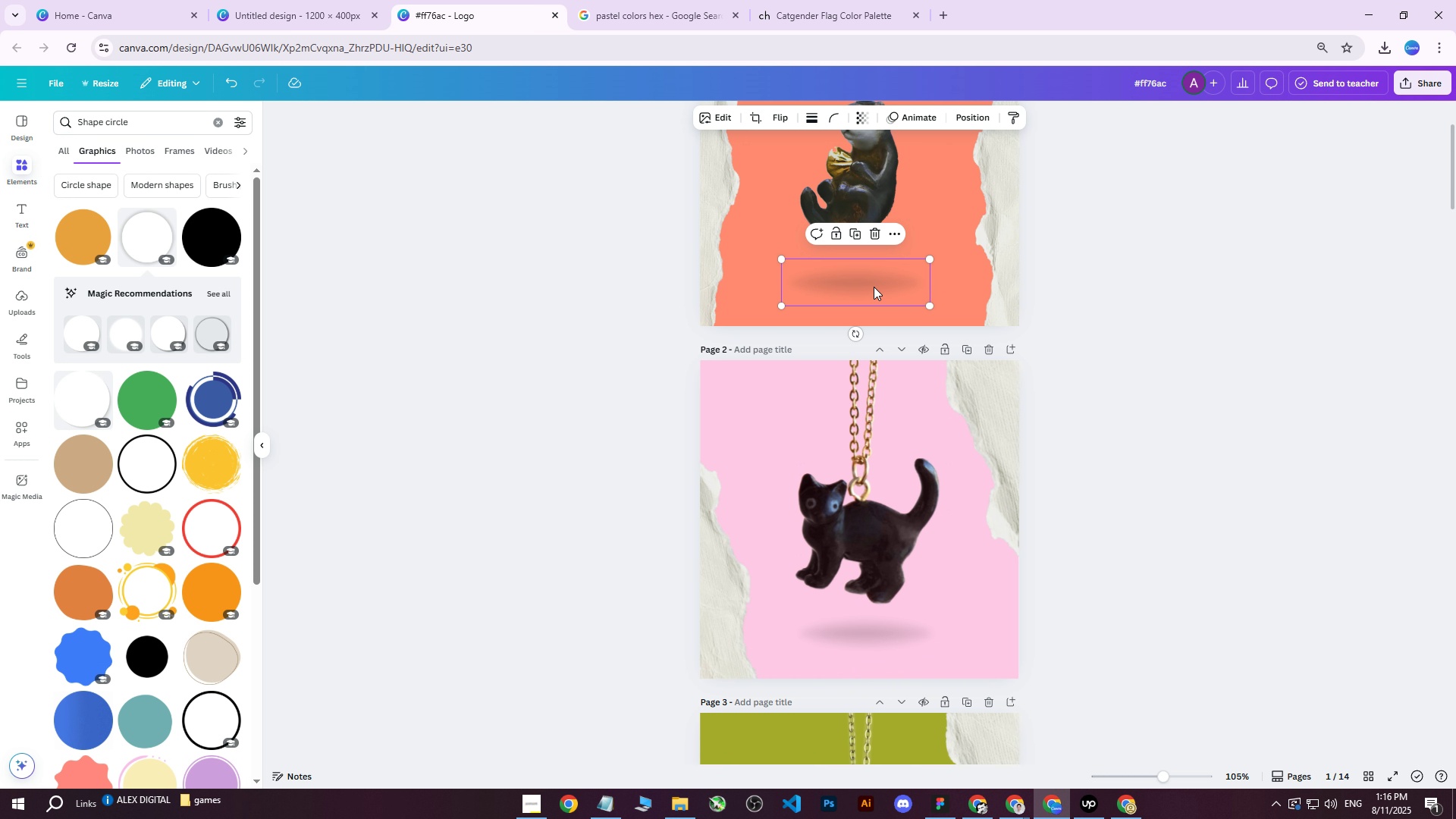 
left_click_drag(start_coordinate=[874, 287], to_coordinate=[869, 278])
 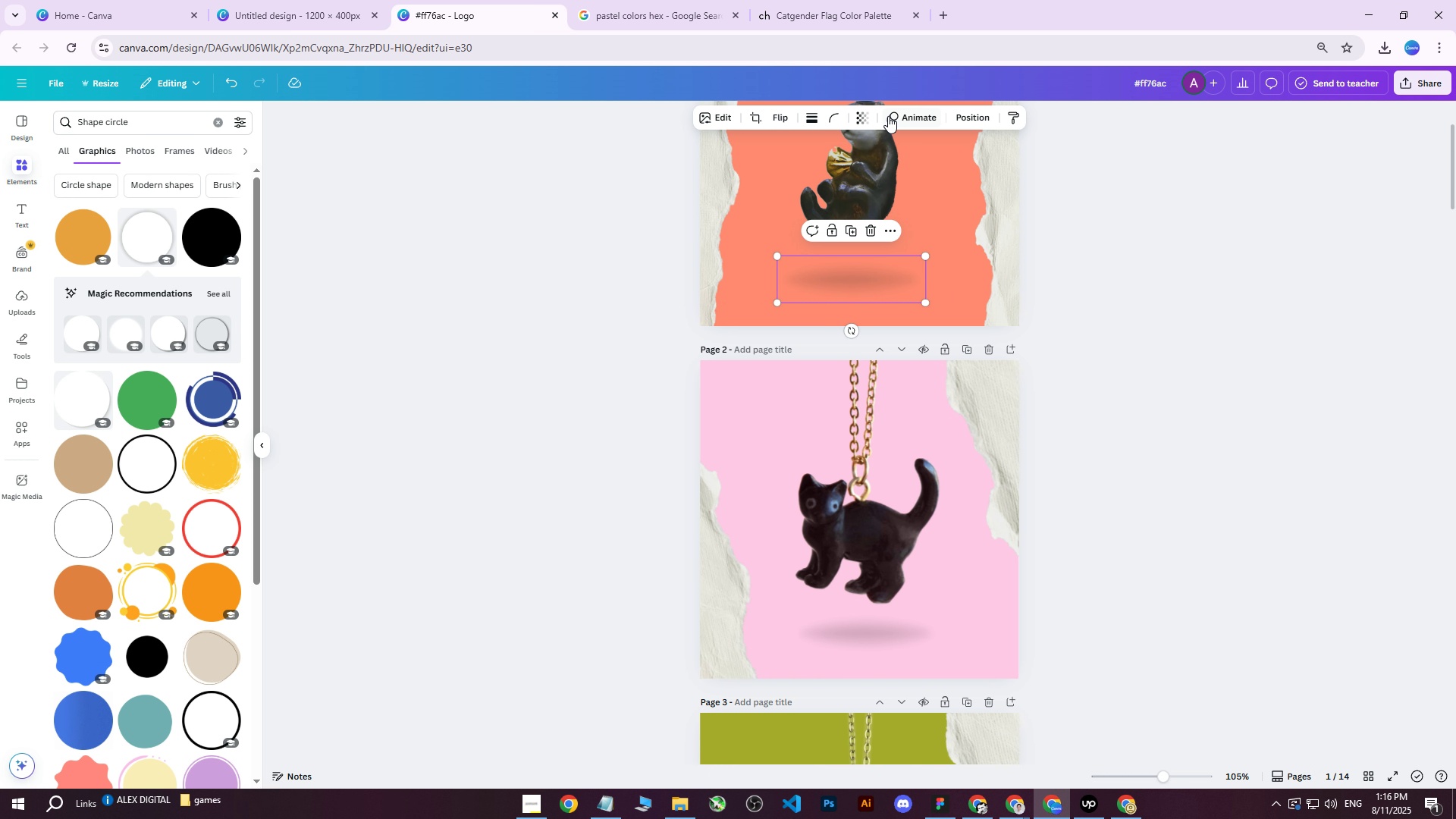 
left_click([1209, 237])
 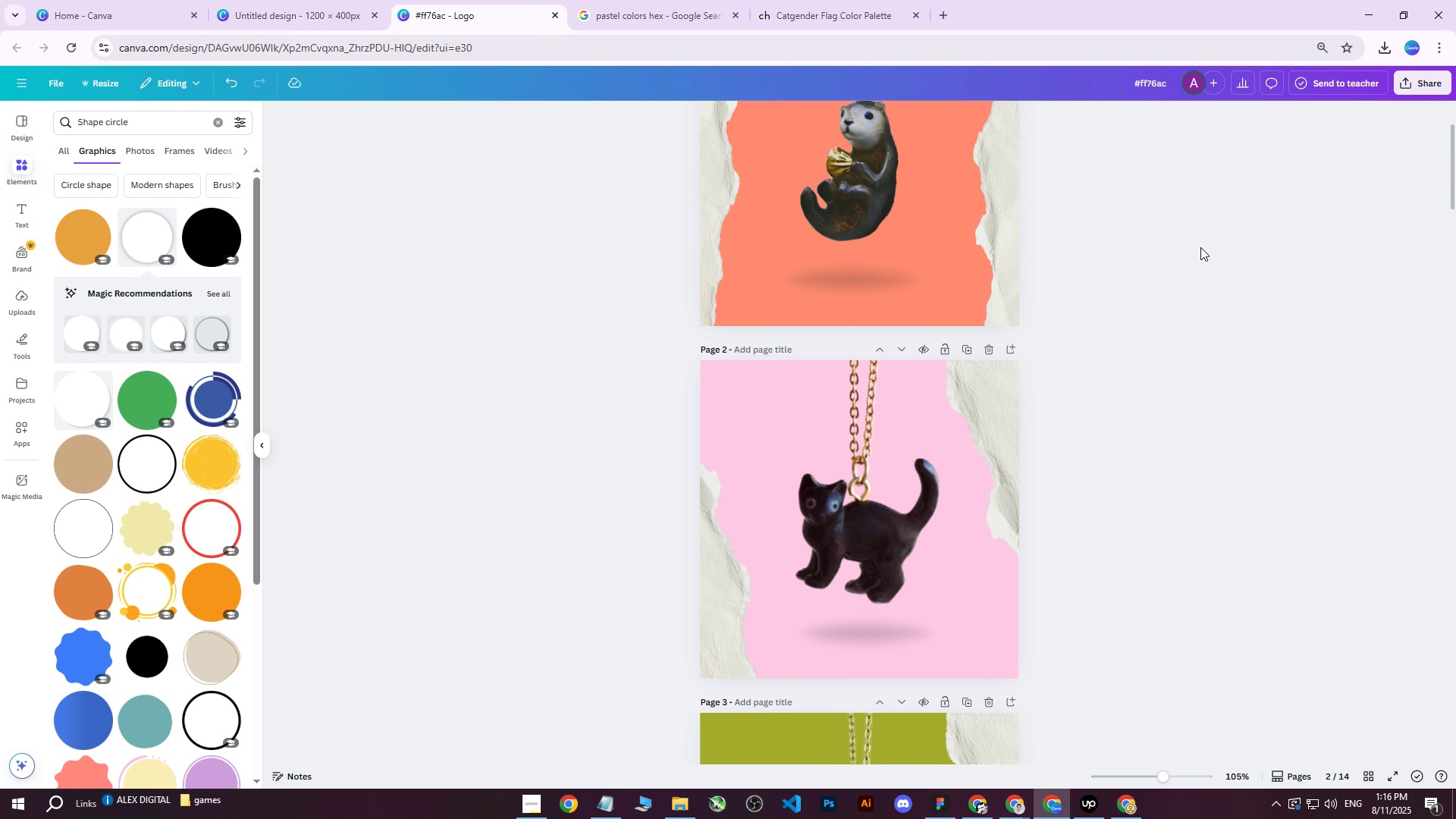 
scroll: coordinate [1172, 302], scroll_direction: down, amount: 4.0
 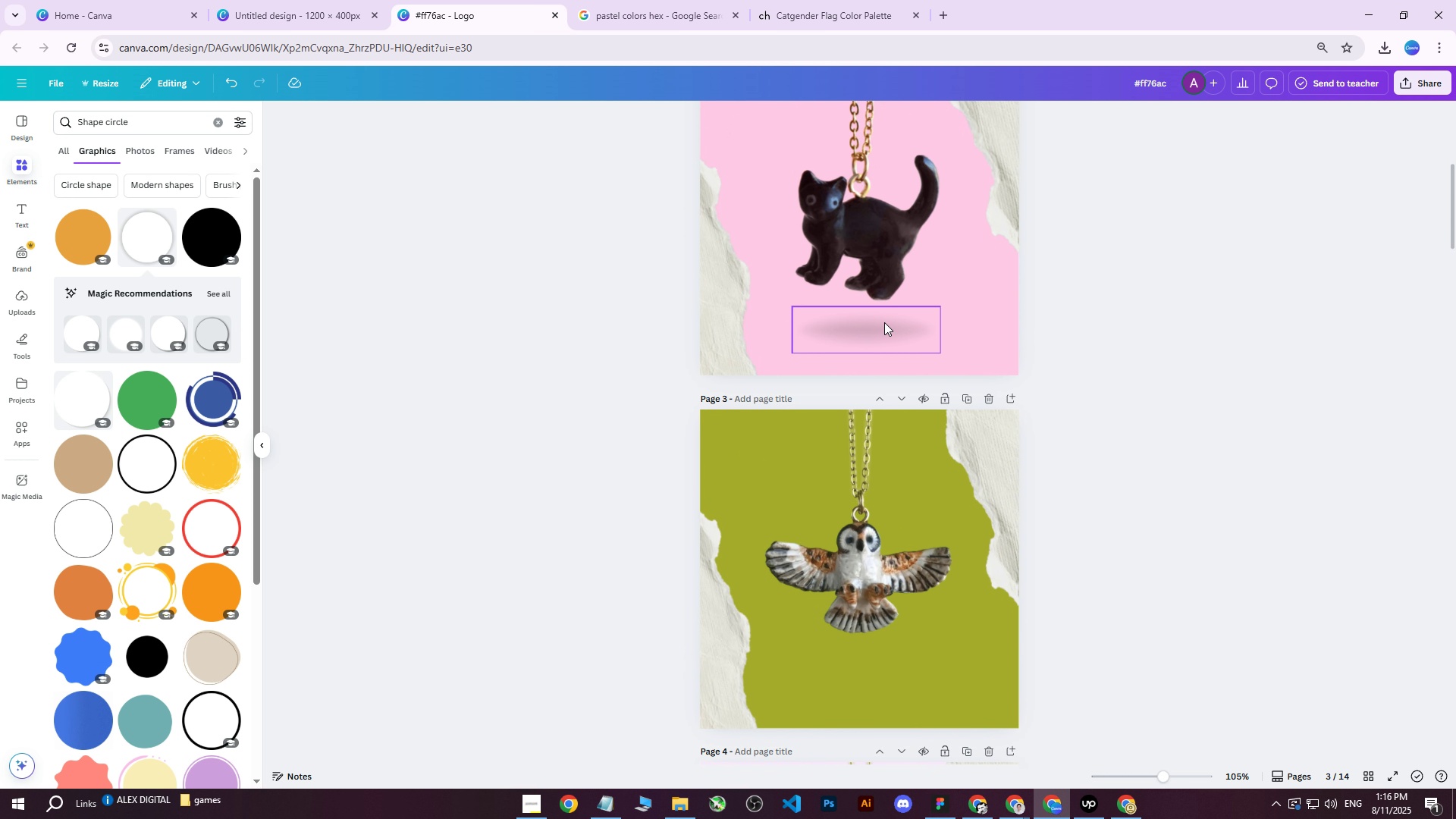 
left_click_drag(start_coordinate=[875, 325], to_coordinate=[873, 331])
 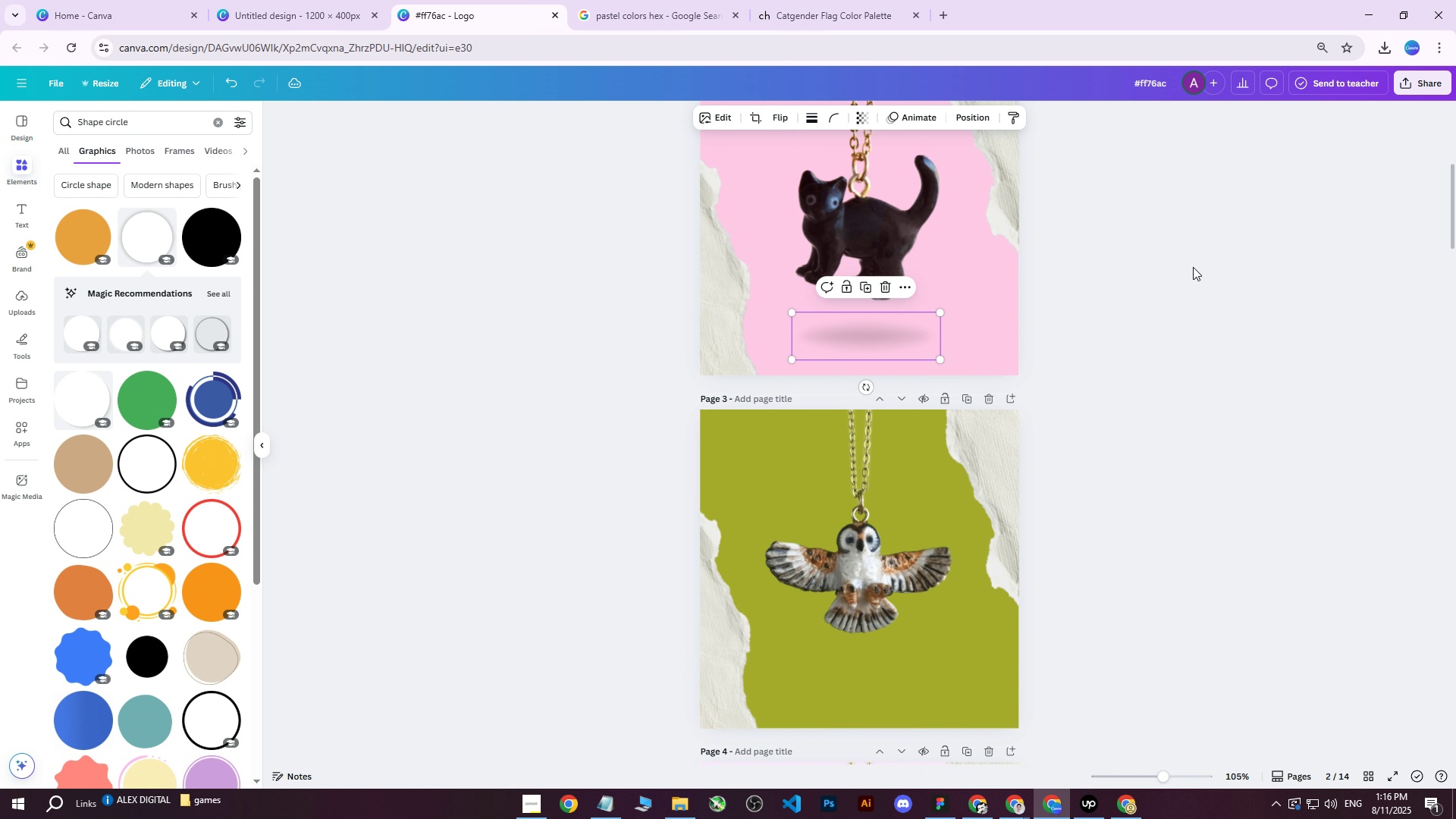 
left_click([1206, 263])
 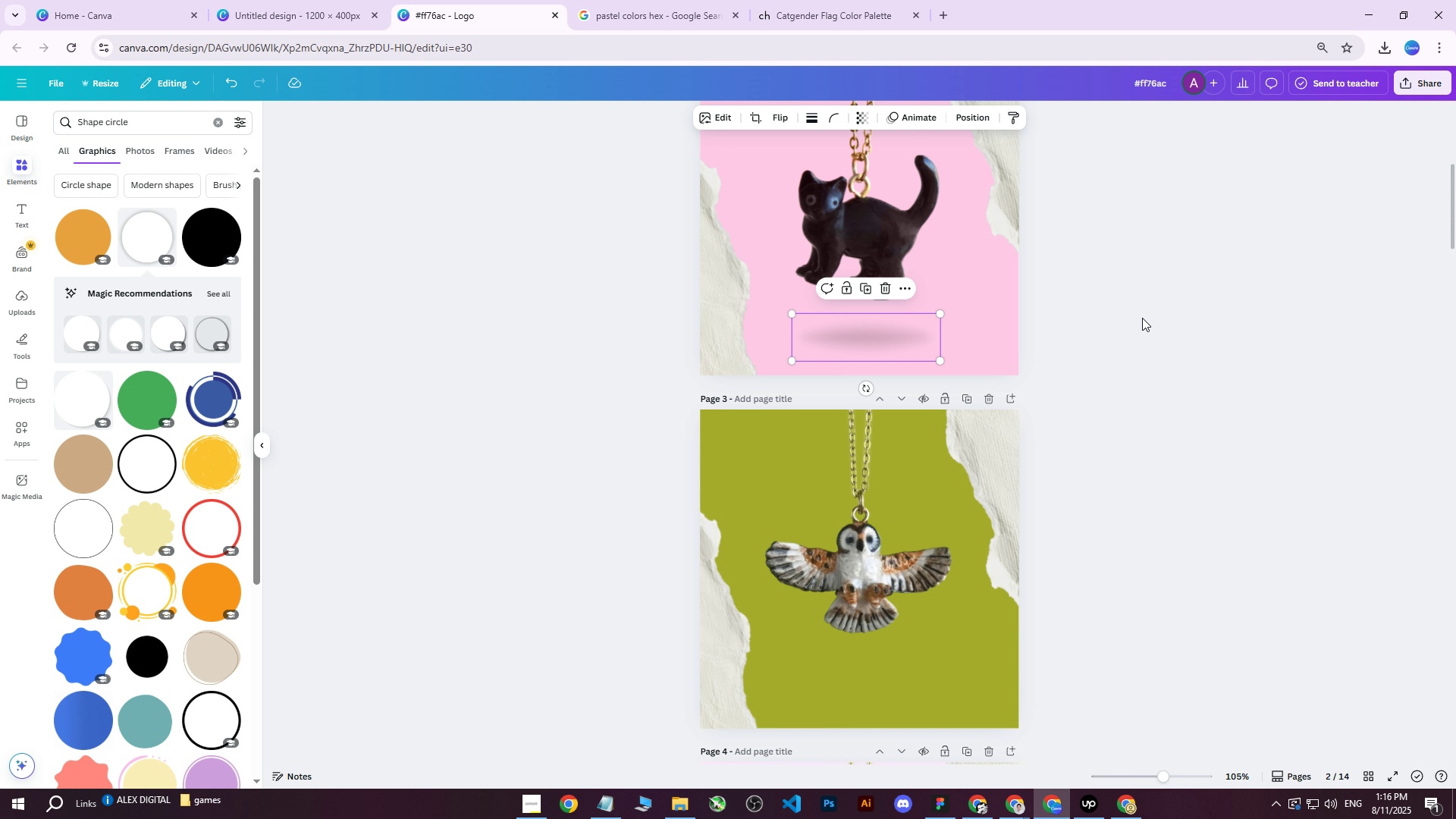 
wait(7.18)
 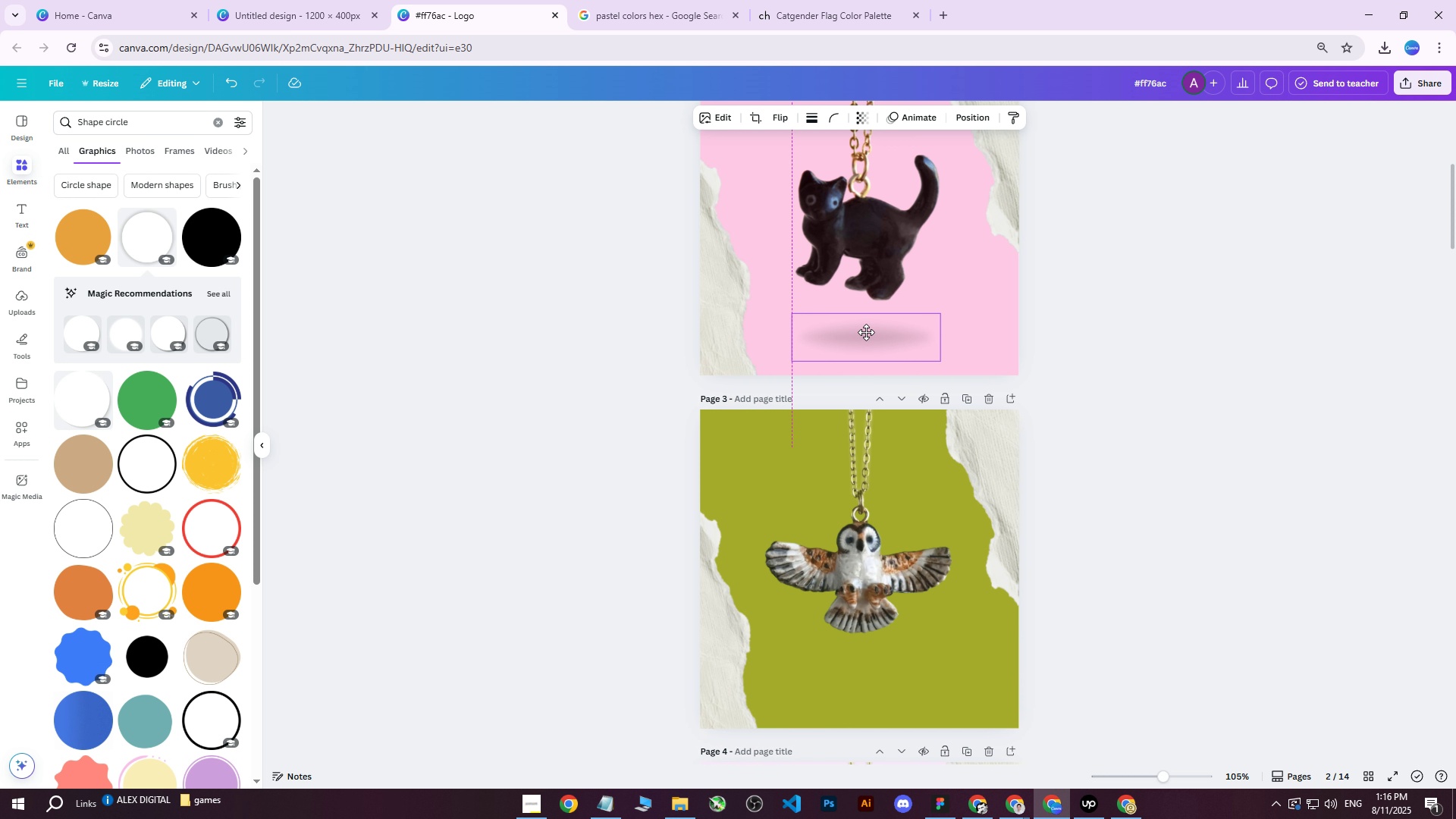 
scroll: coordinate [1107, 340], scroll_direction: down, amount: 4.0
 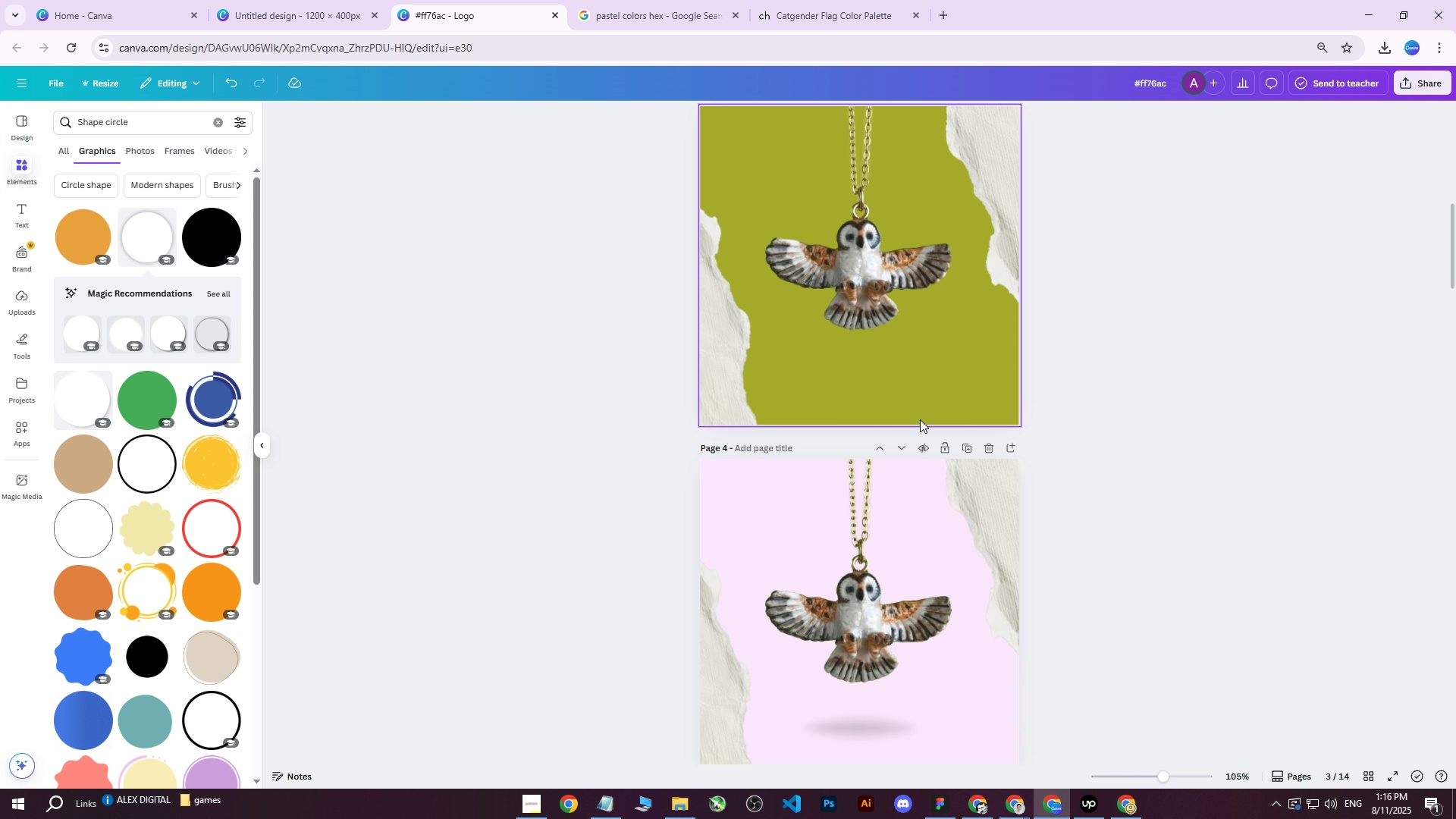 
scroll: coordinate [889, 261], scroll_direction: up, amount: 2.0
 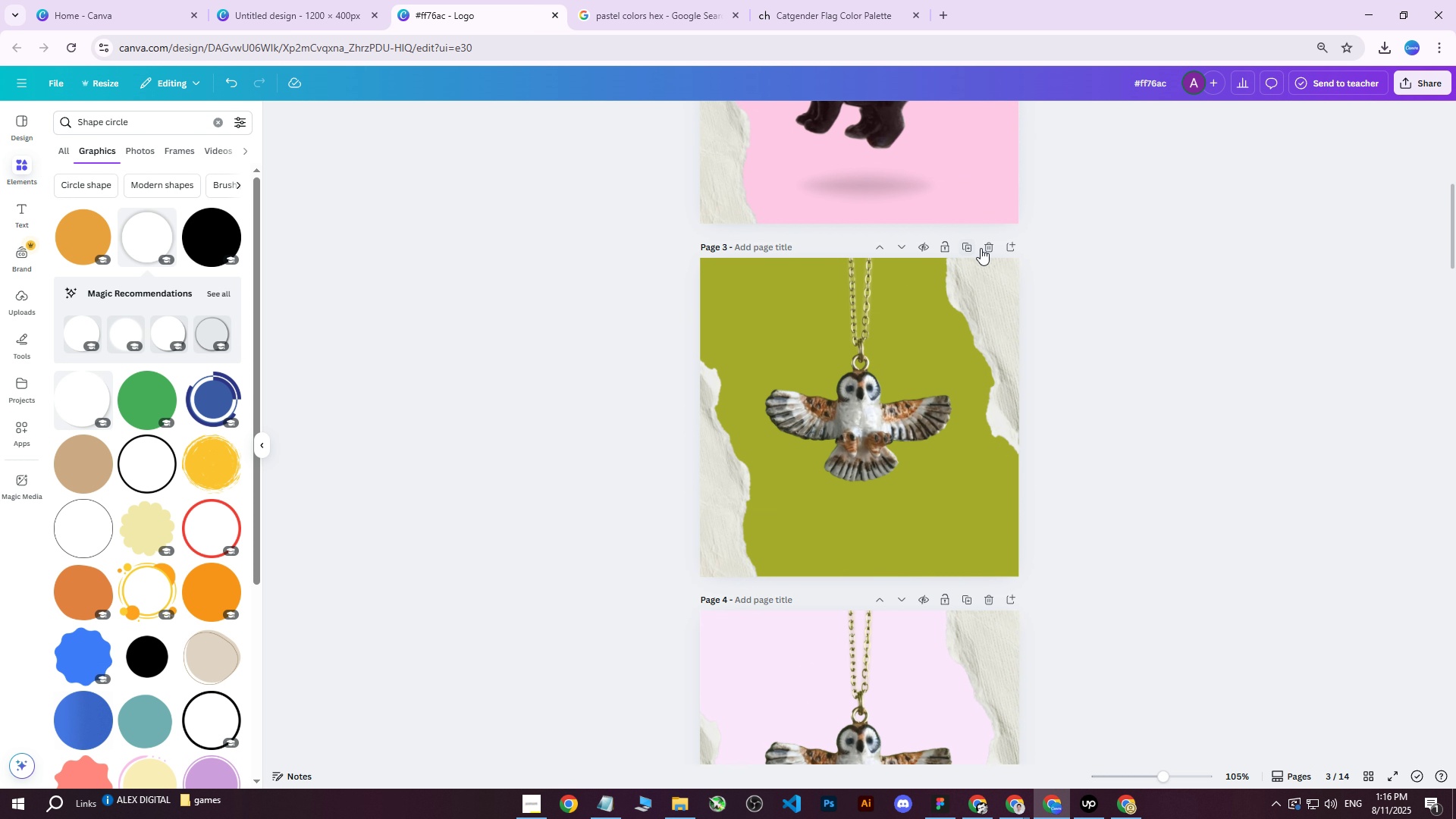 
left_click([984, 247])
 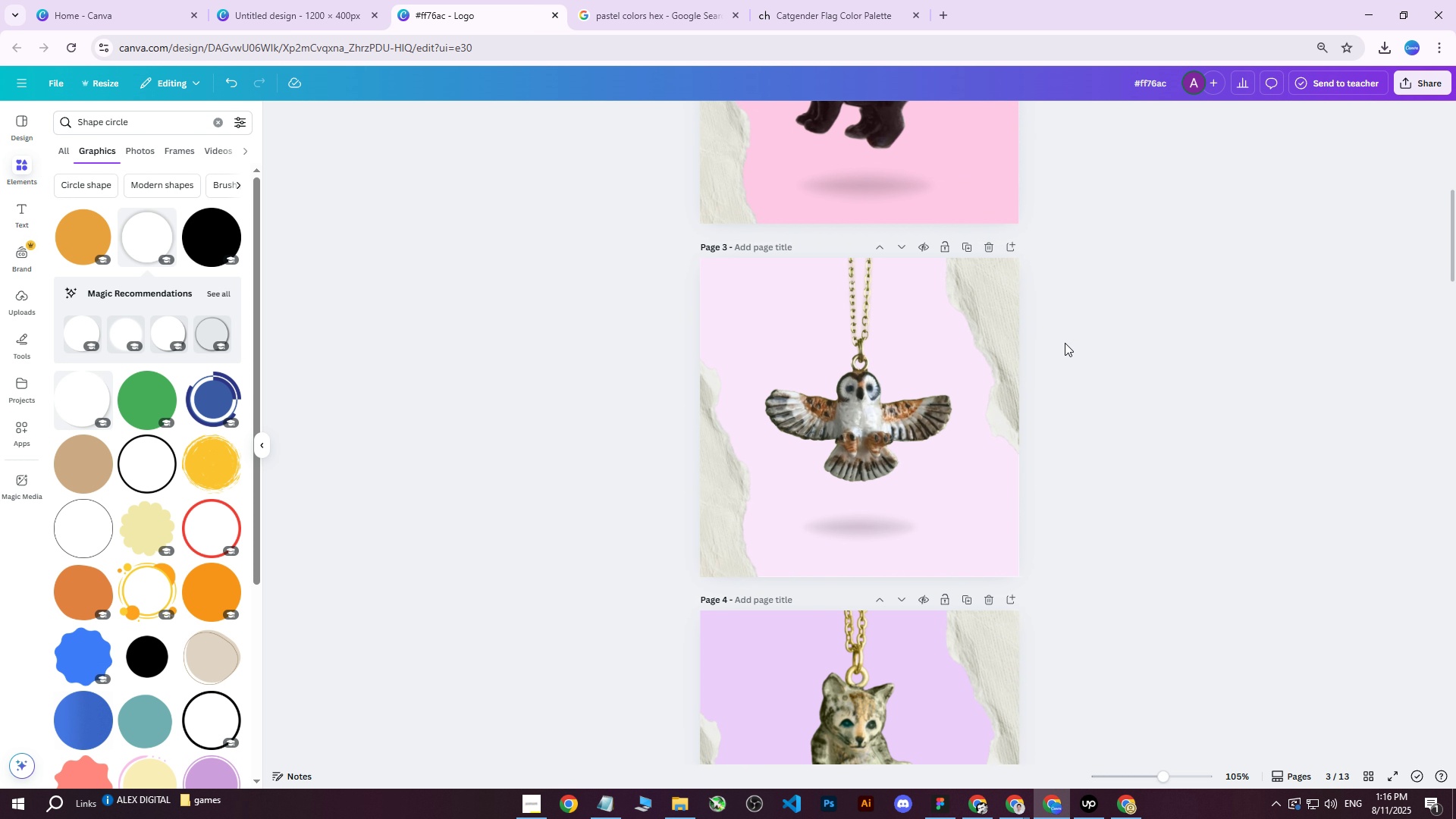 
scroll: coordinate [1008, 358], scroll_direction: down, amount: 8.0
 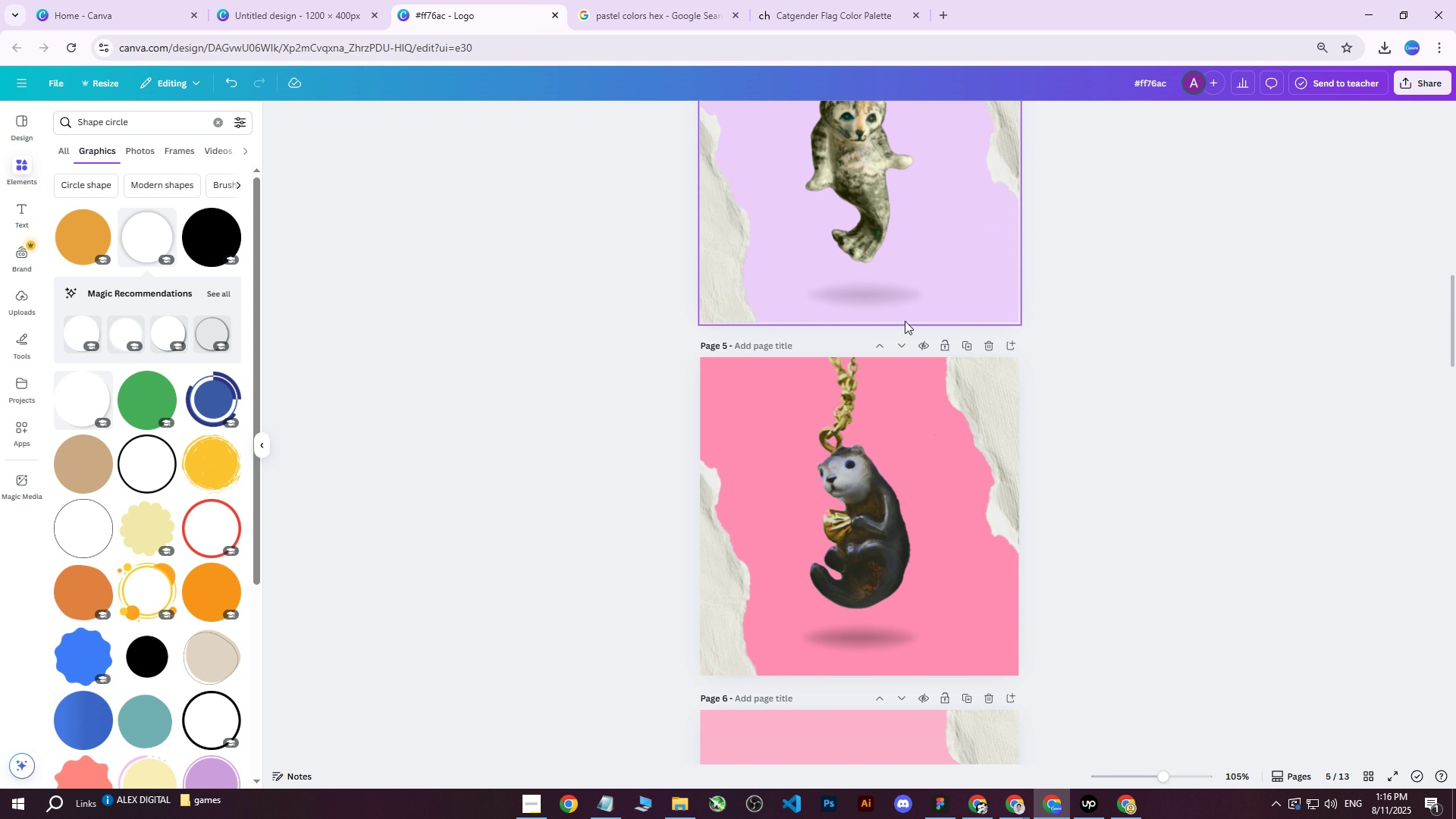 
left_click_drag(start_coordinate=[885, 306], to_coordinate=[877, 302])
 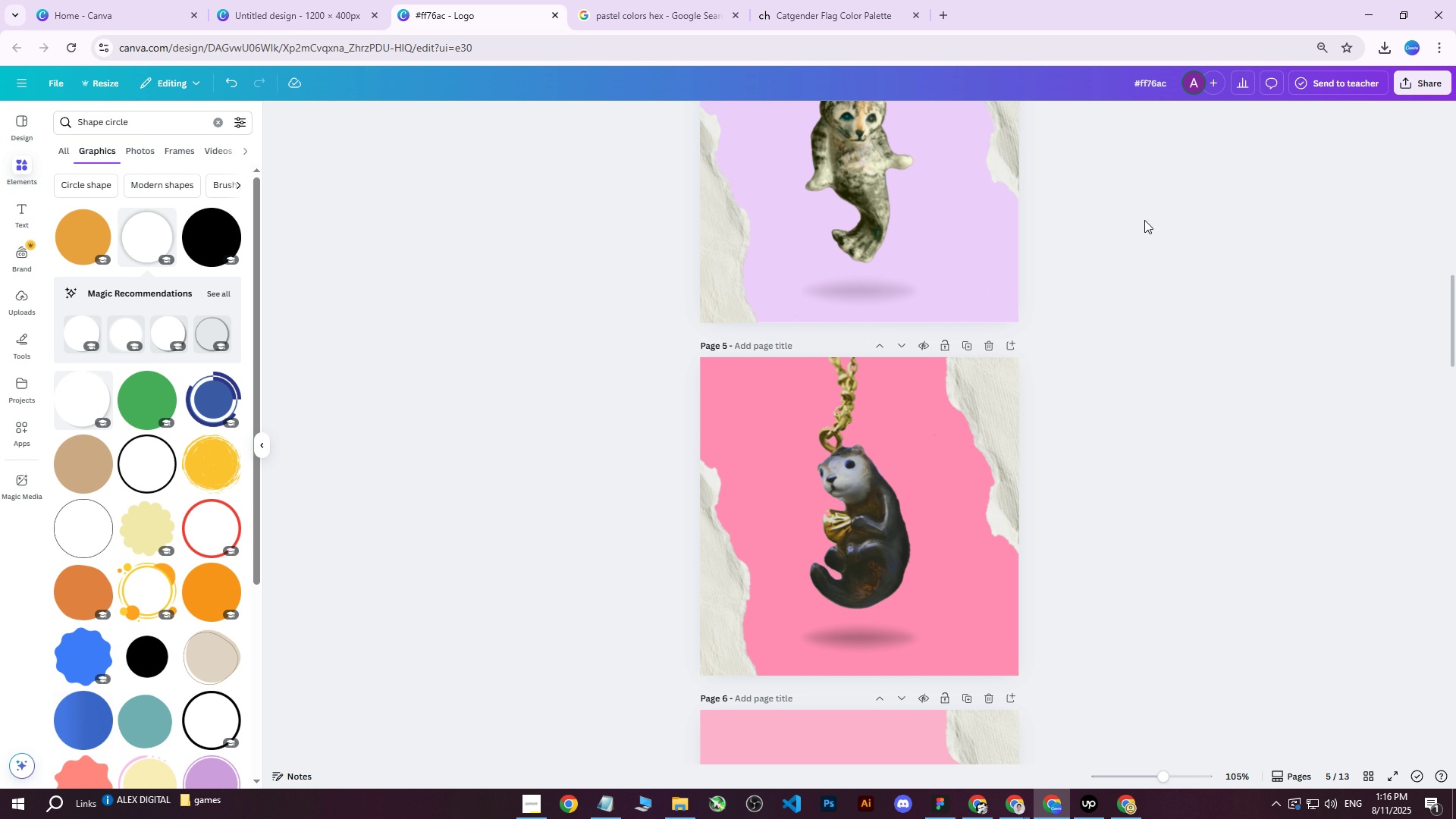 
scroll: coordinate [1136, 235], scroll_direction: up, amount: 2.0
 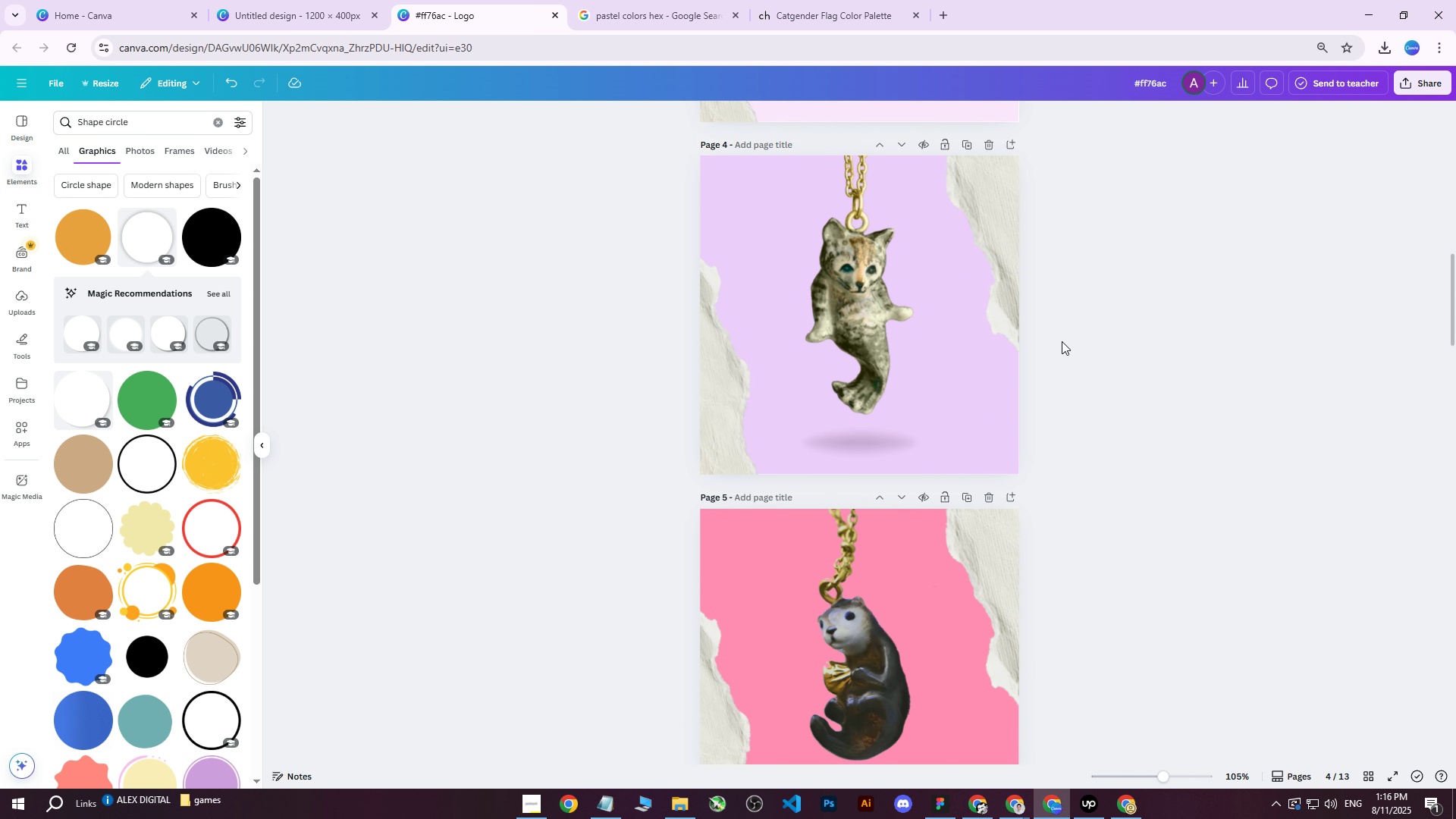 
scroll: coordinate [1062, 338], scroll_direction: down, amount: 4.0
 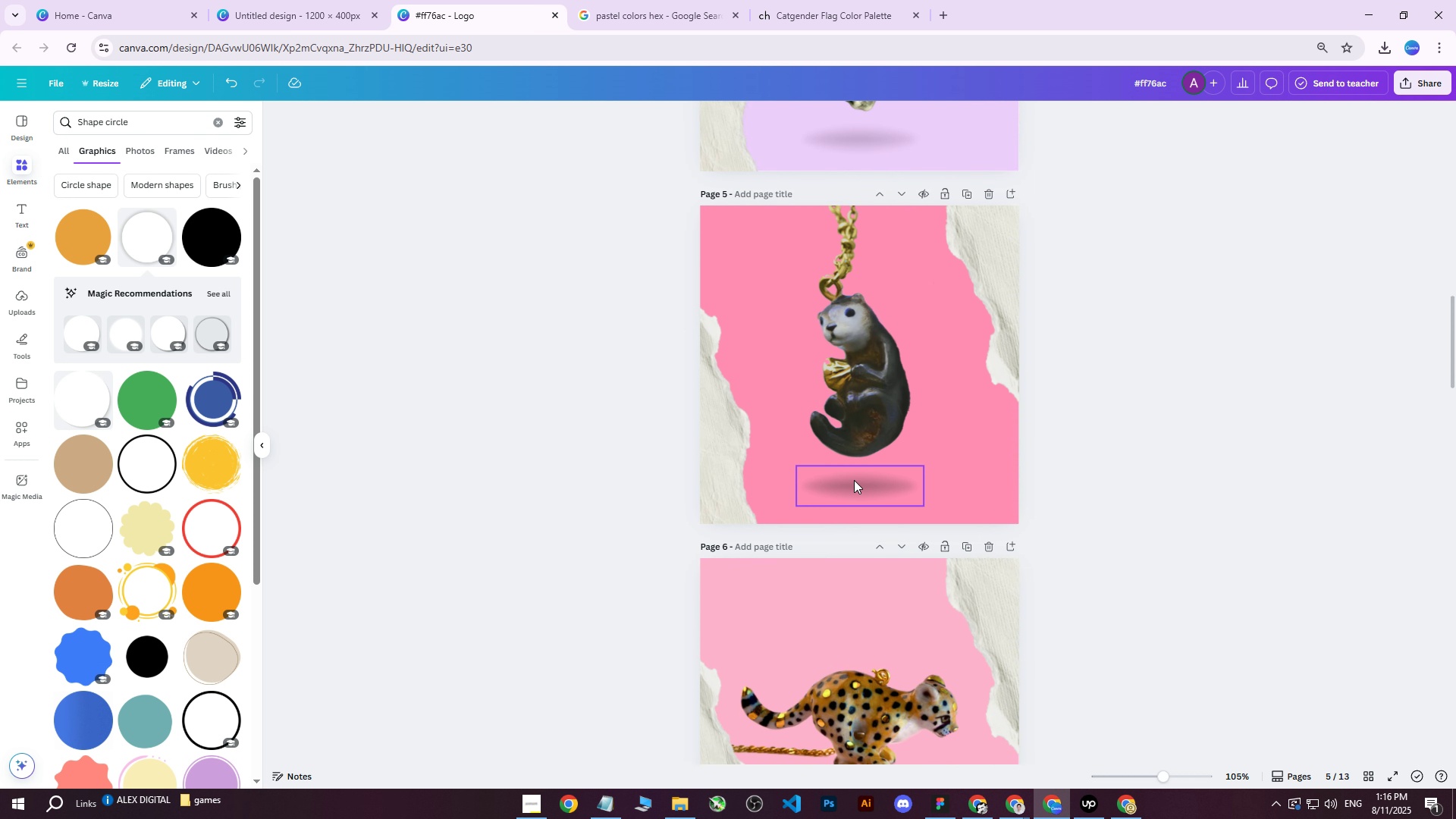 
scroll: coordinate [938, 428], scroll_direction: up, amount: 3.0
 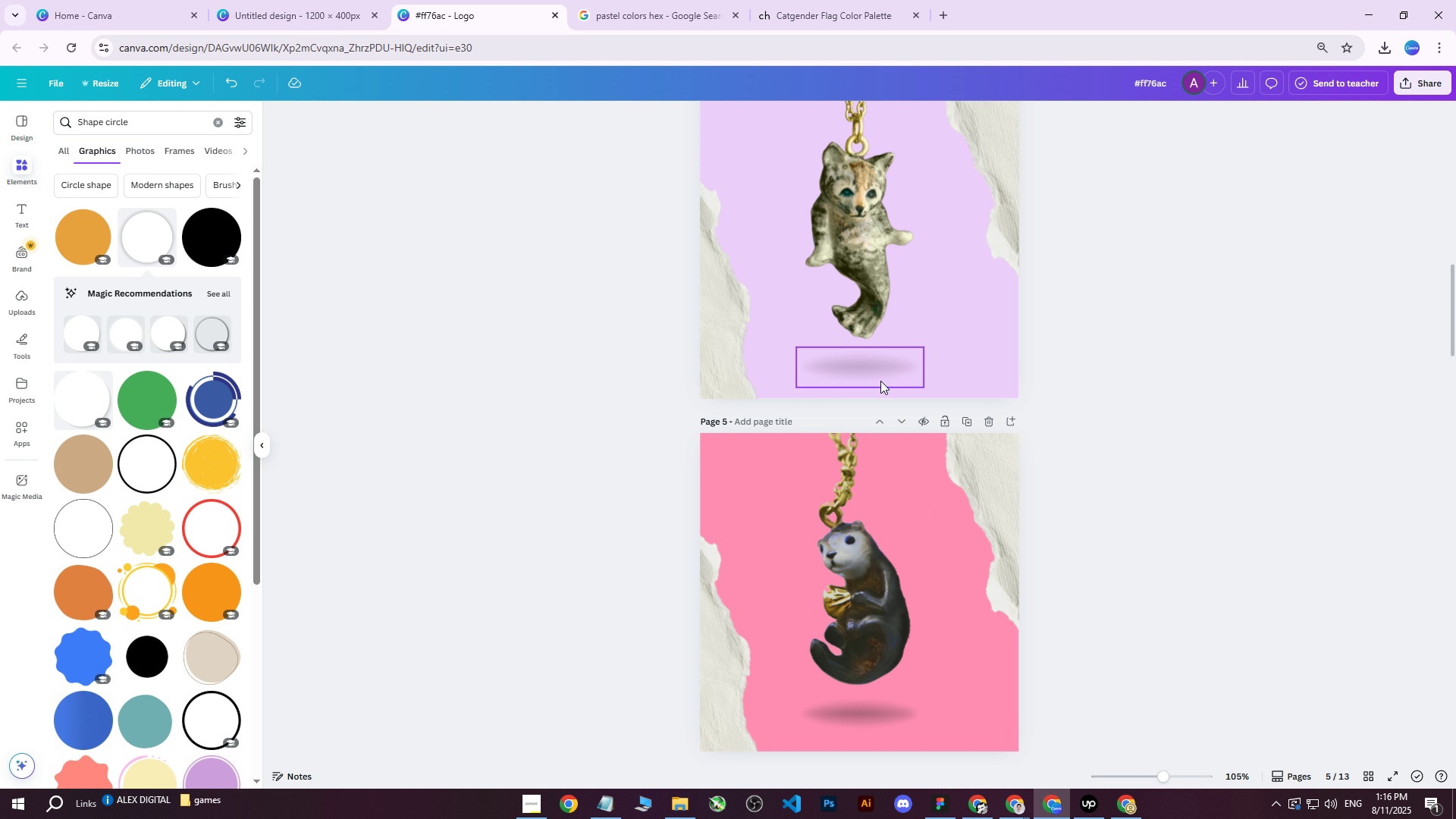 
left_click([877, 370])
 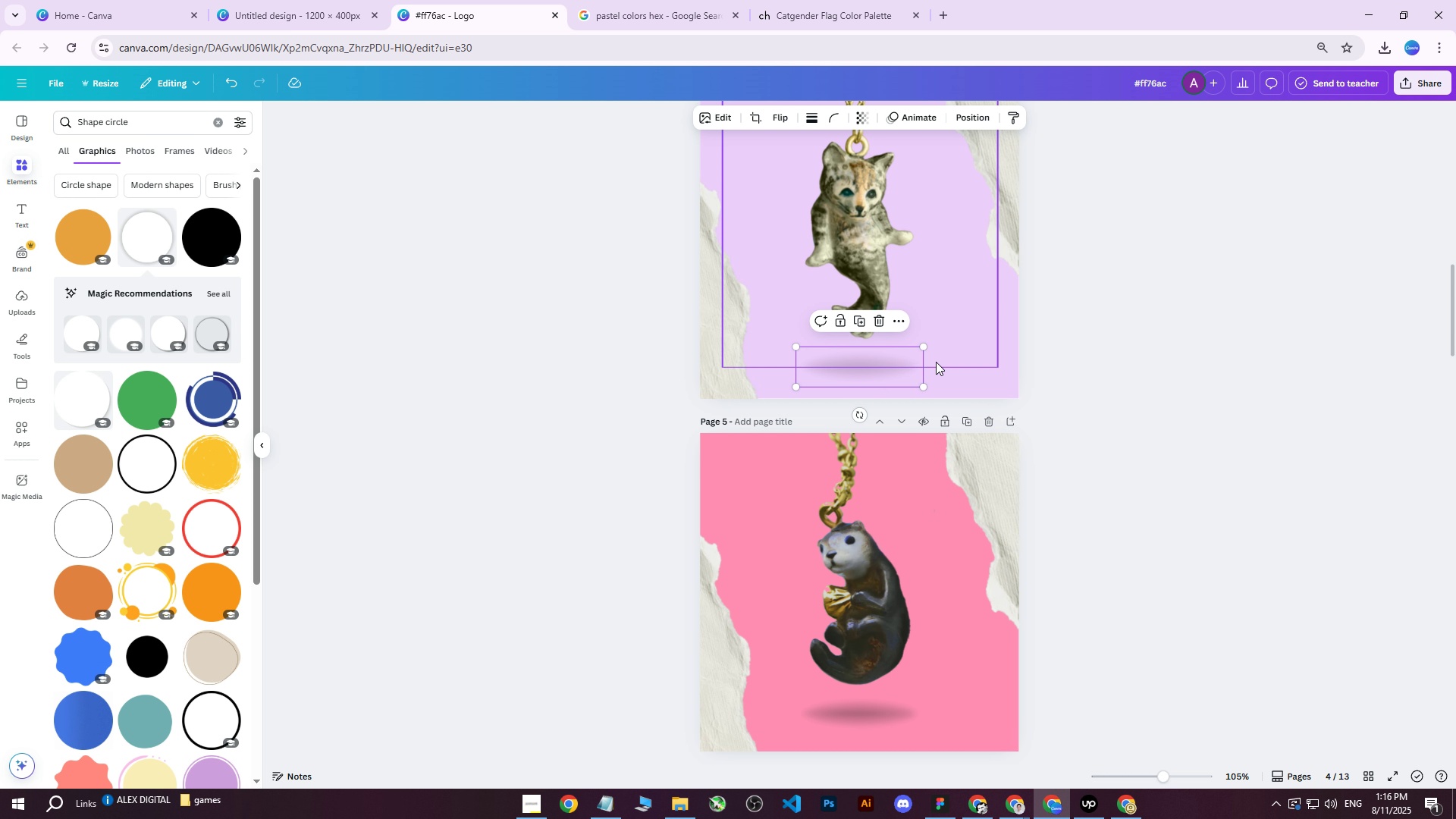 
left_click([1166, 375])
 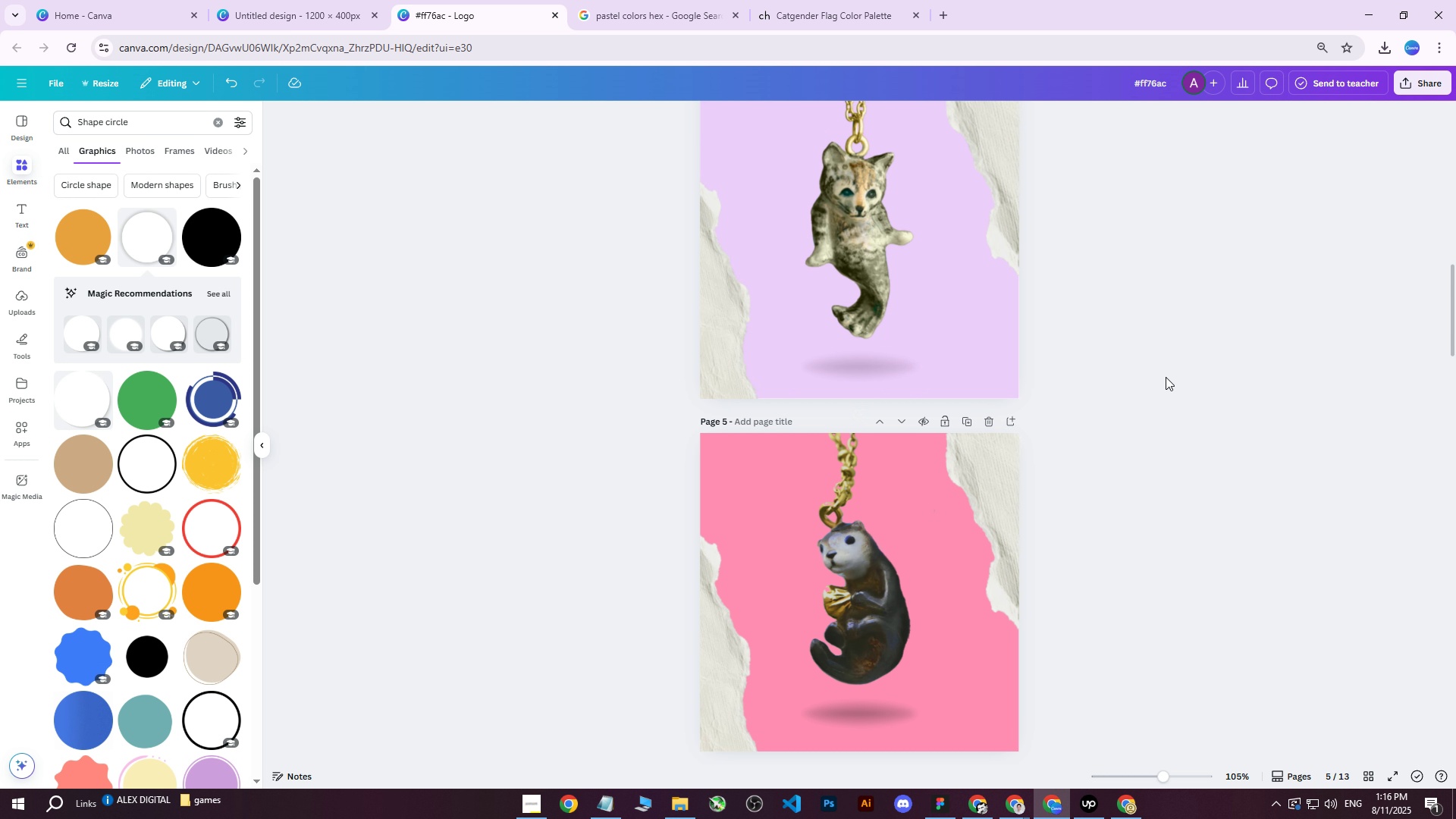 
scroll: coordinate [990, 394], scroll_direction: down, amount: 38.0
 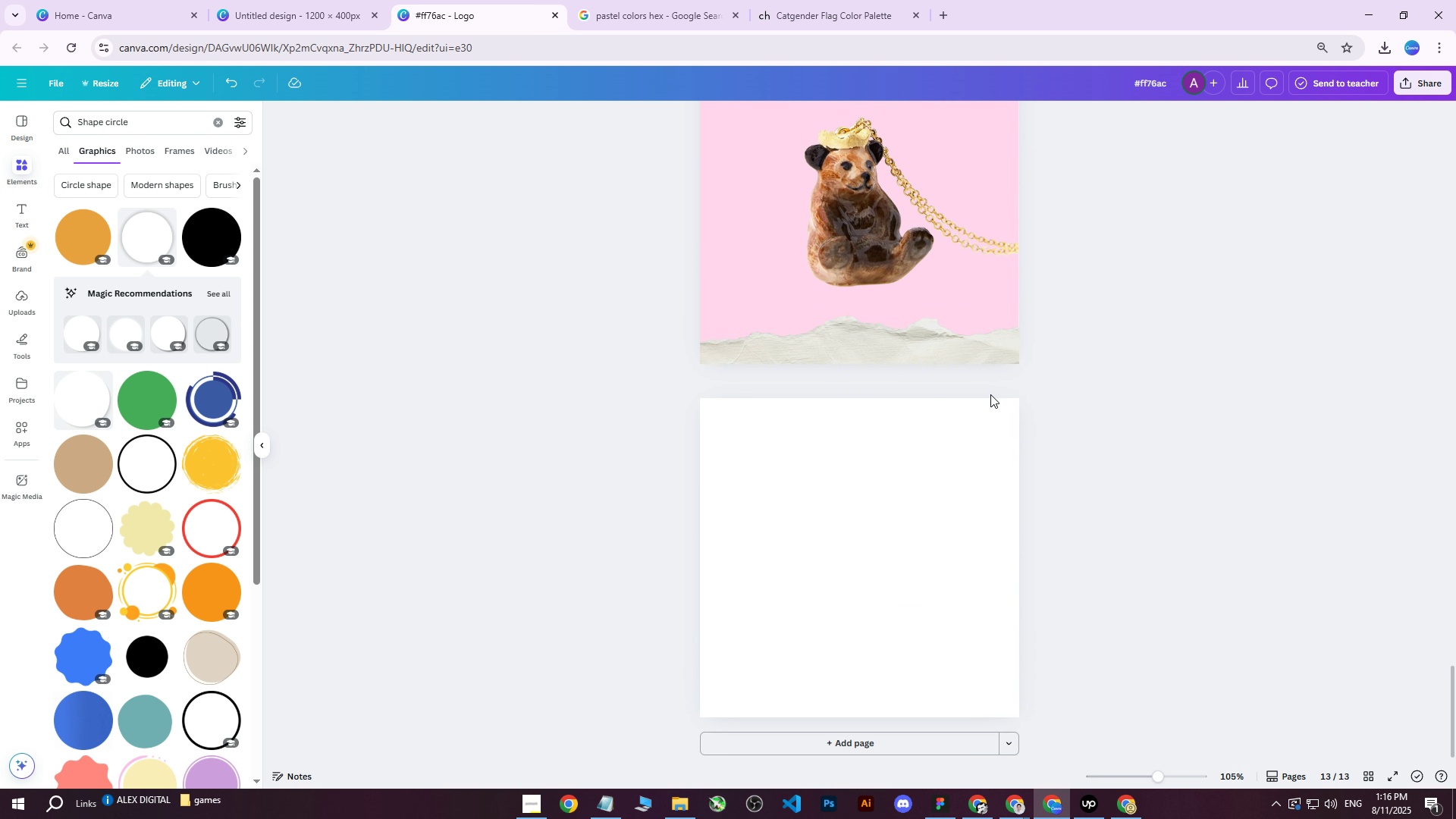 
scroll: coordinate [1089, 342], scroll_direction: up, amount: 10.0
 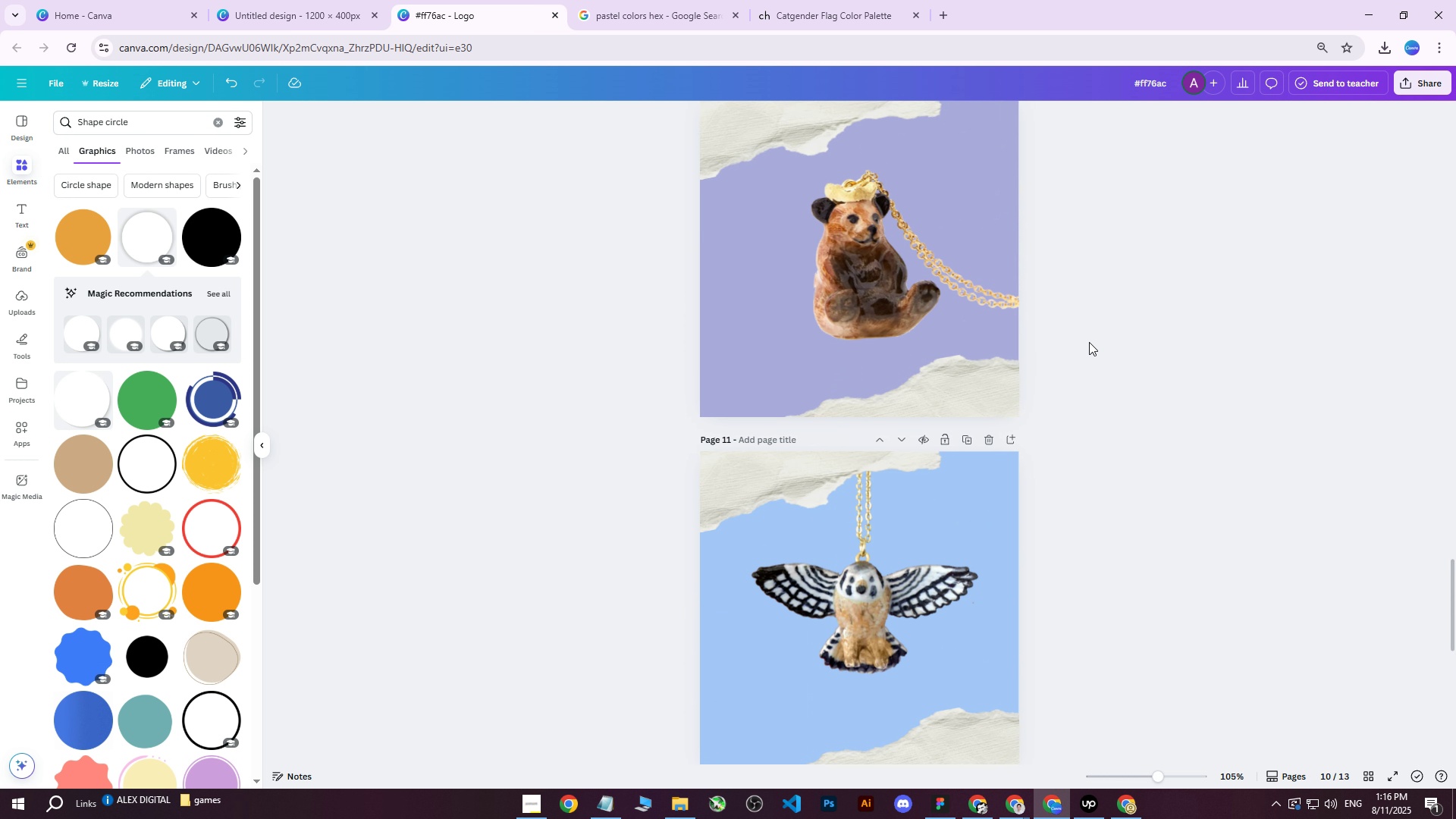 
scroll: coordinate [1089, 342], scroll_direction: down, amount: 7.0
 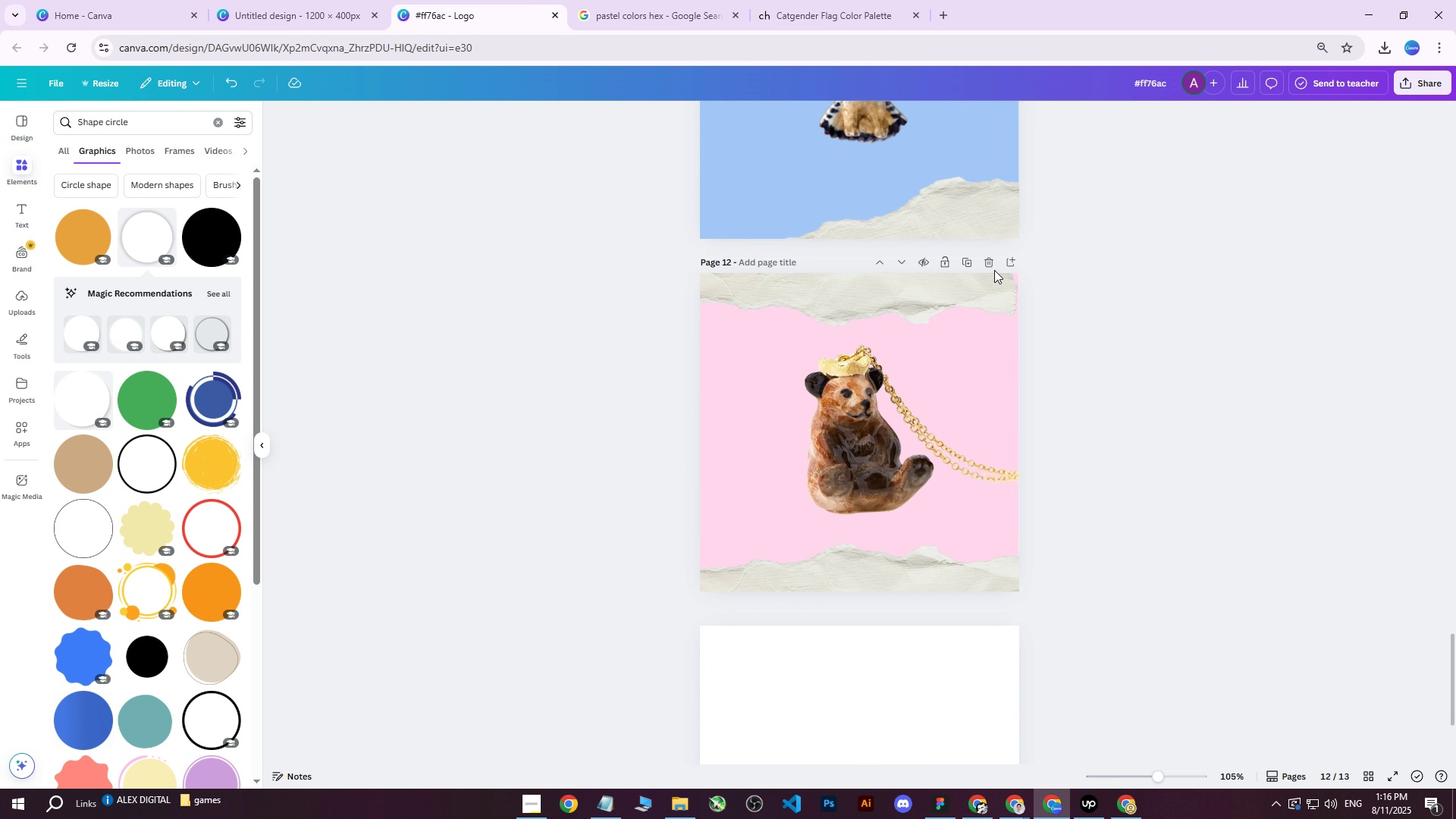 
left_click([993, 265])
 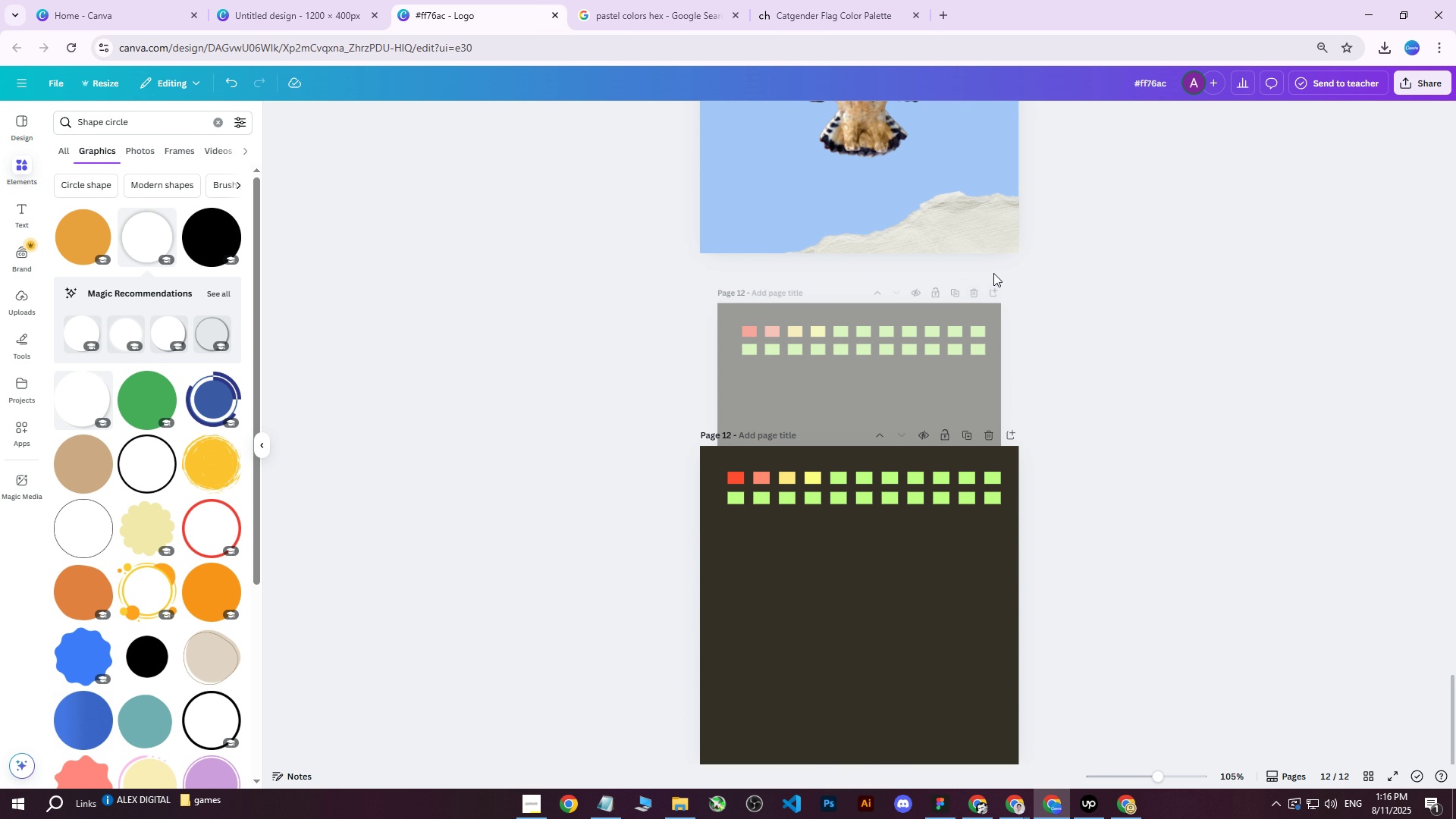 
scroll: coordinate [999, 332], scroll_direction: up, amount: 3.0
 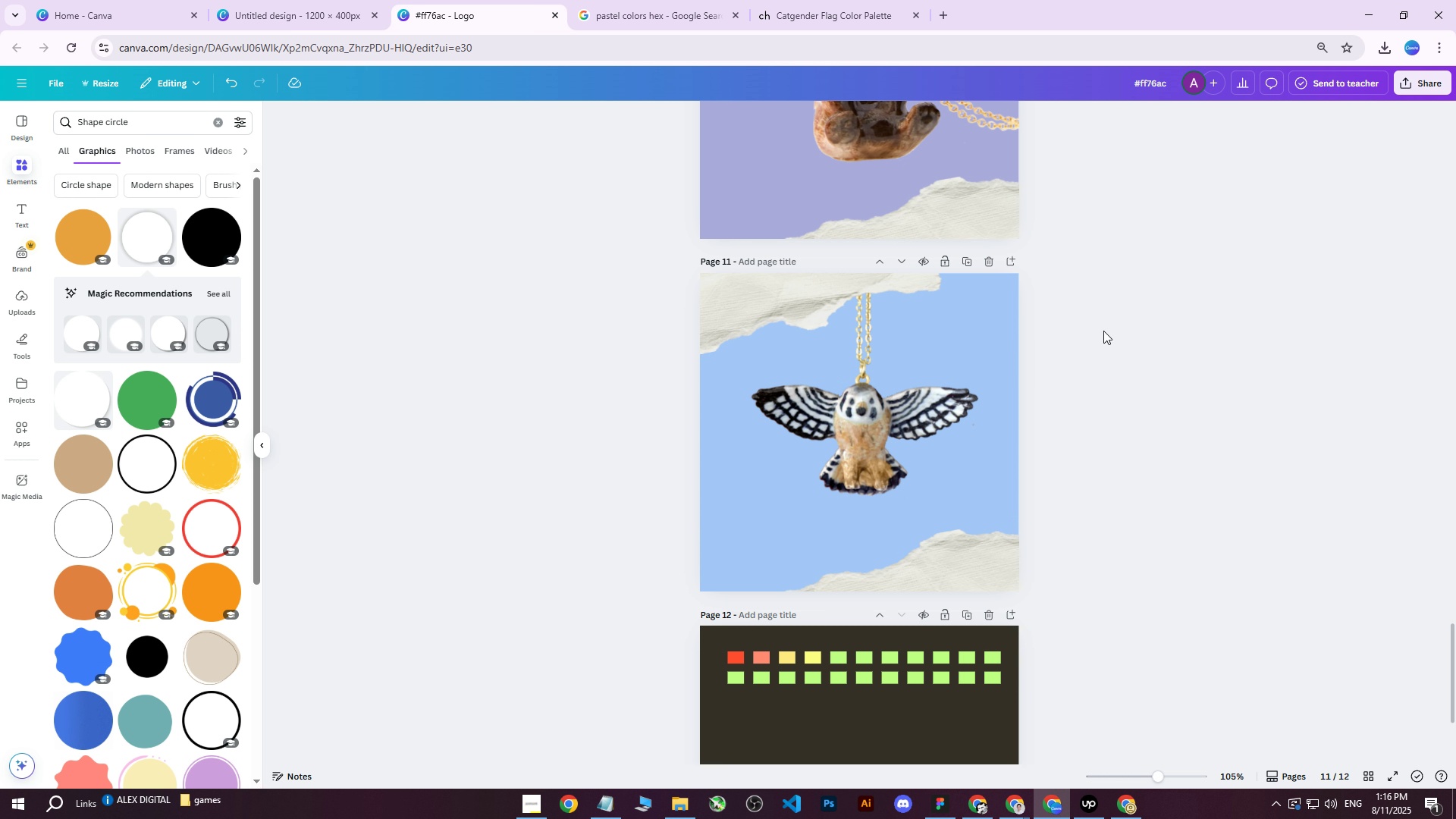 
left_click([1118, 319])
 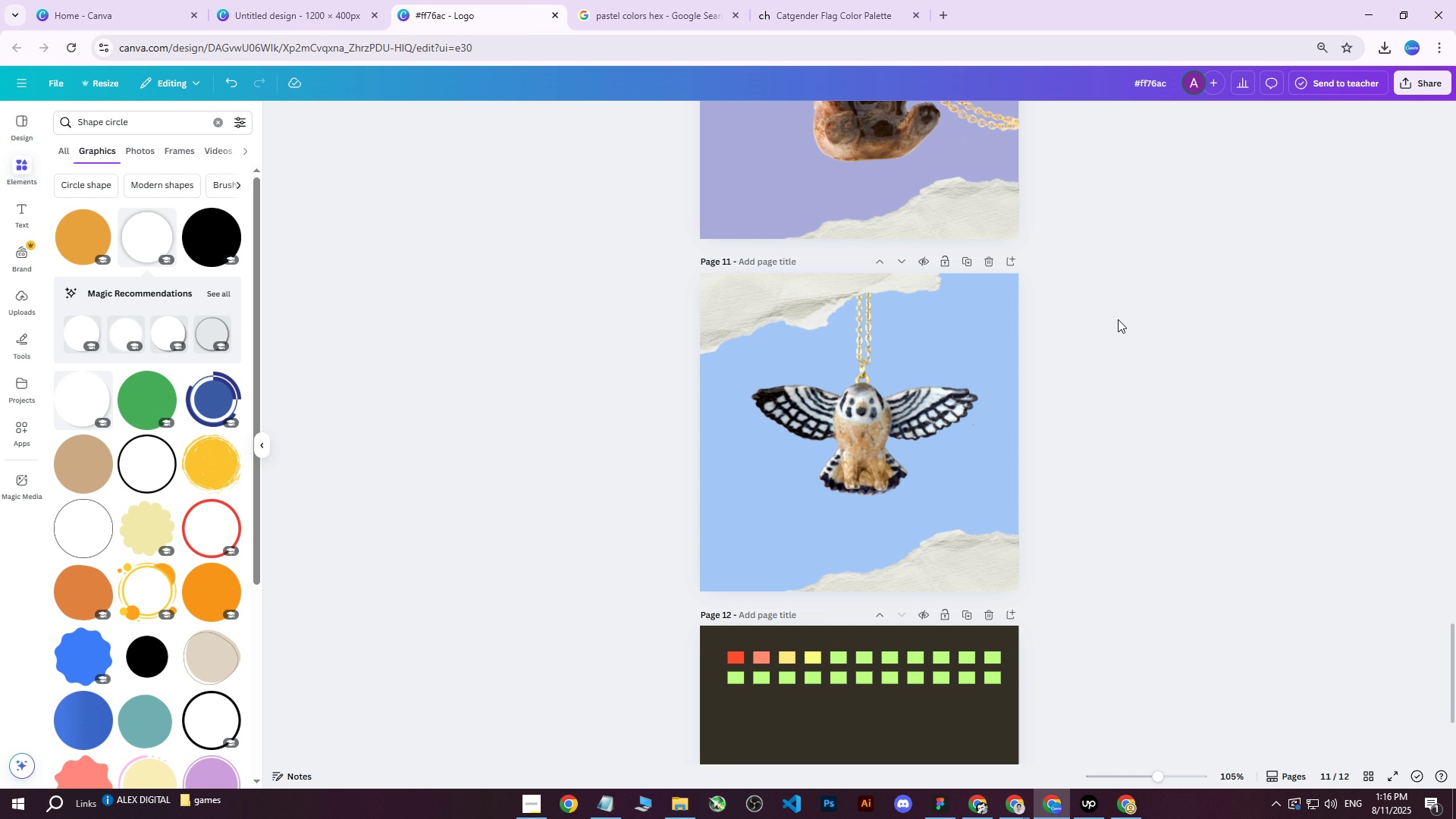 
scroll: coordinate [901, 390], scroll_direction: up, amount: 13.0
 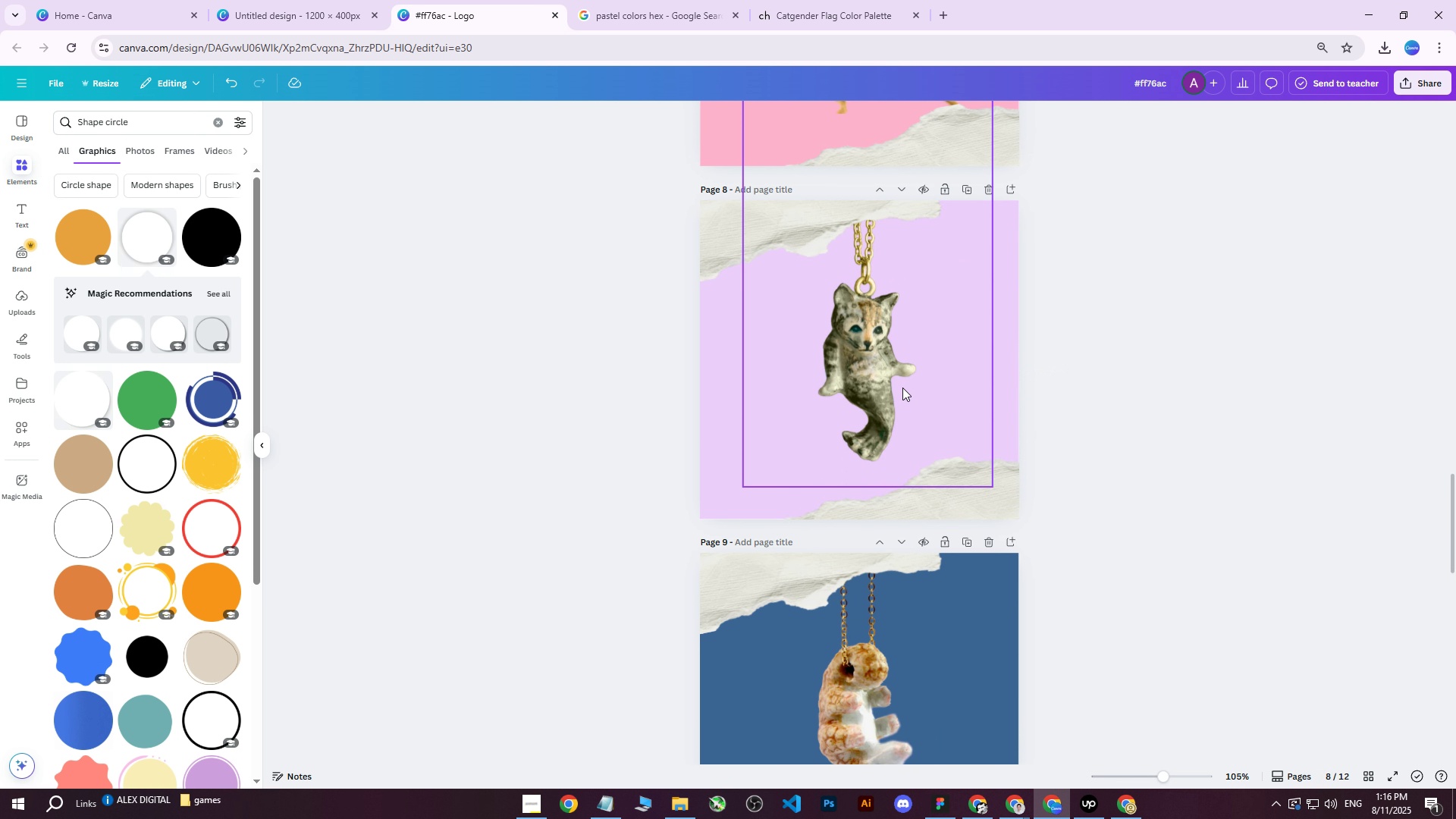 
scroll: coordinate [903, 384], scroll_direction: down, amount: 3.0
 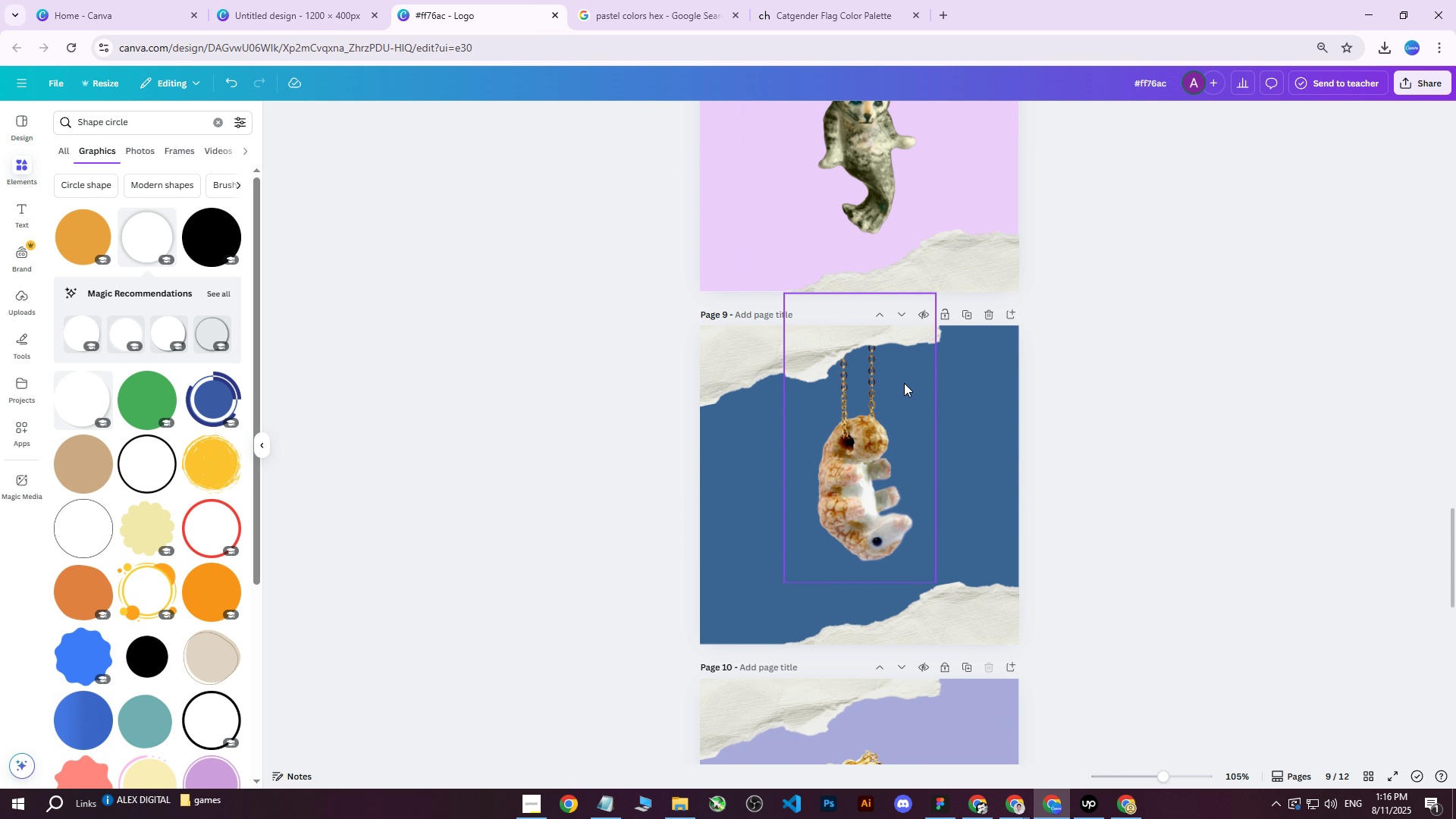 
scroll: coordinate [908, 374], scroll_direction: up, amount: 5.0
 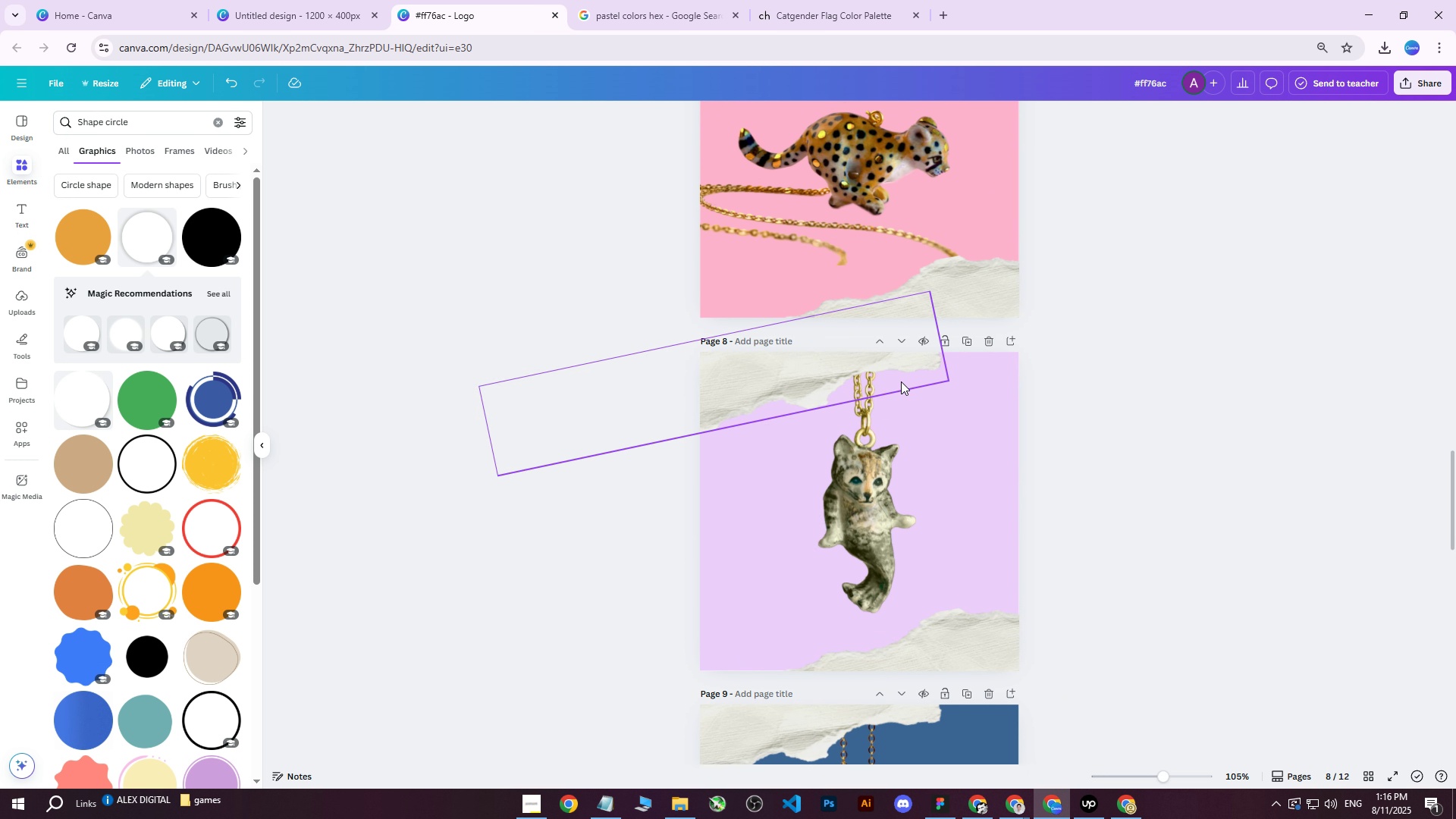 
scroll: coordinate [901, 381], scroll_direction: down, amount: 2.0
 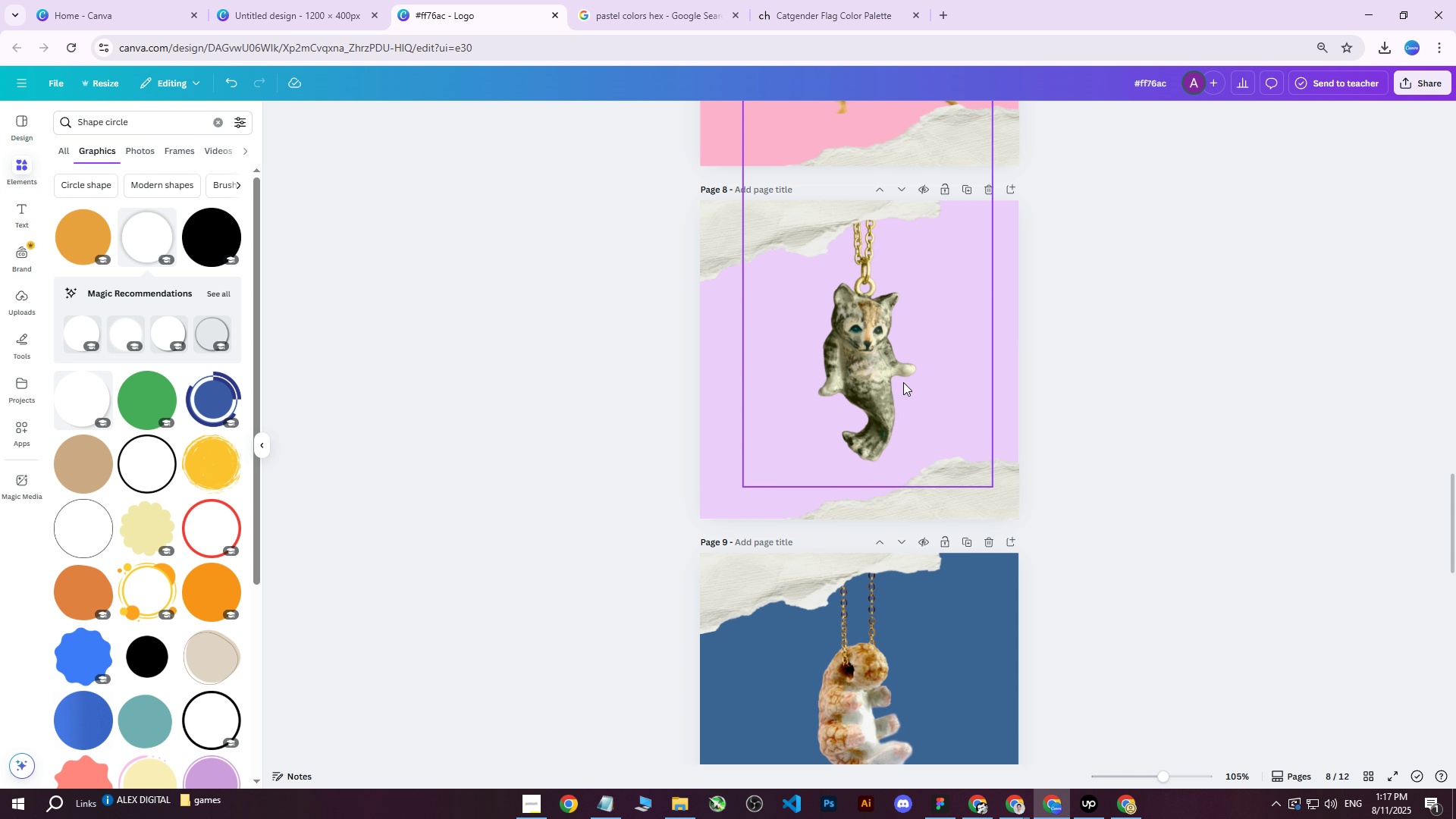 
wait(8.42)
 